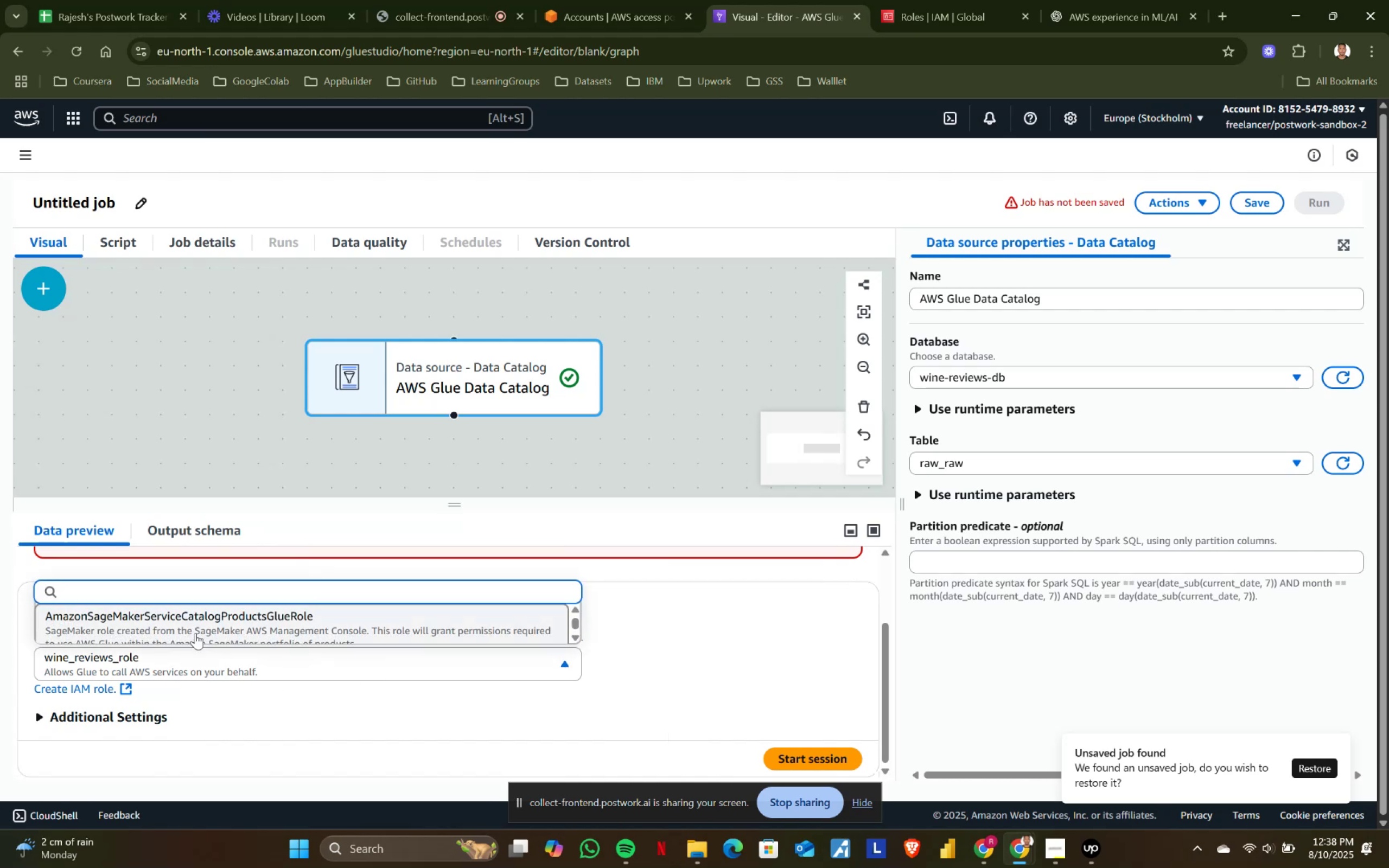 
scroll: coordinate [215, 626], scroll_direction: down, amount: 2.0
 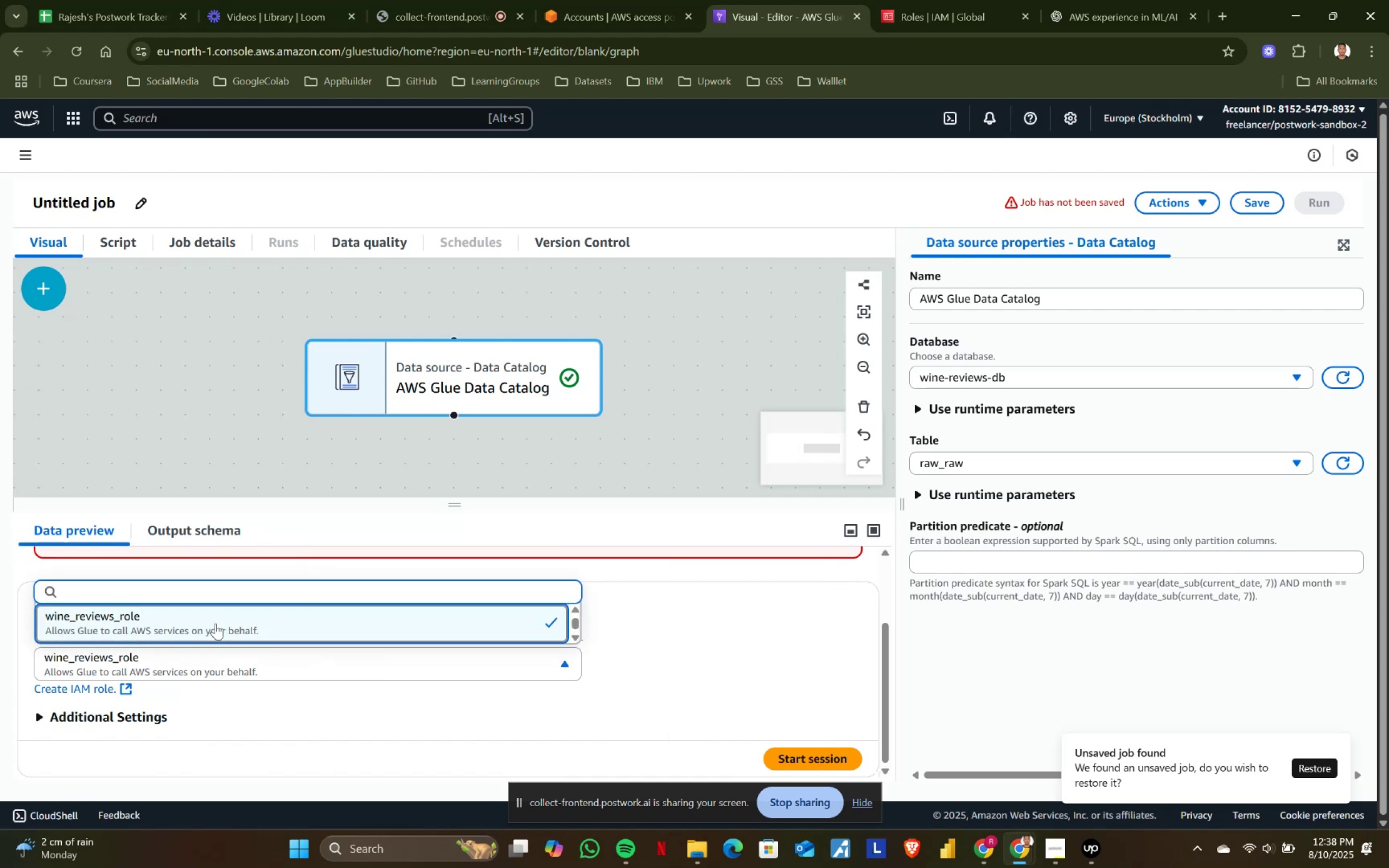 
scroll: coordinate [215, 623], scroll_direction: up, amount: 1.0
 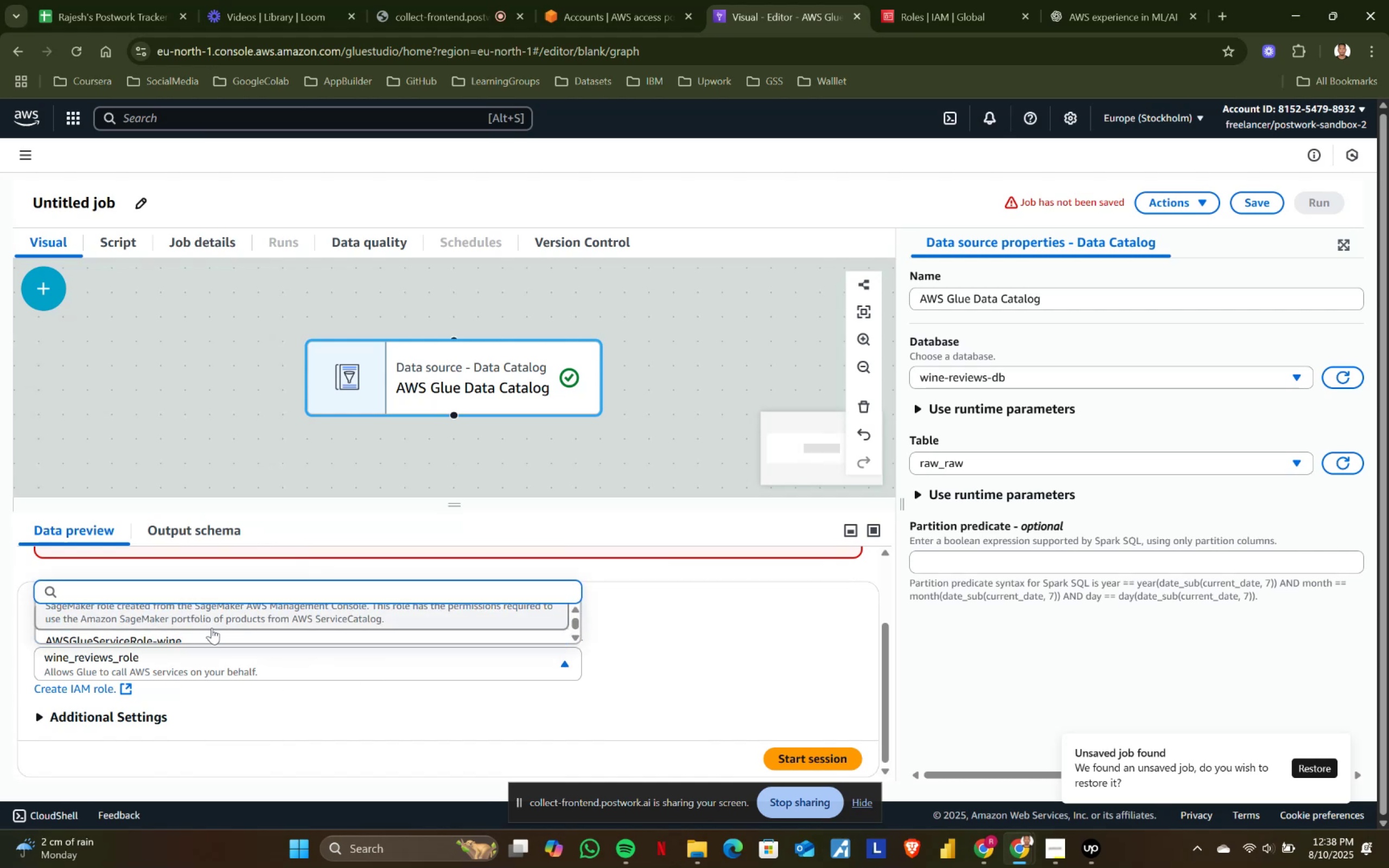 
left_click([208, 634])
 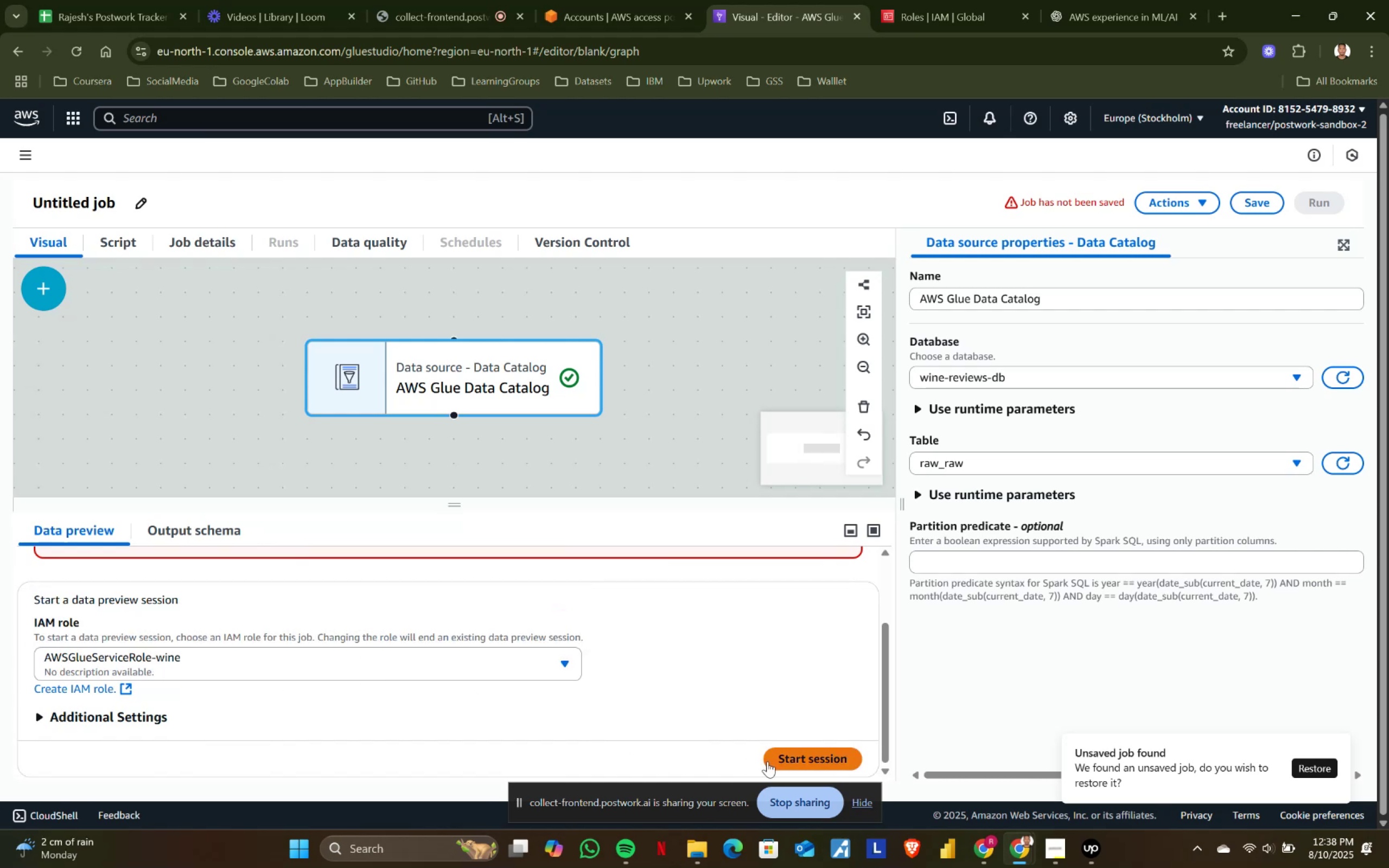 
left_click([788, 758])
 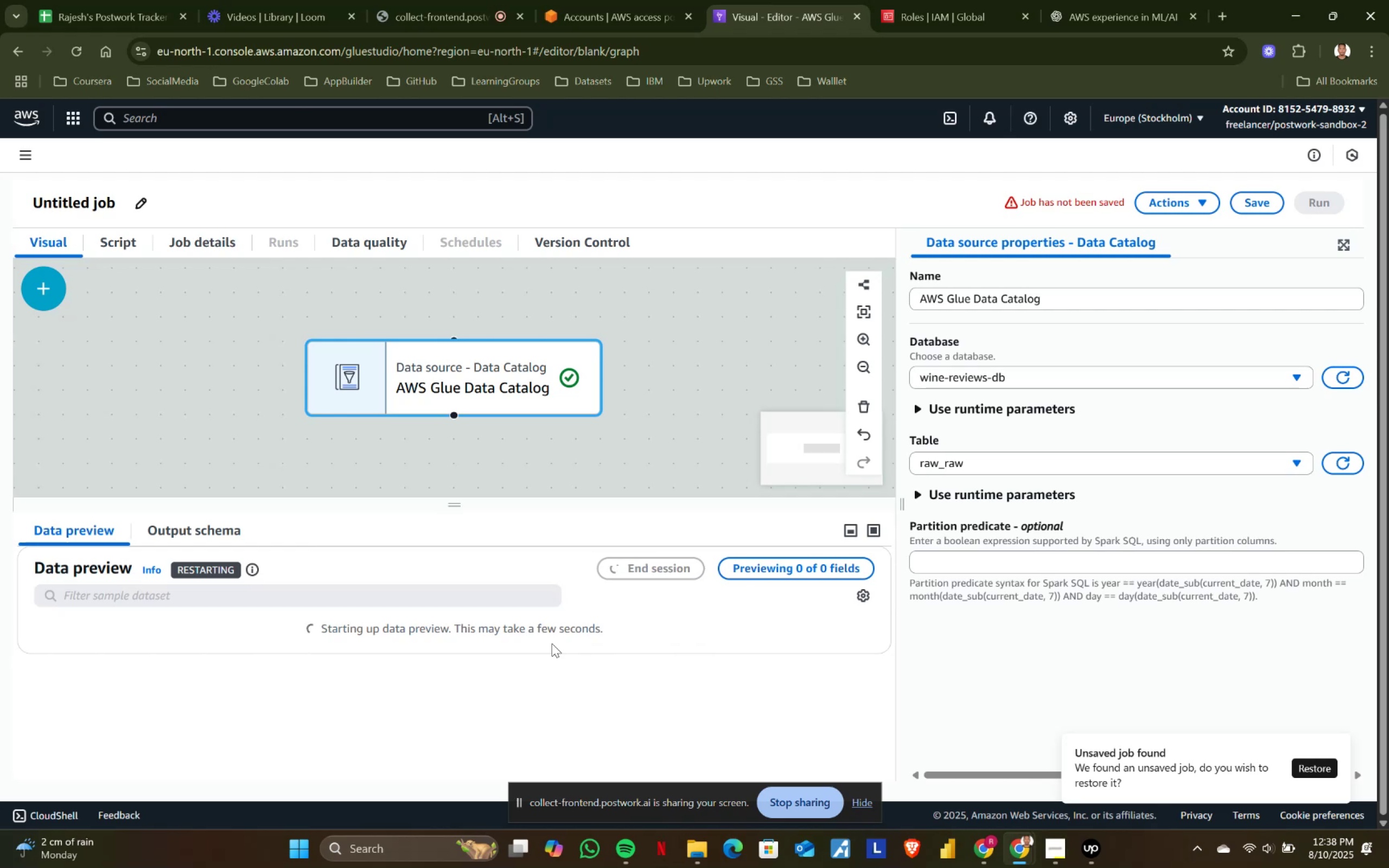 
wait(28.83)
 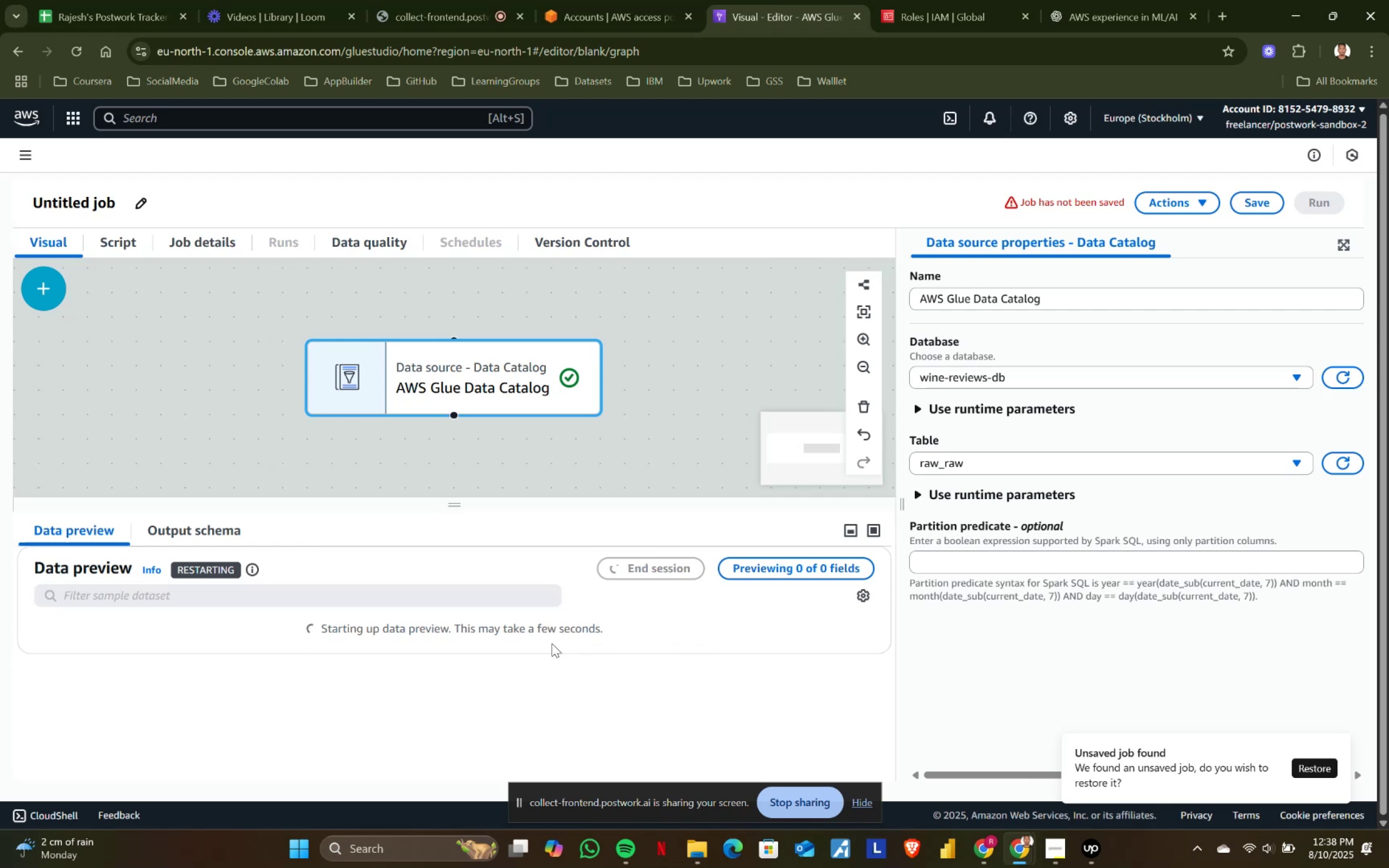 
mouse_move([795, 414])
 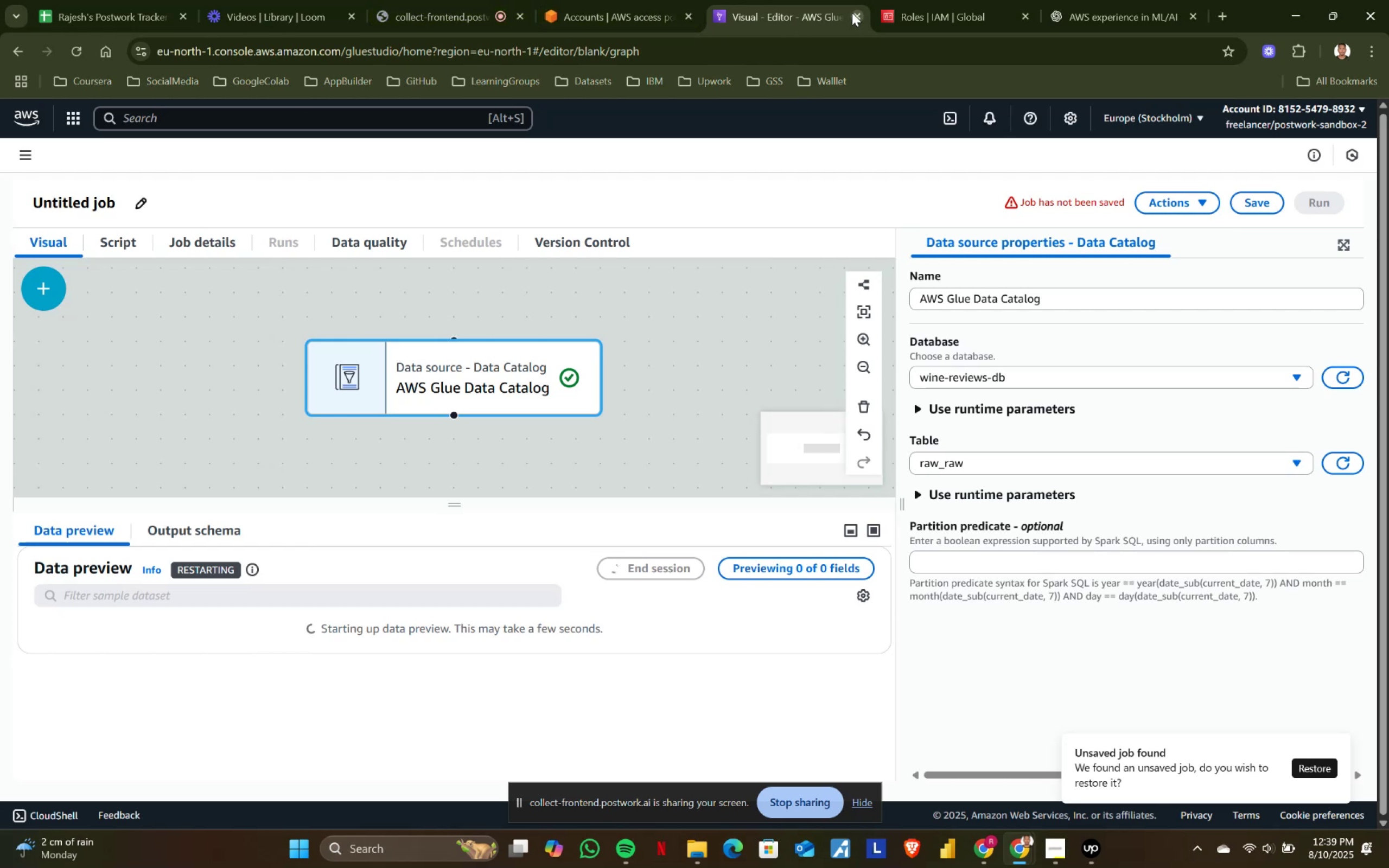 
left_click([138, 112])
 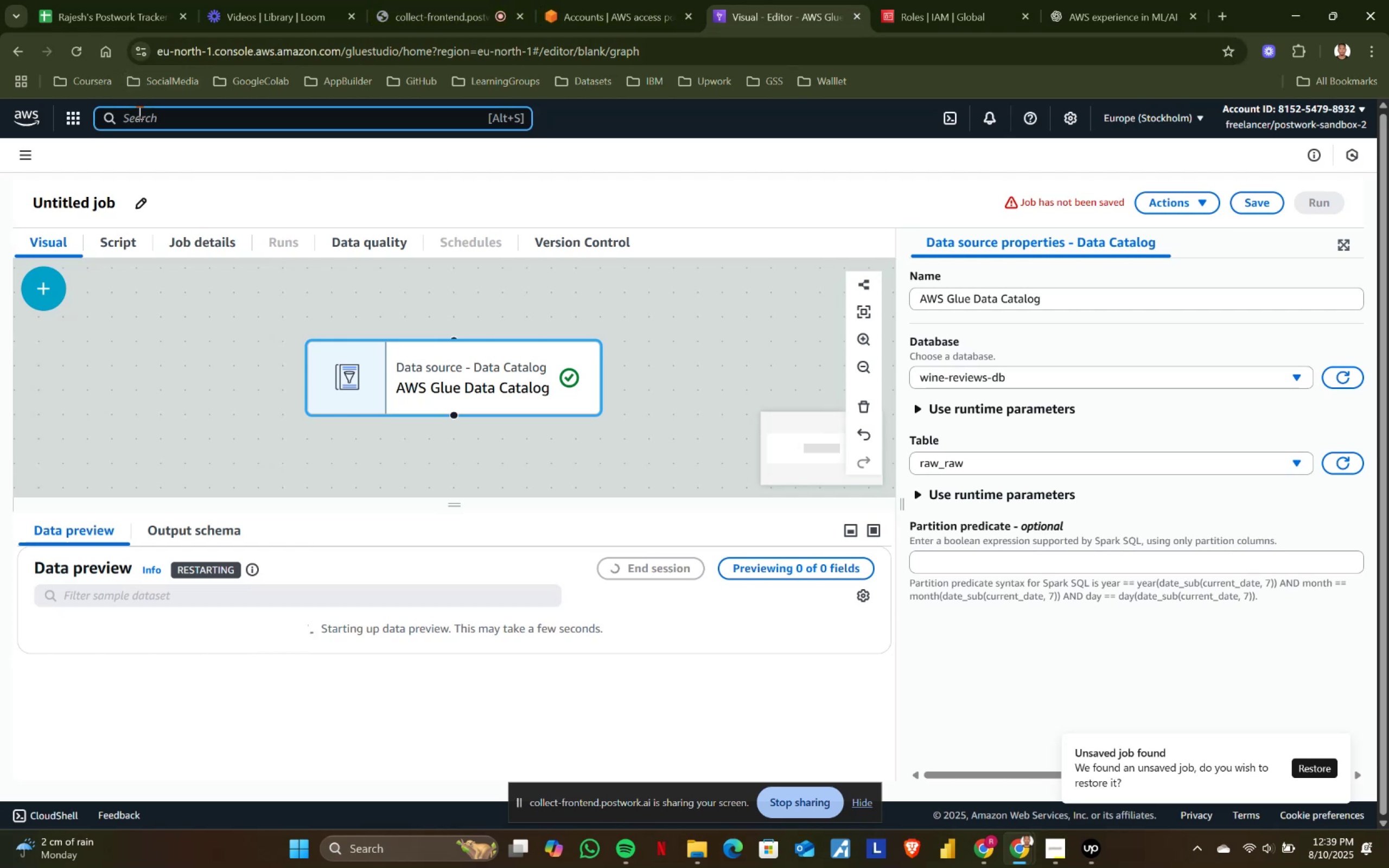 
type(iam)
 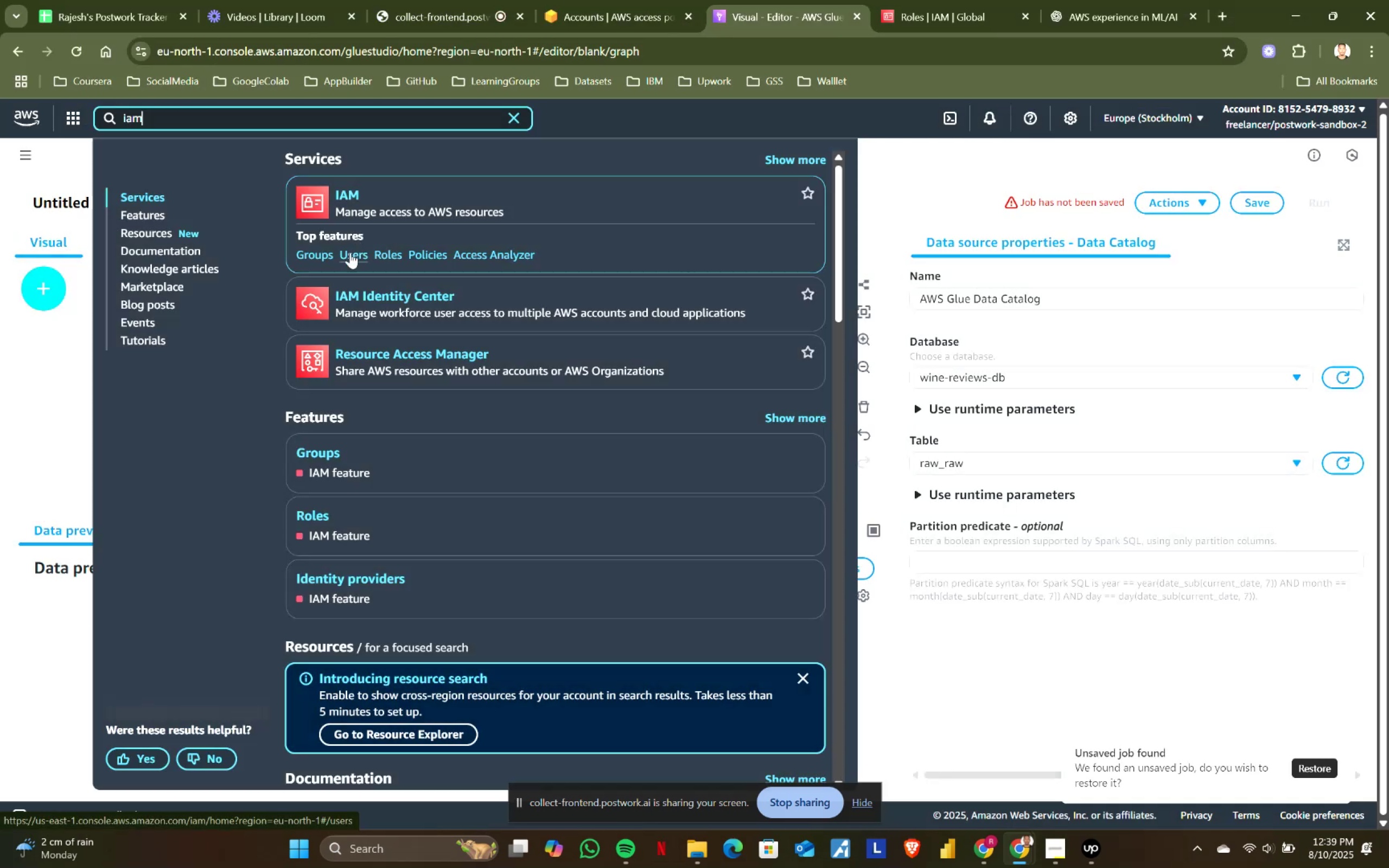 
left_click([348, 253])
 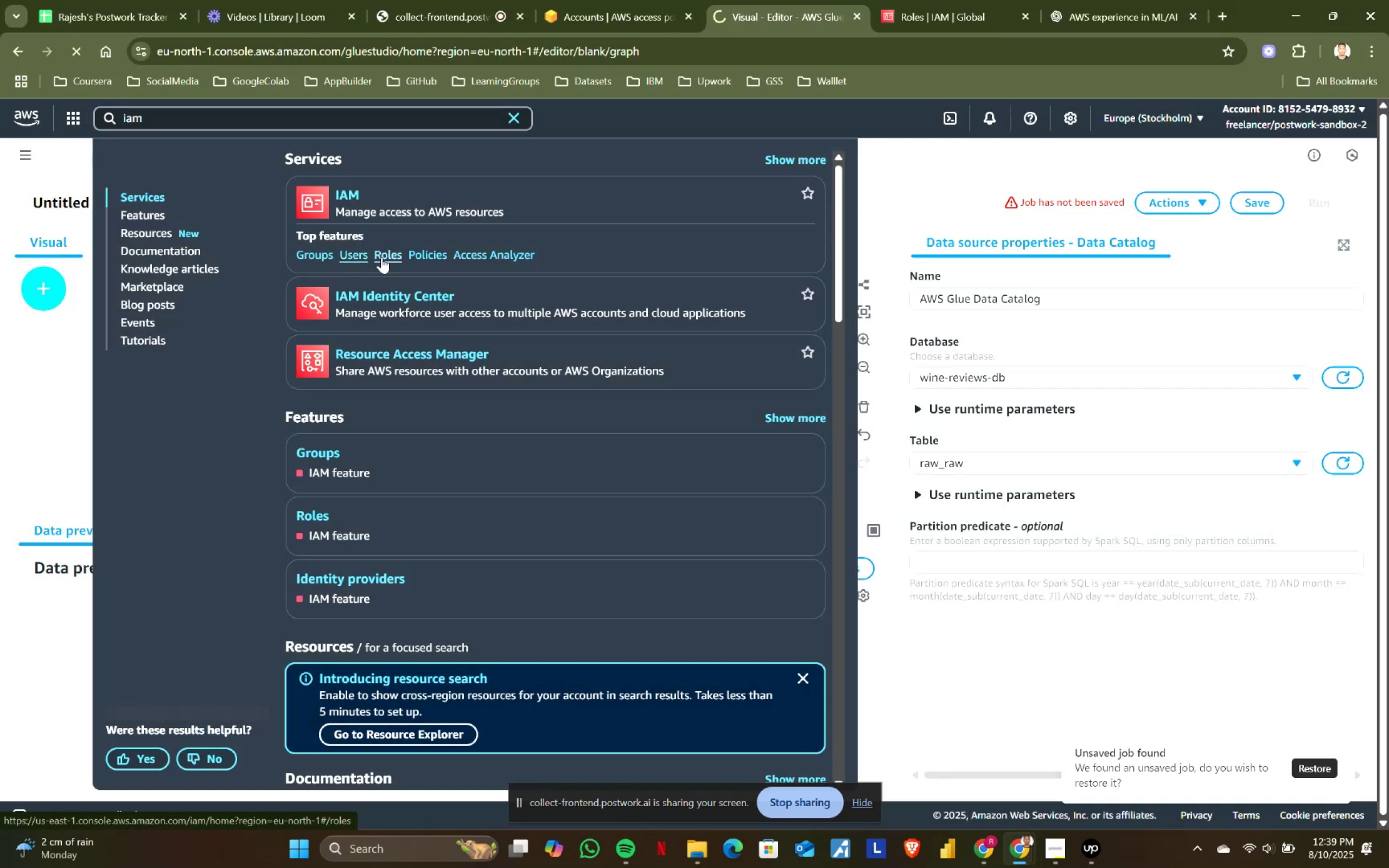 
left_click([381, 257])
 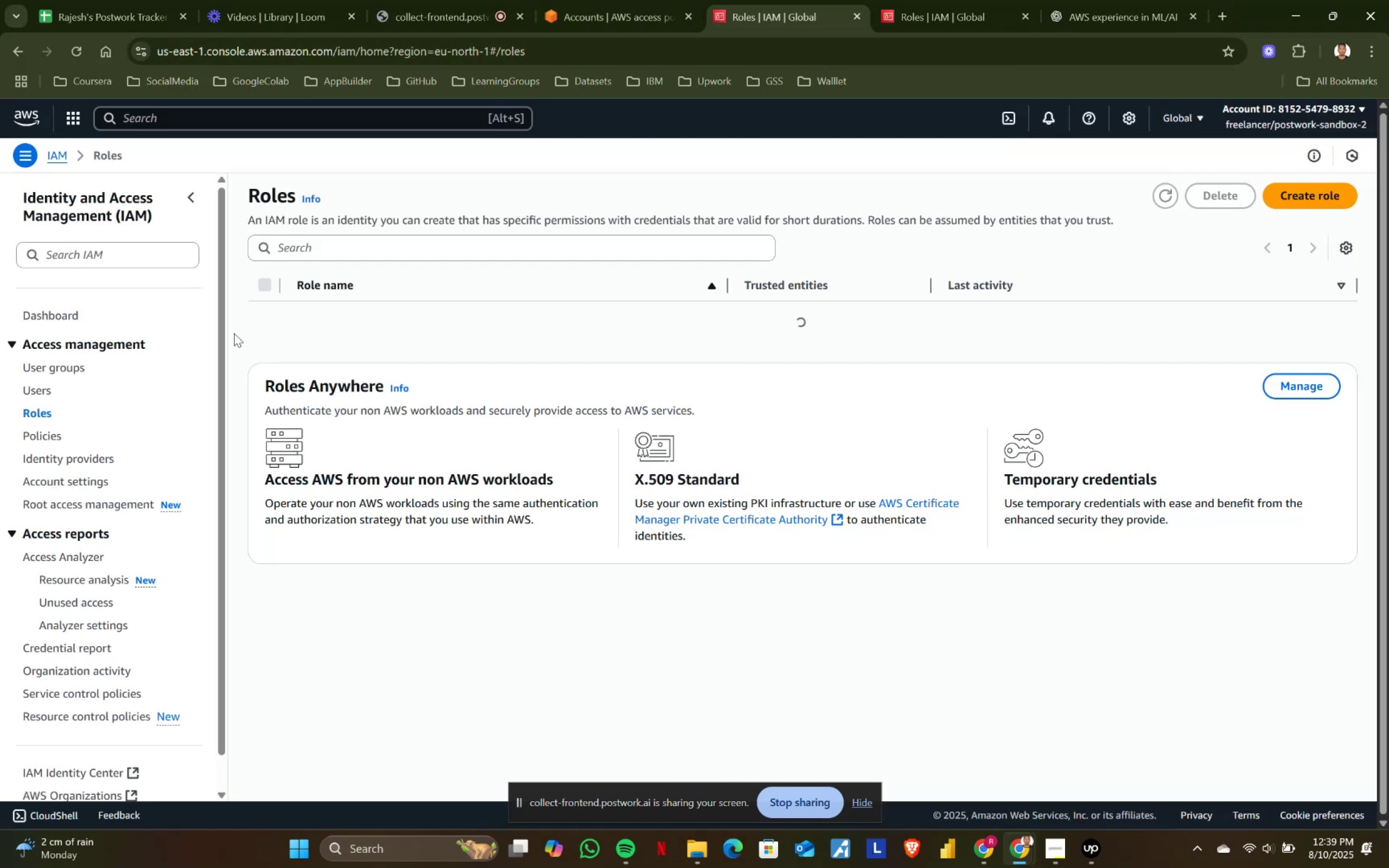 
scroll: coordinate [347, 419], scroll_direction: down, amount: 2.0
 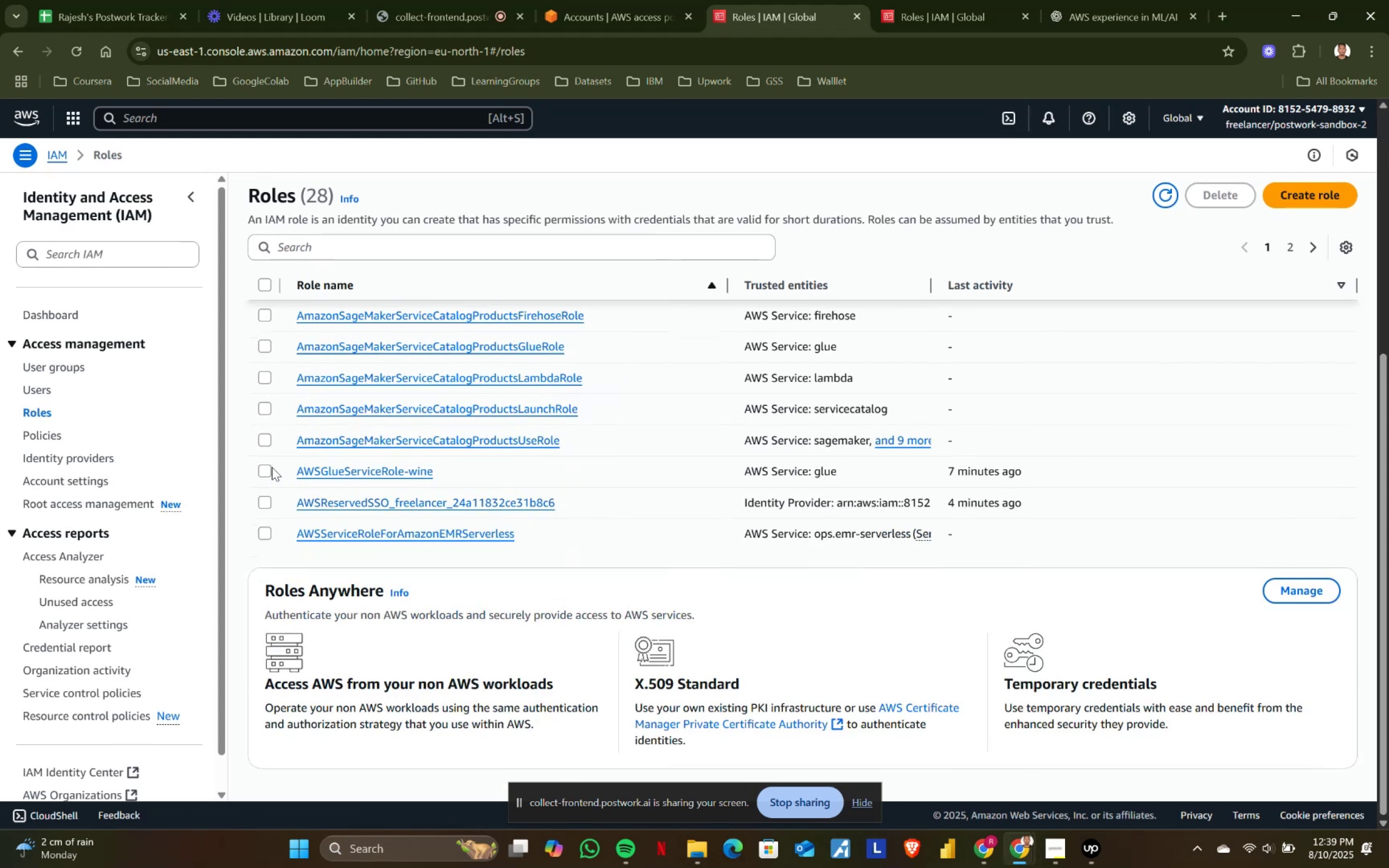 
left_click([264, 467])
 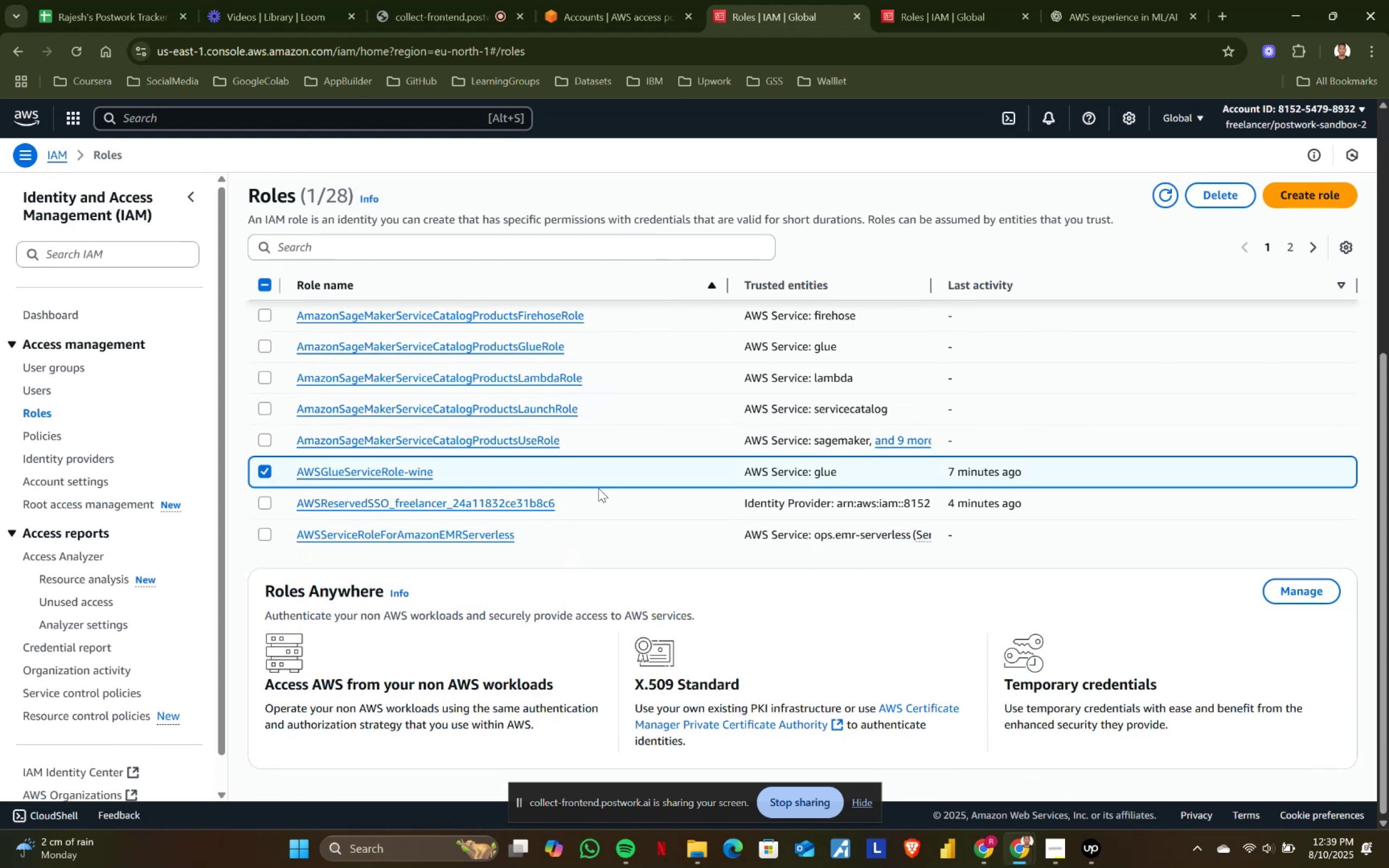 
scroll: coordinate [456, 553], scroll_direction: up, amount: 4.0
 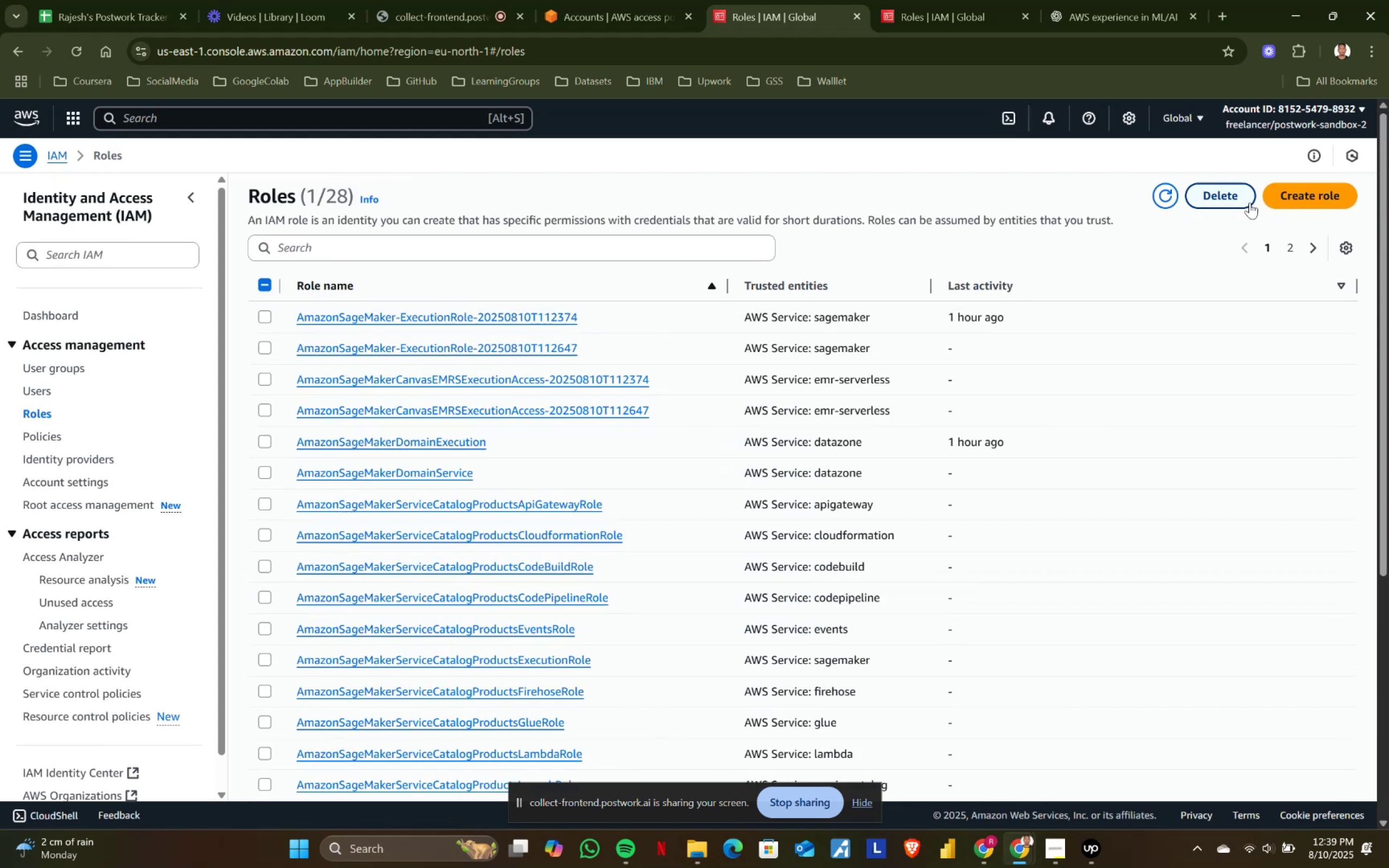 
left_click([1222, 196])
 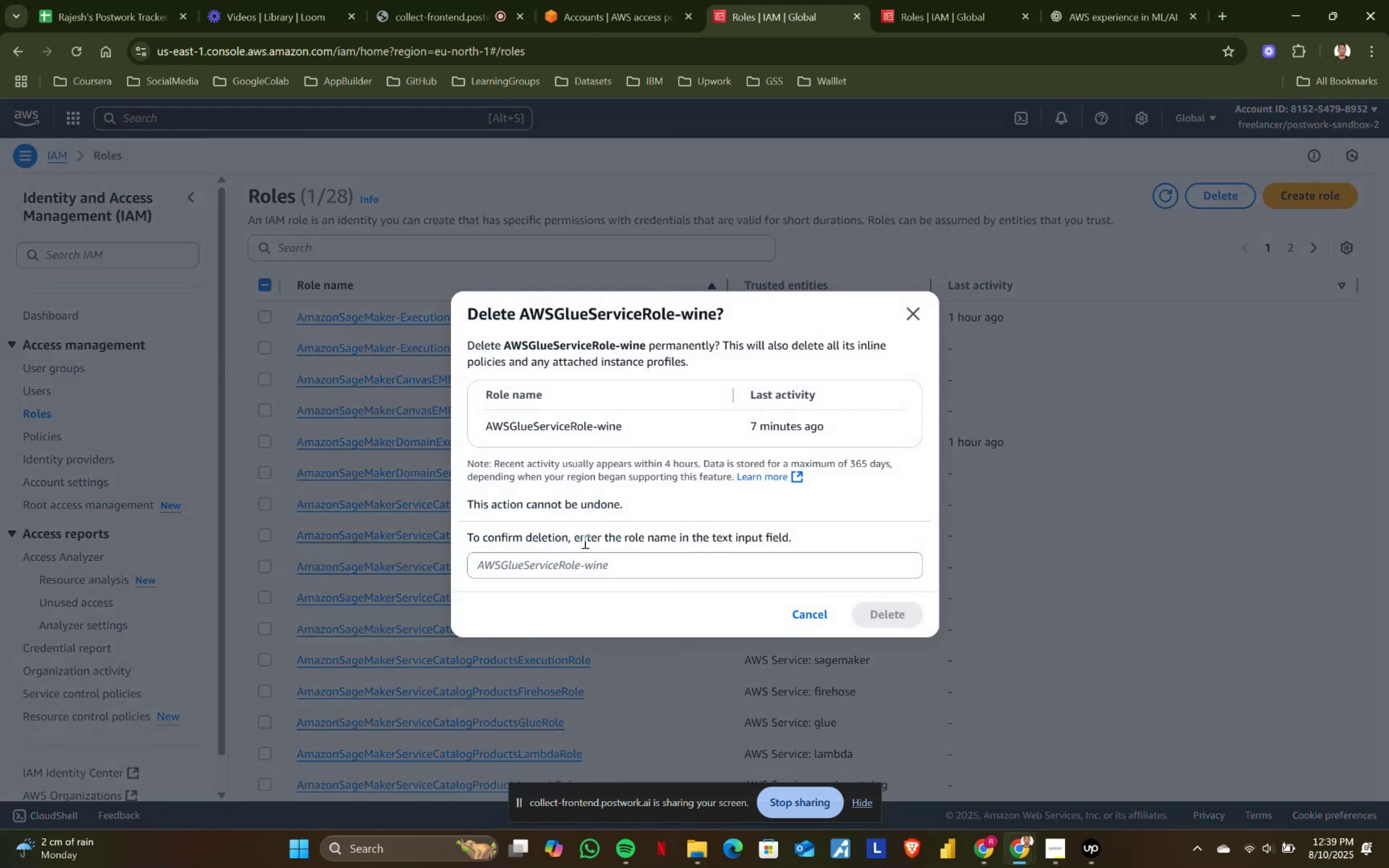 
left_click([527, 560])
 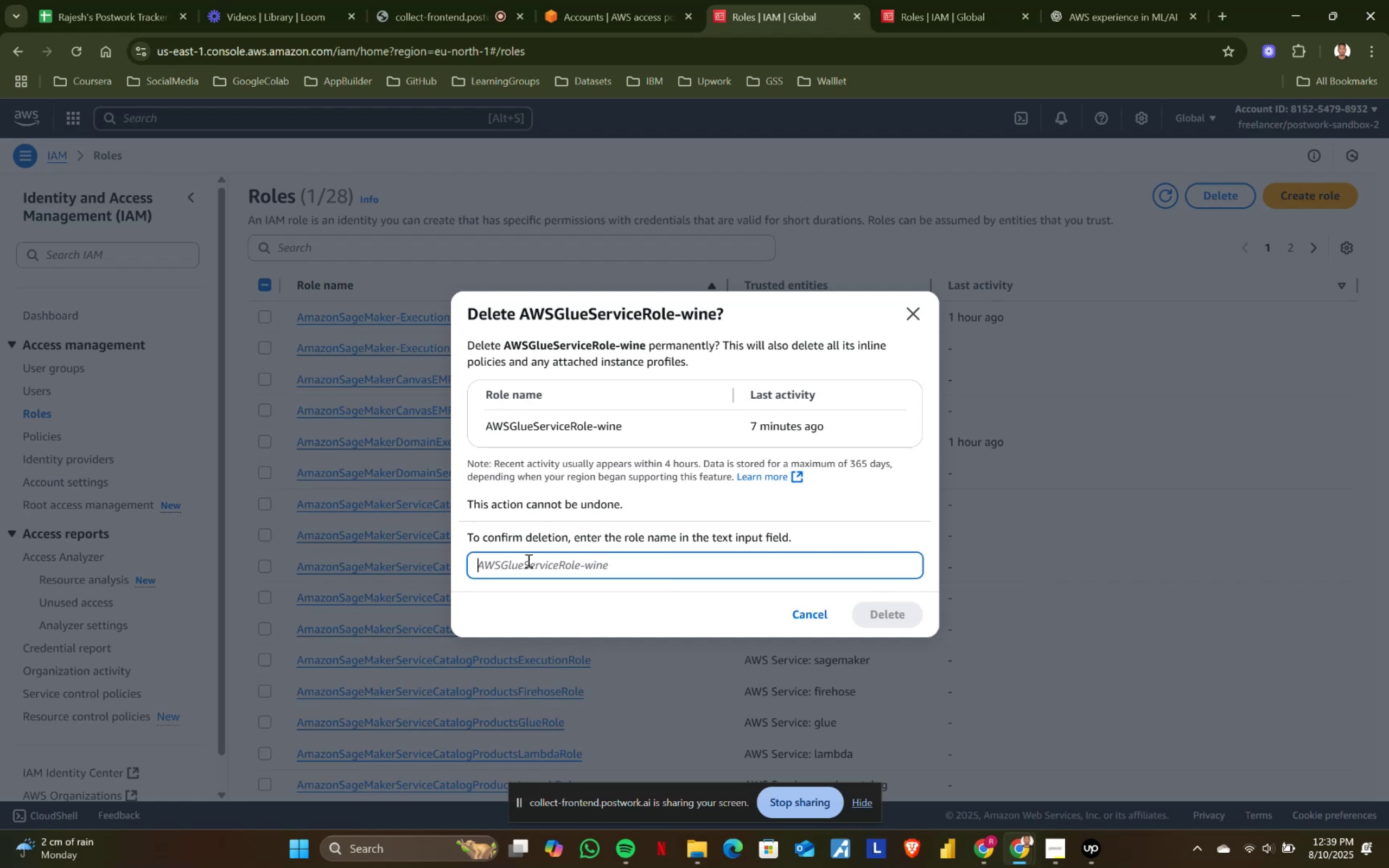 
type(AWSGlueServiceRole-wine)
 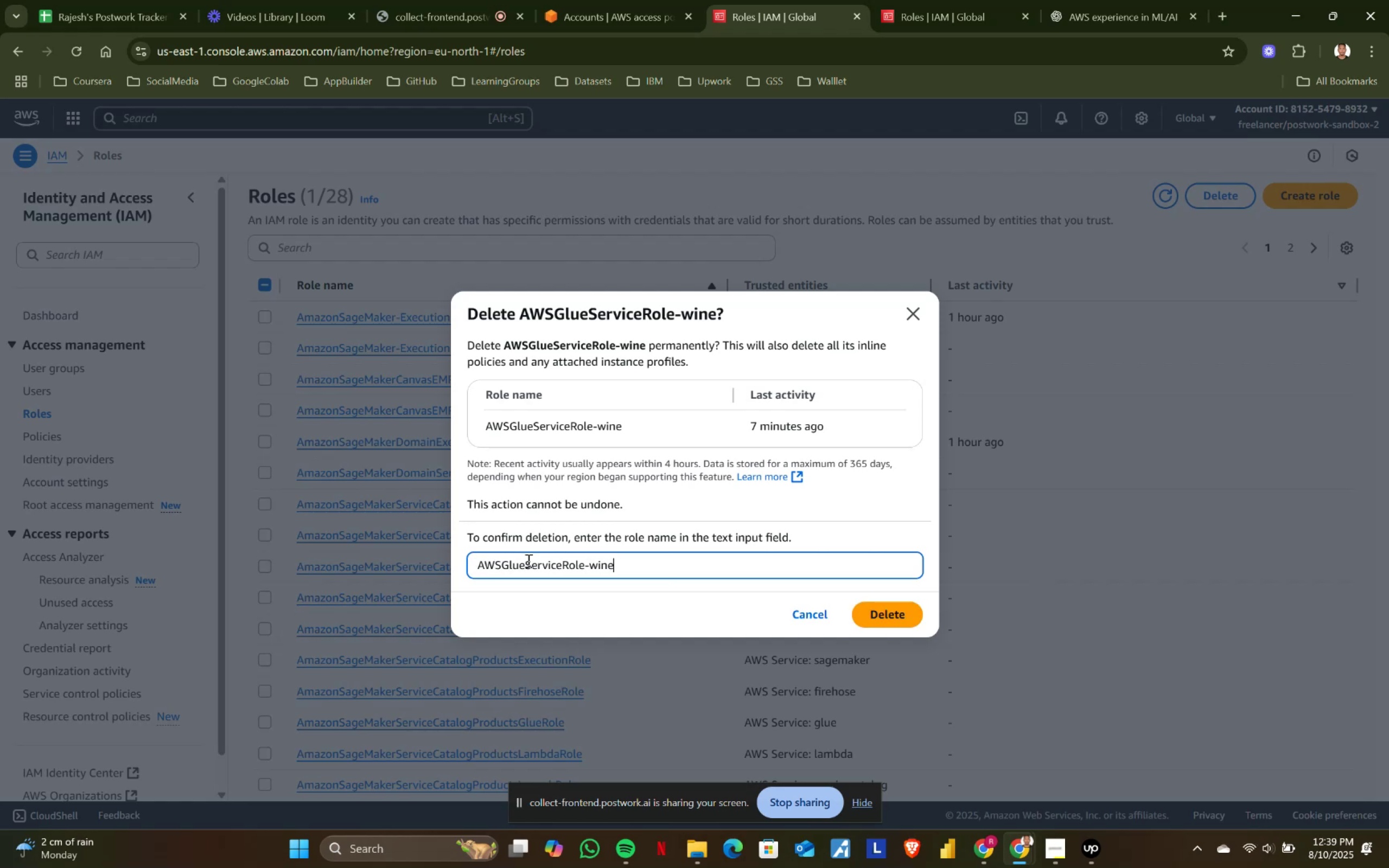 
left_click([908, 608])
 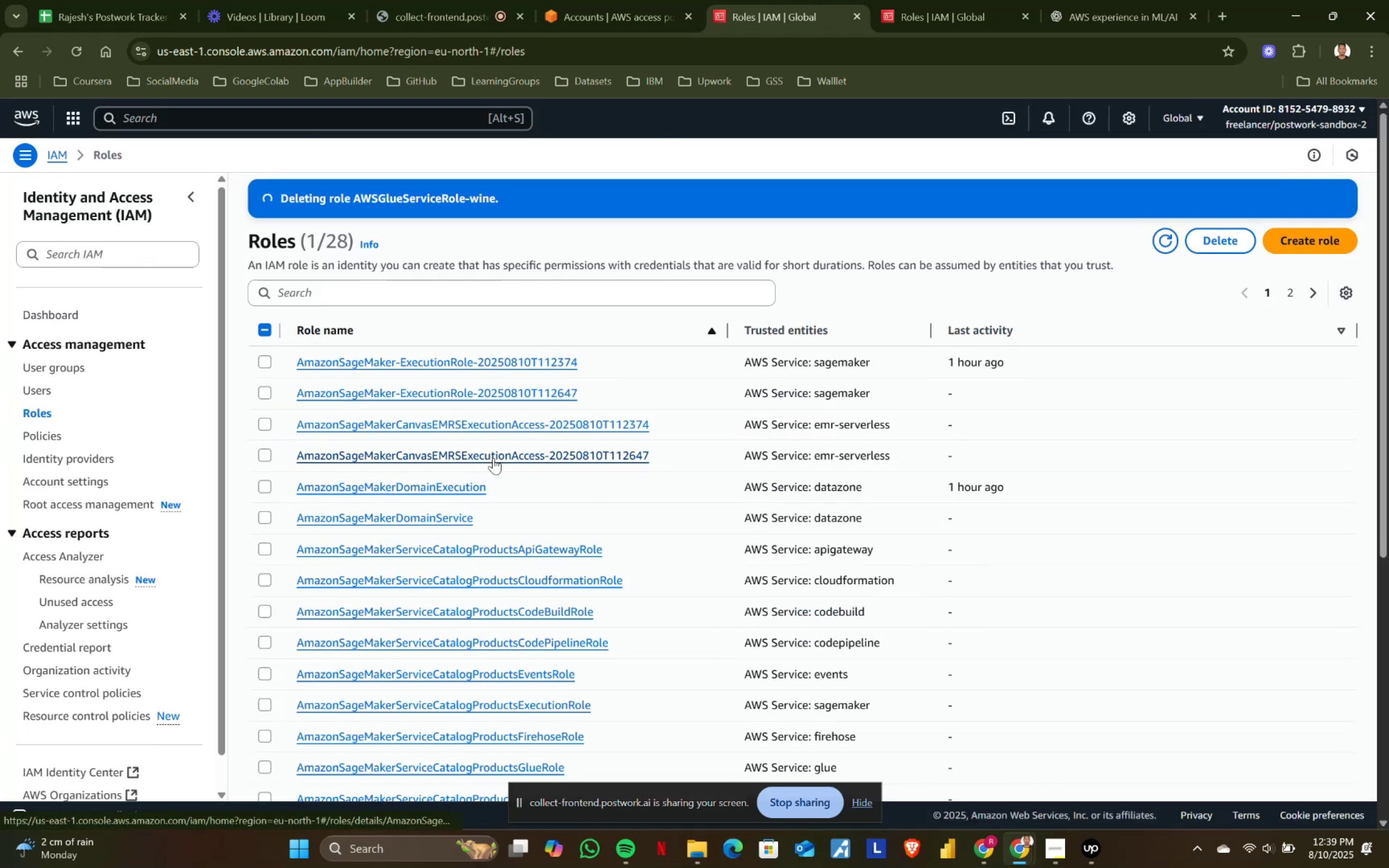 
scroll: coordinate [537, 463], scroll_direction: down, amount: 3.0
 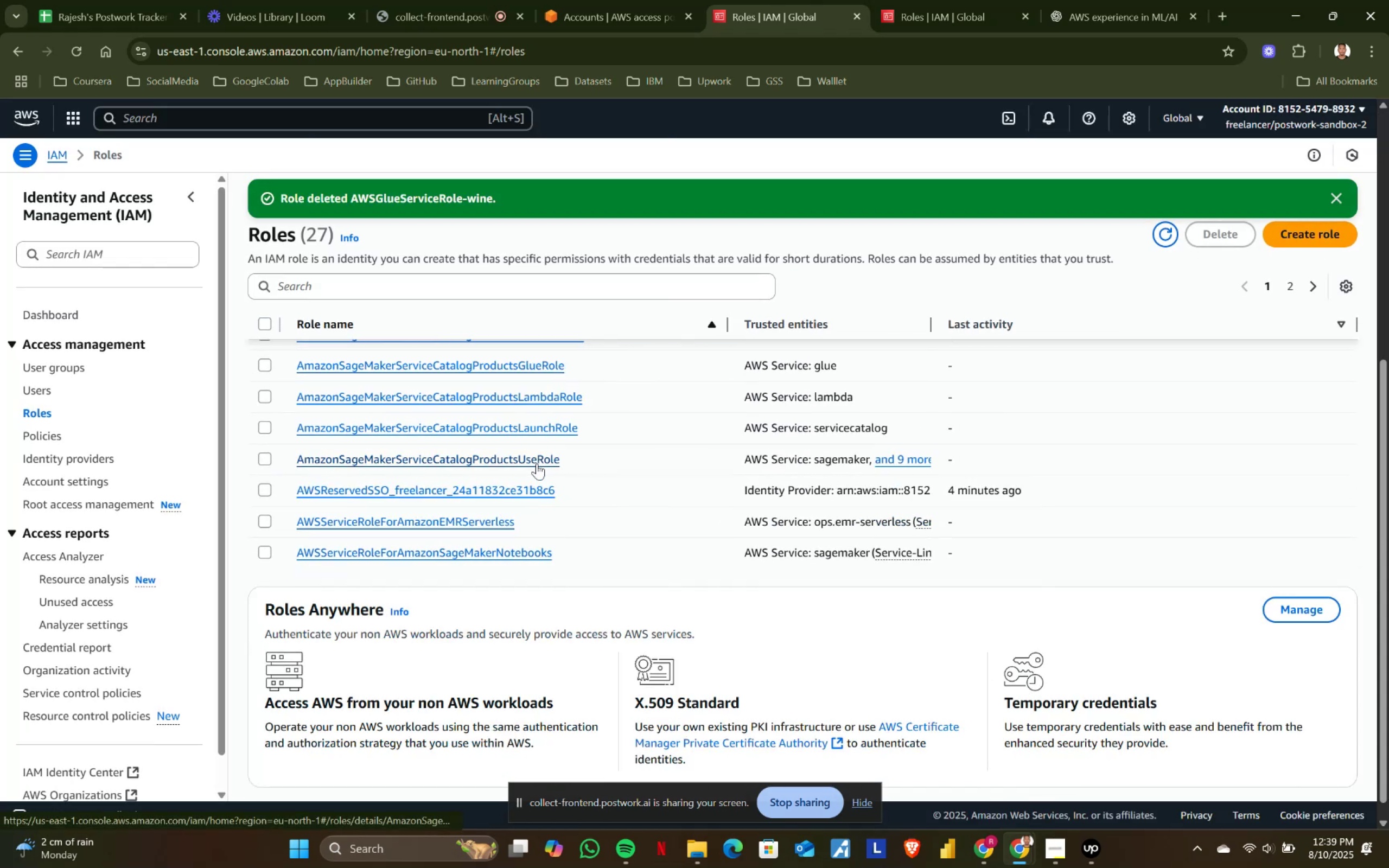 
scroll: coordinate [508, 465], scroll_direction: up, amount: 3.0
 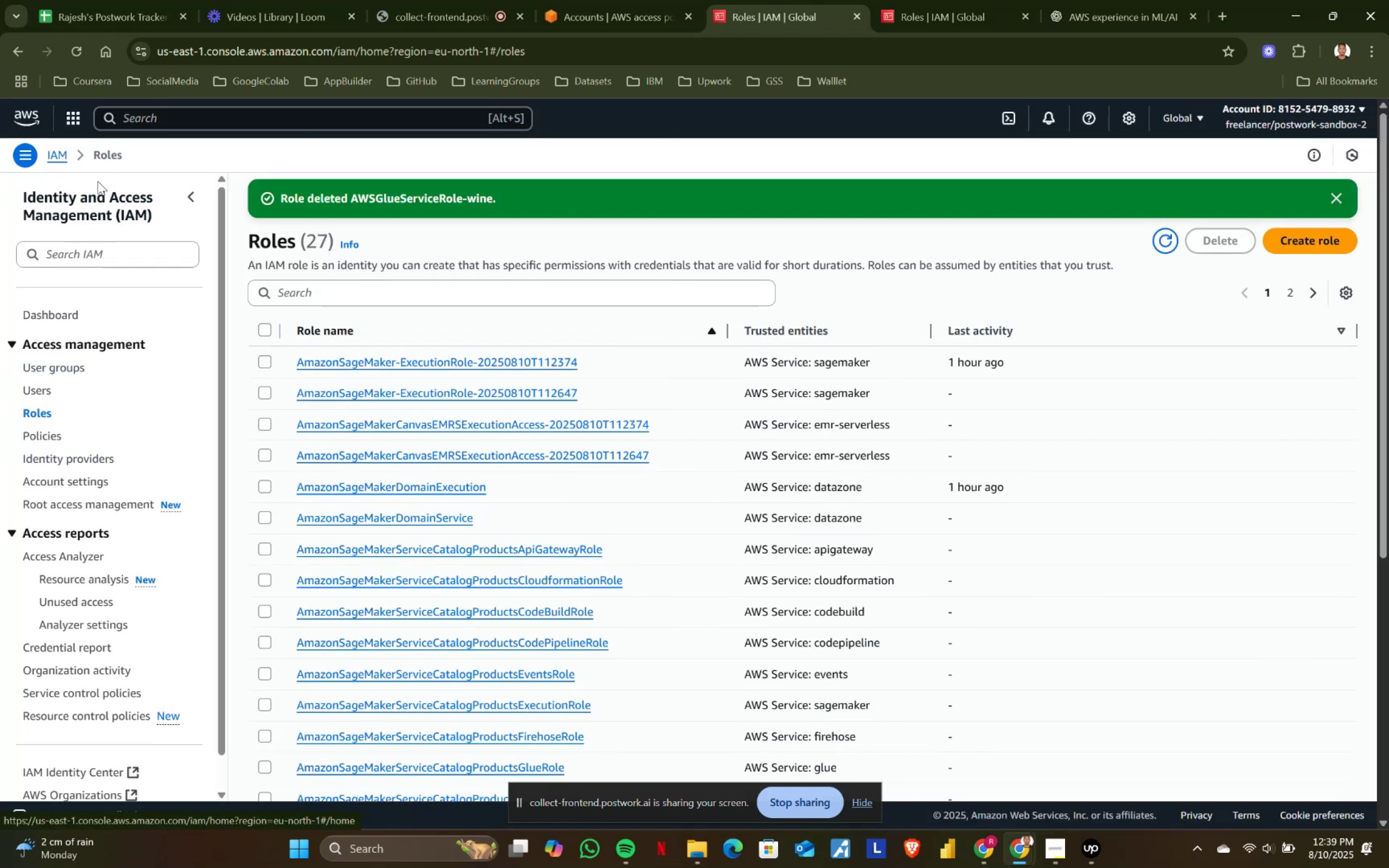 
left_click([175, 114])
 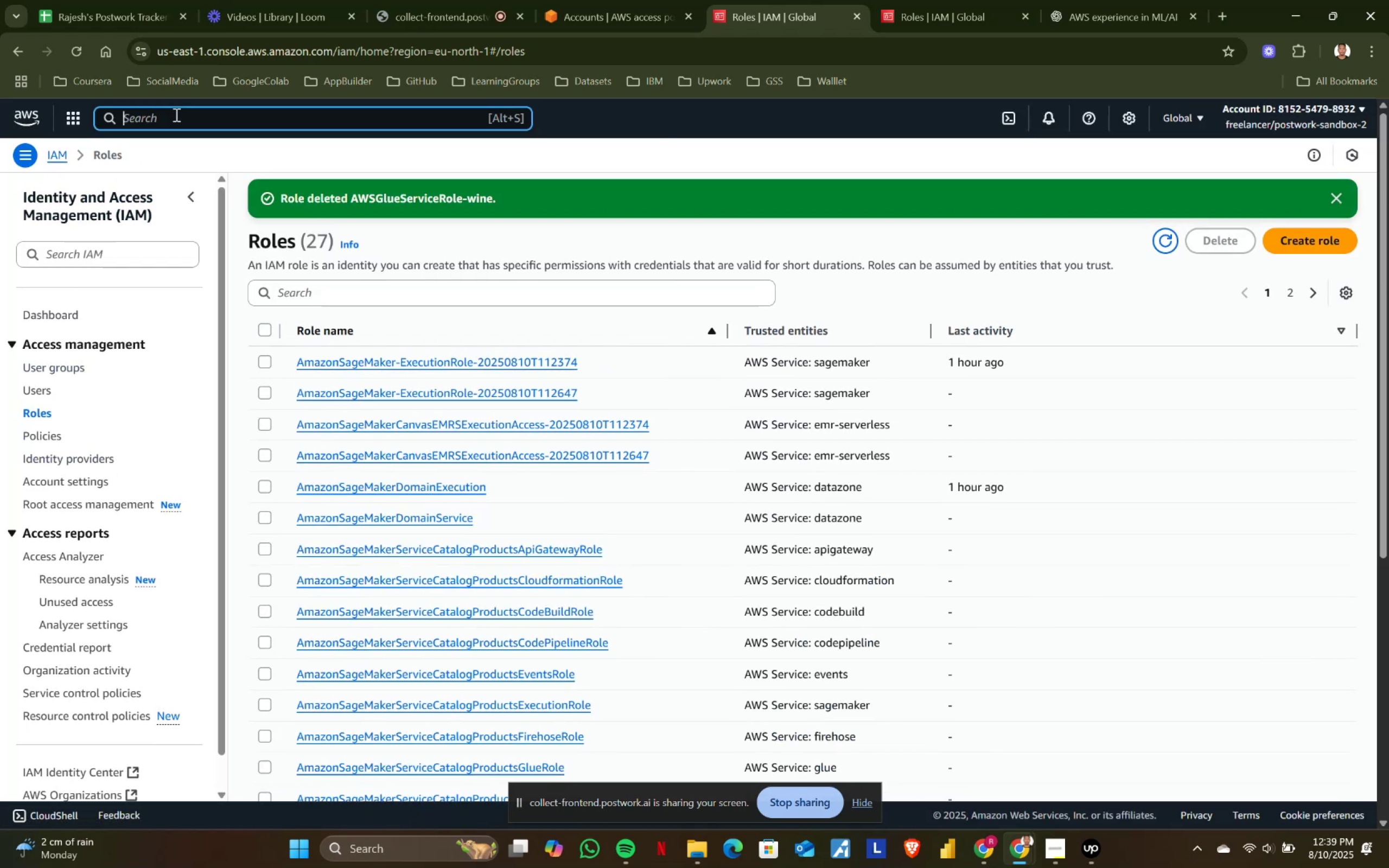 
type(s3)
 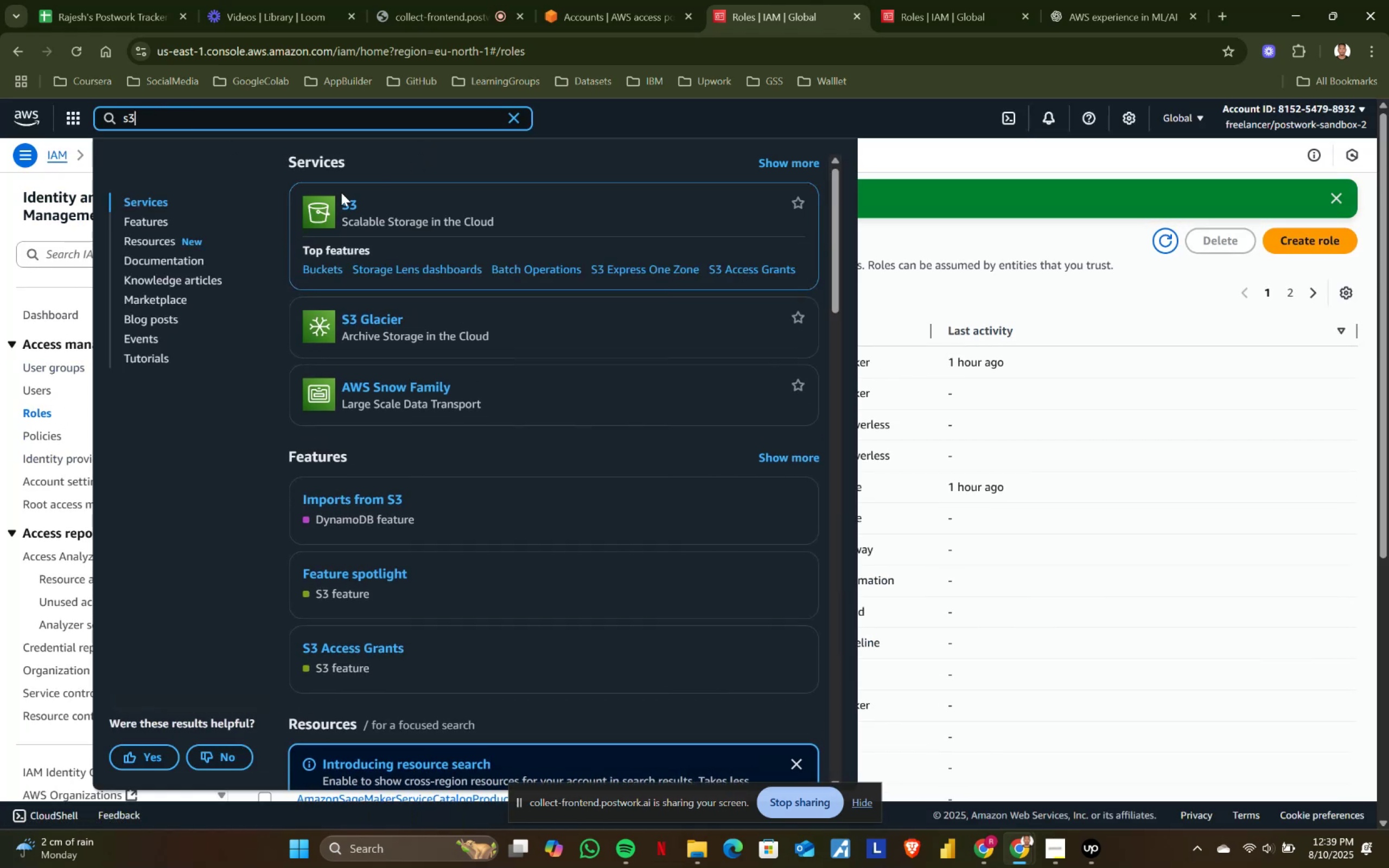 
left_click([343, 199])
 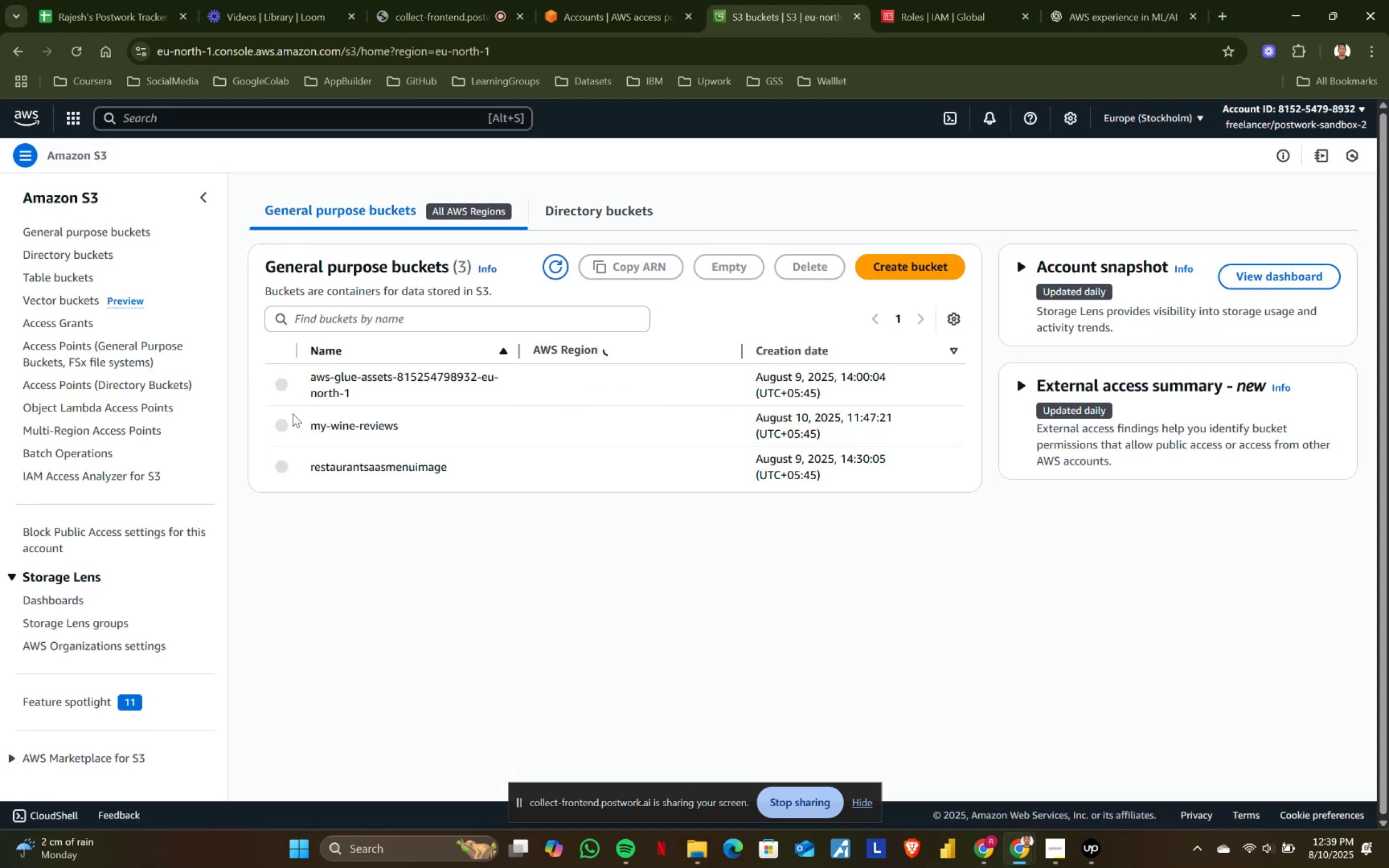 
left_click([280, 418])
 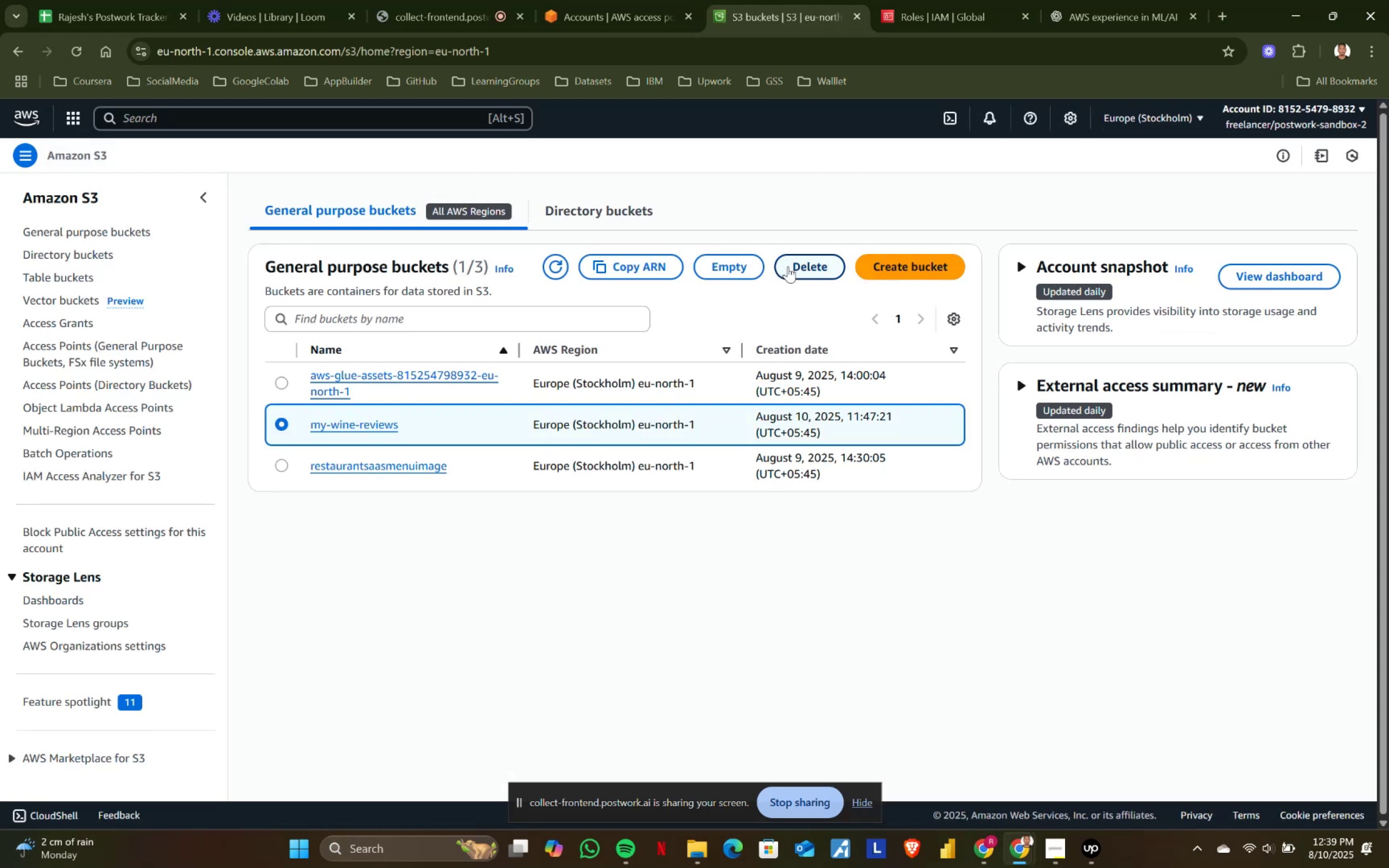 
left_click([744, 263])
 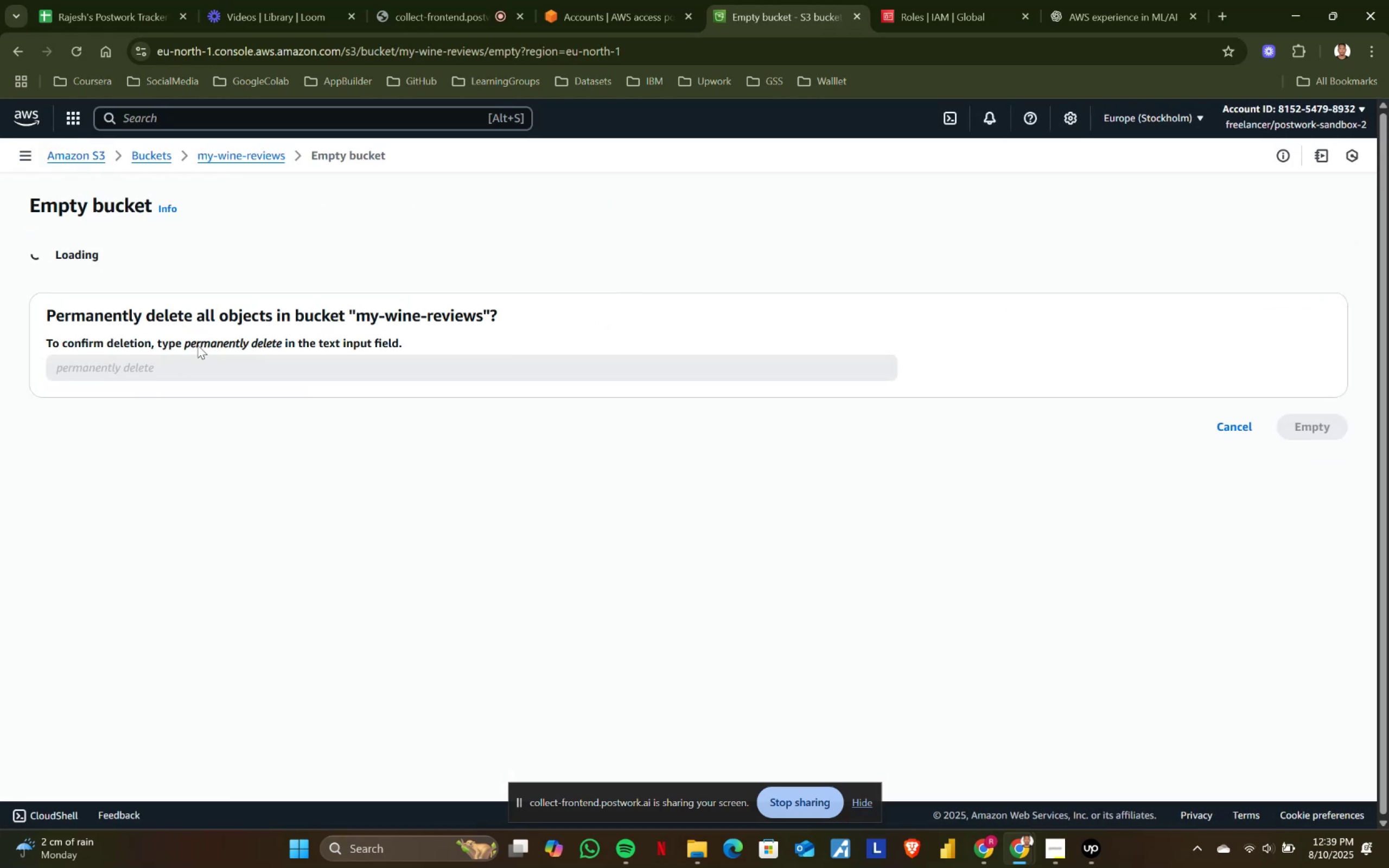 
left_click_drag(start_coordinate=[185, 340], to_coordinate=[285, 463])
 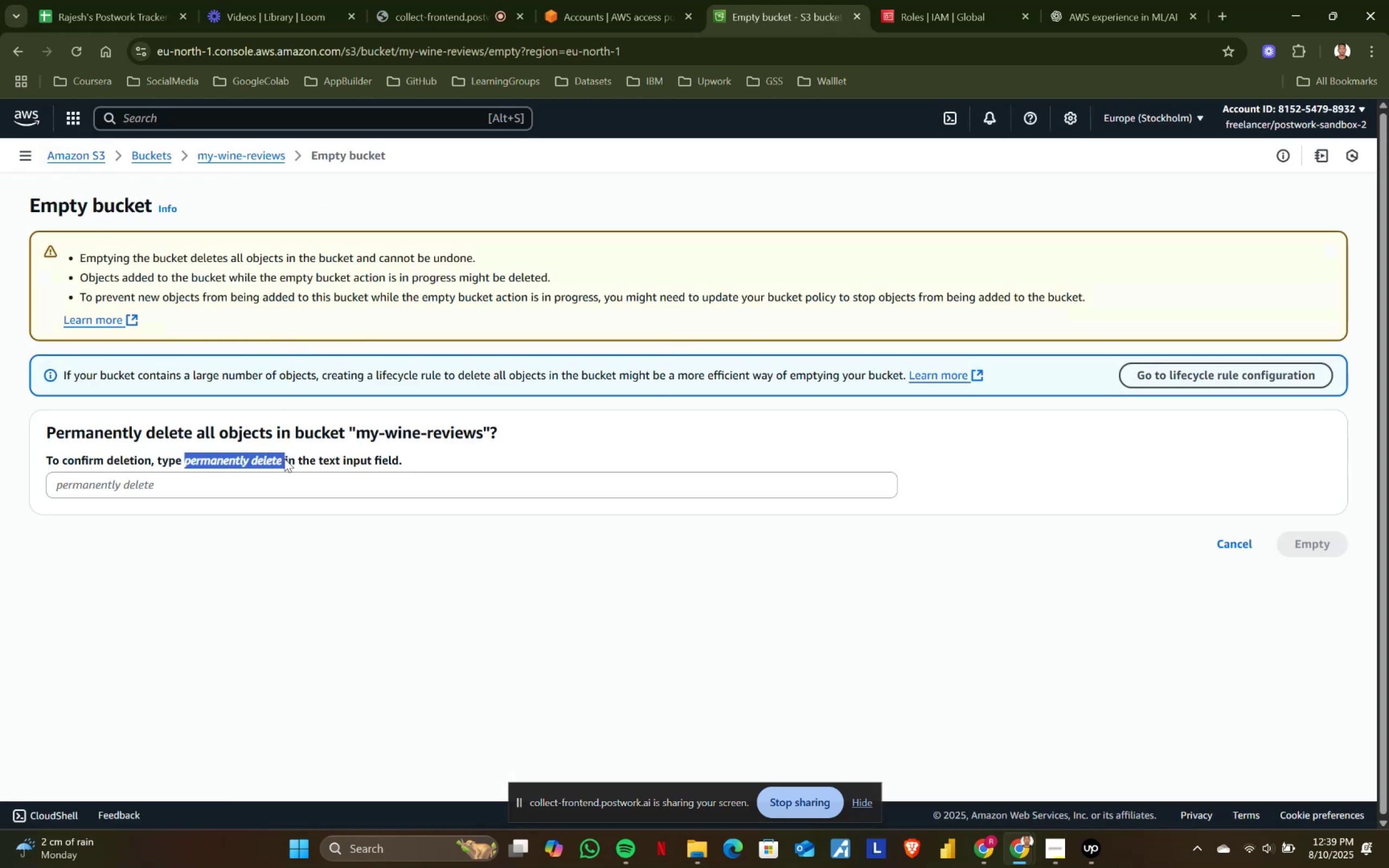 
left_click_drag(start_coordinate=[285, 463], to_coordinate=[281, 461])
 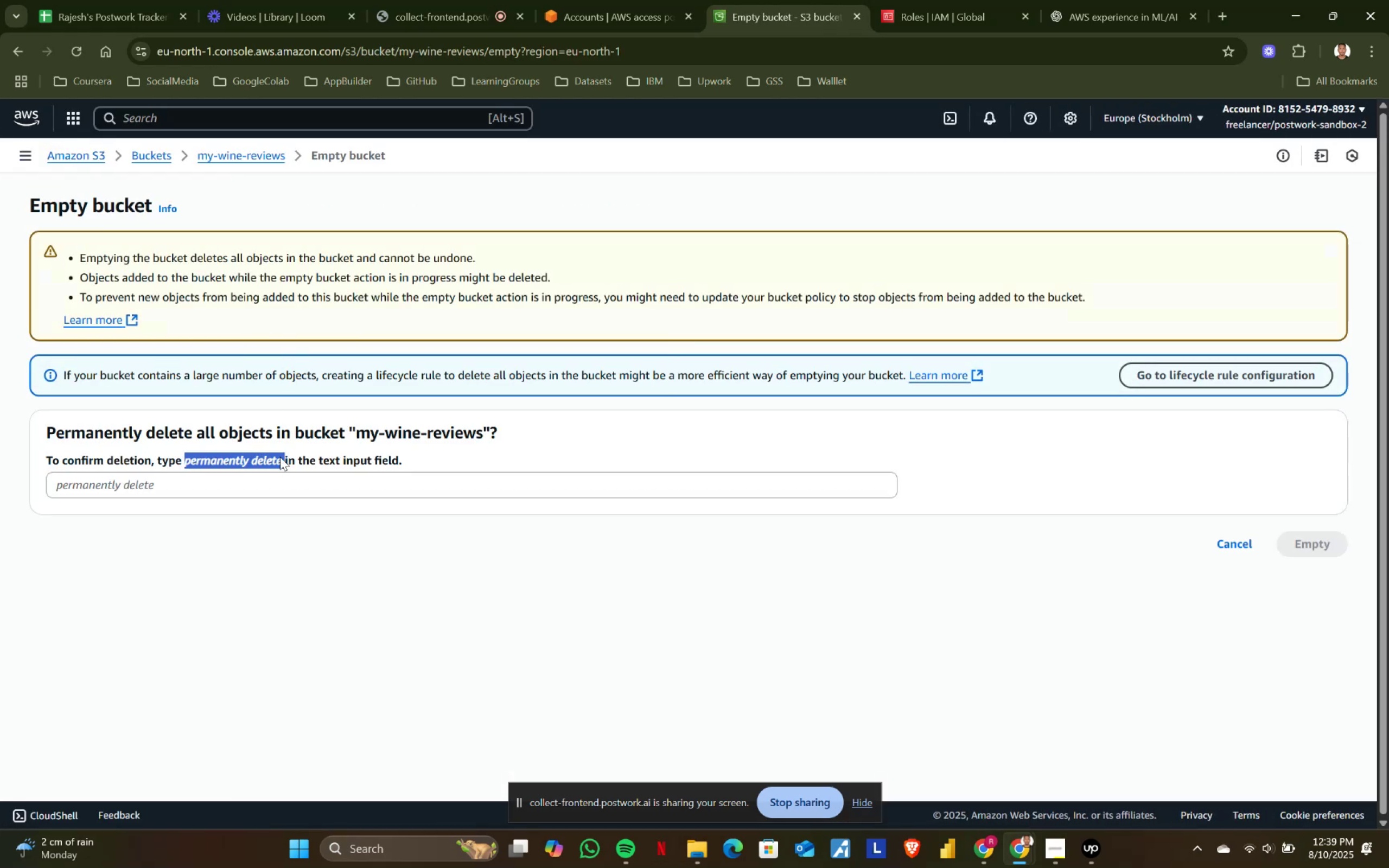 
hold_key(key=ShiftLeft, duration=0.4)
left_click([280, 456])
 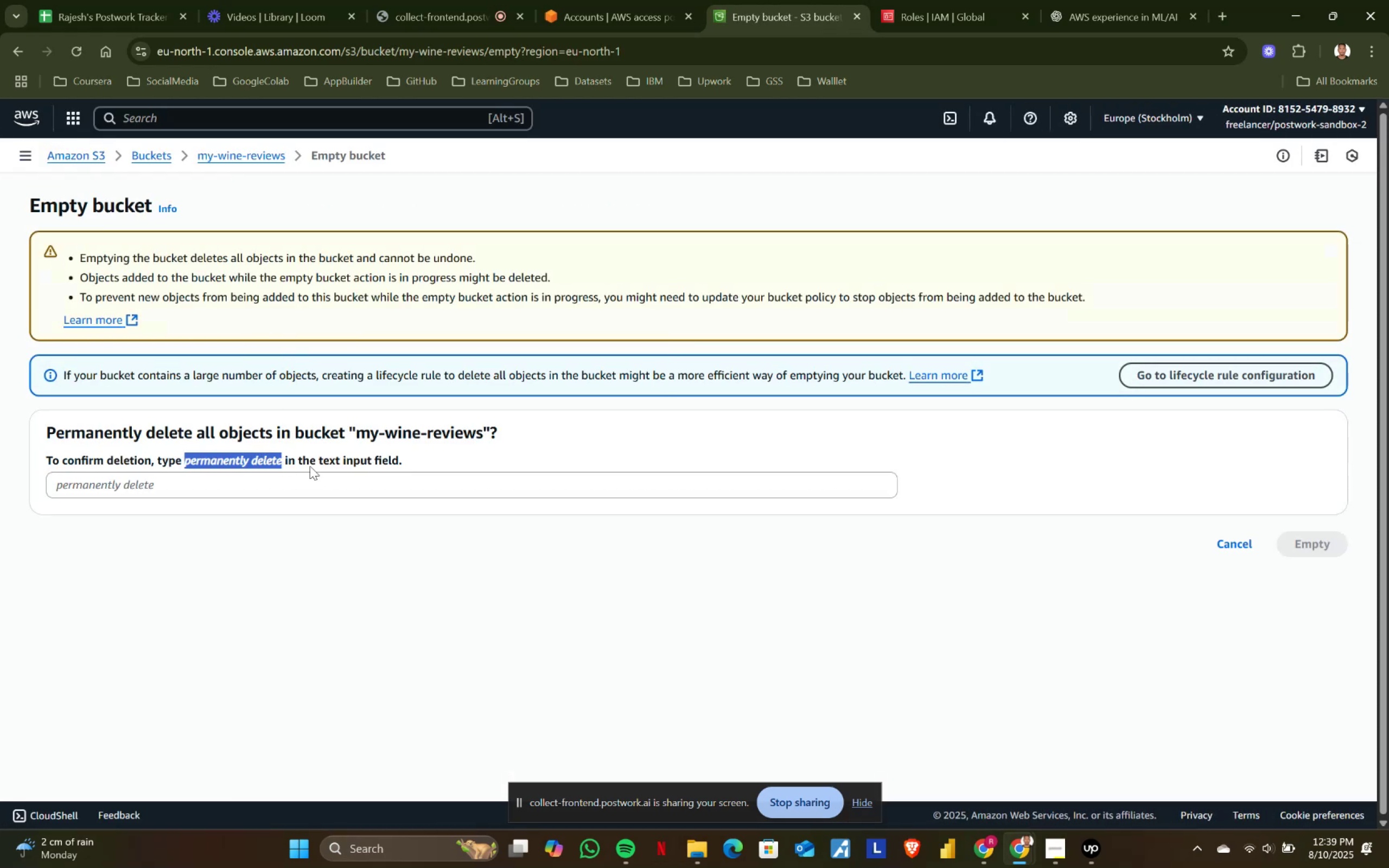 
key(Control+C)
 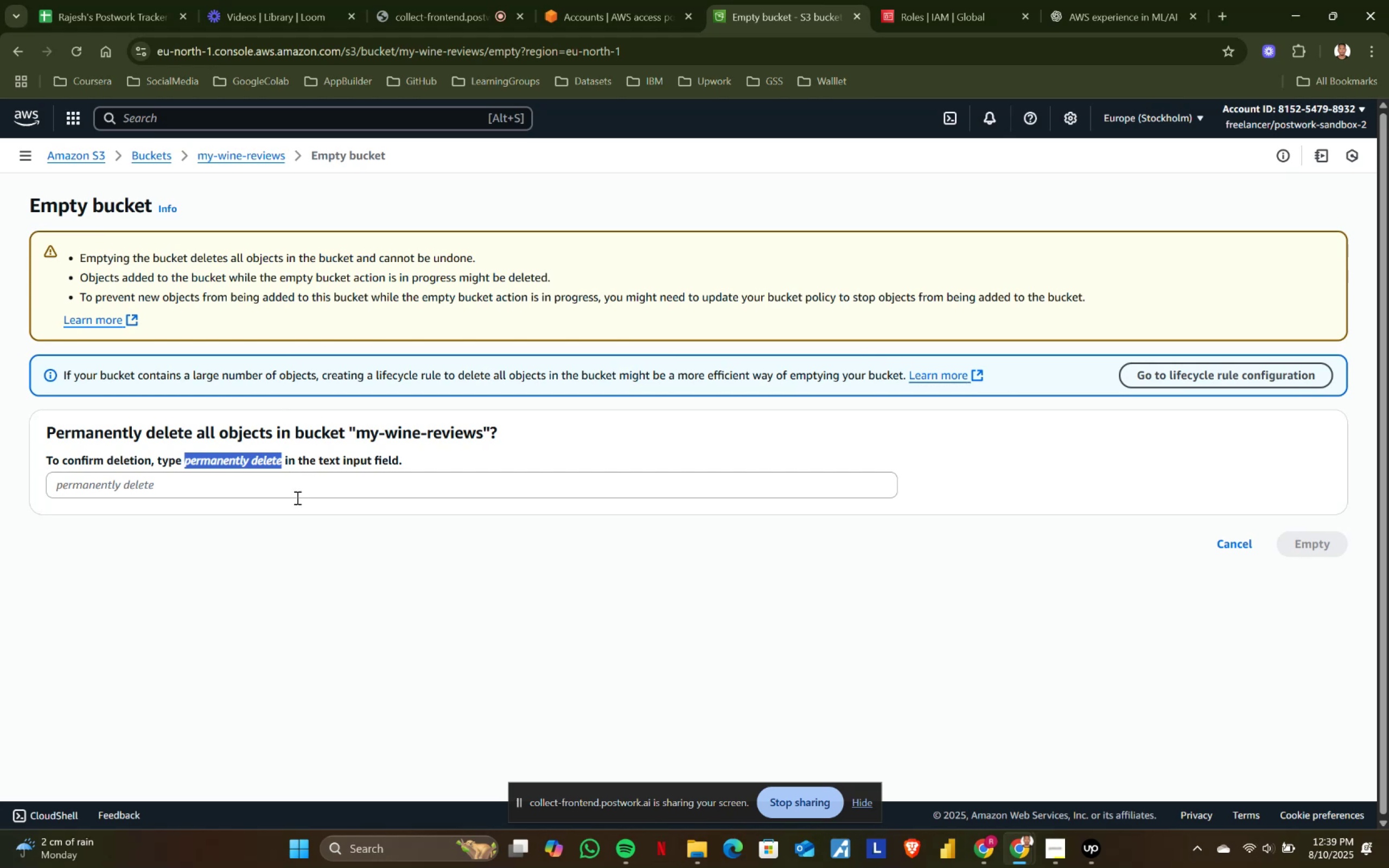 
left_click([309, 477])
 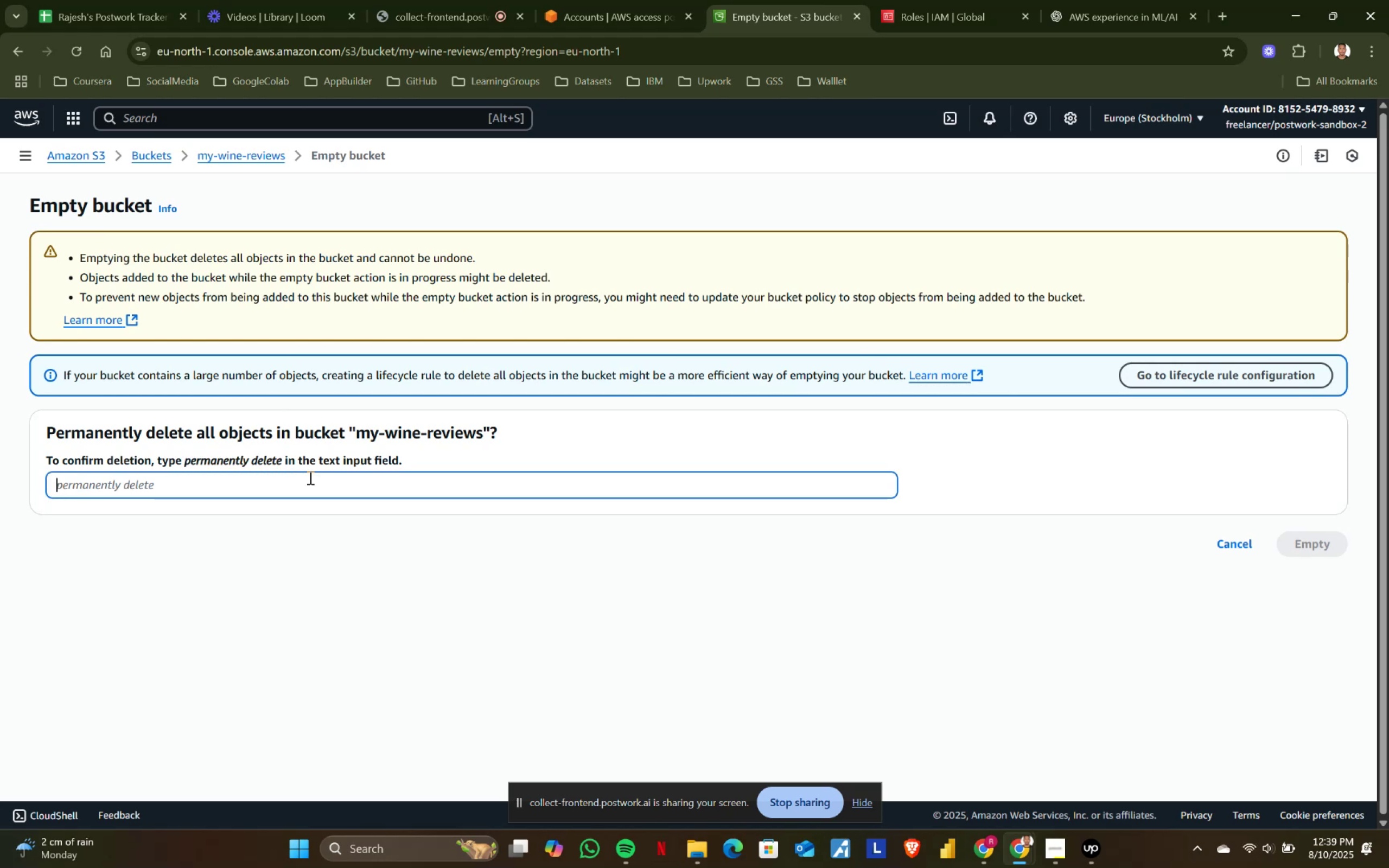 
key(Control+V)
 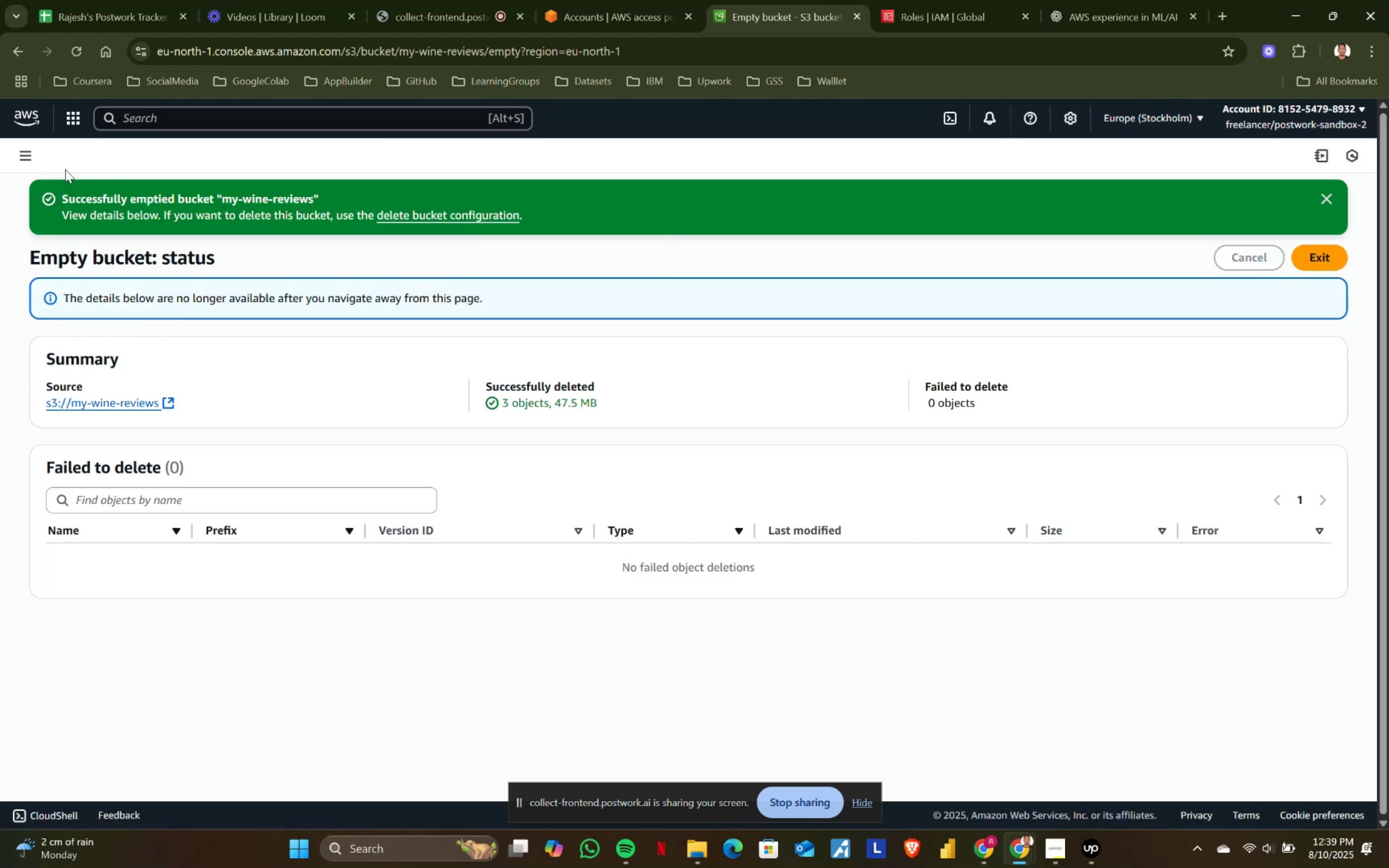 
wait(5.51)
 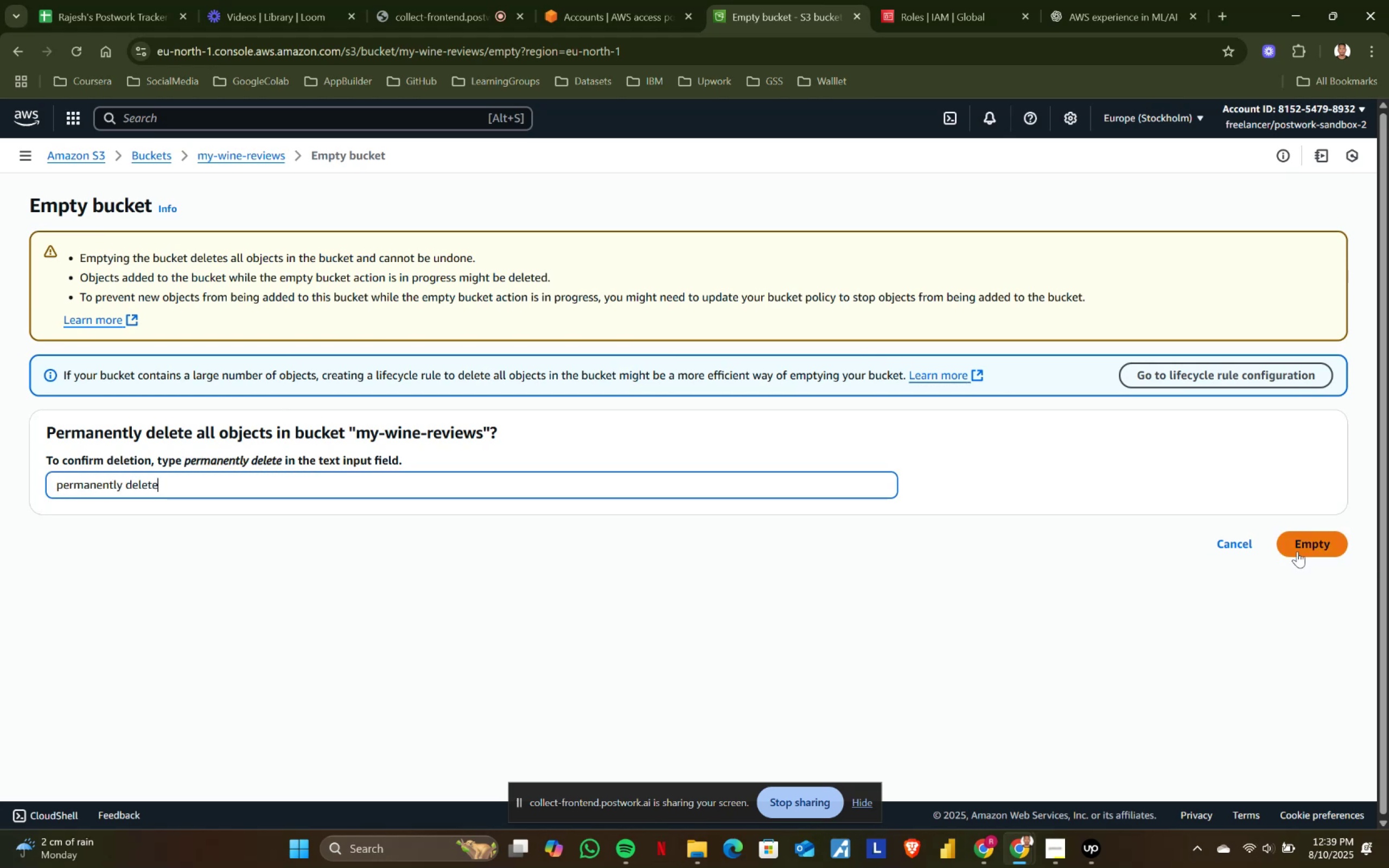 
left_click([409, 215])
 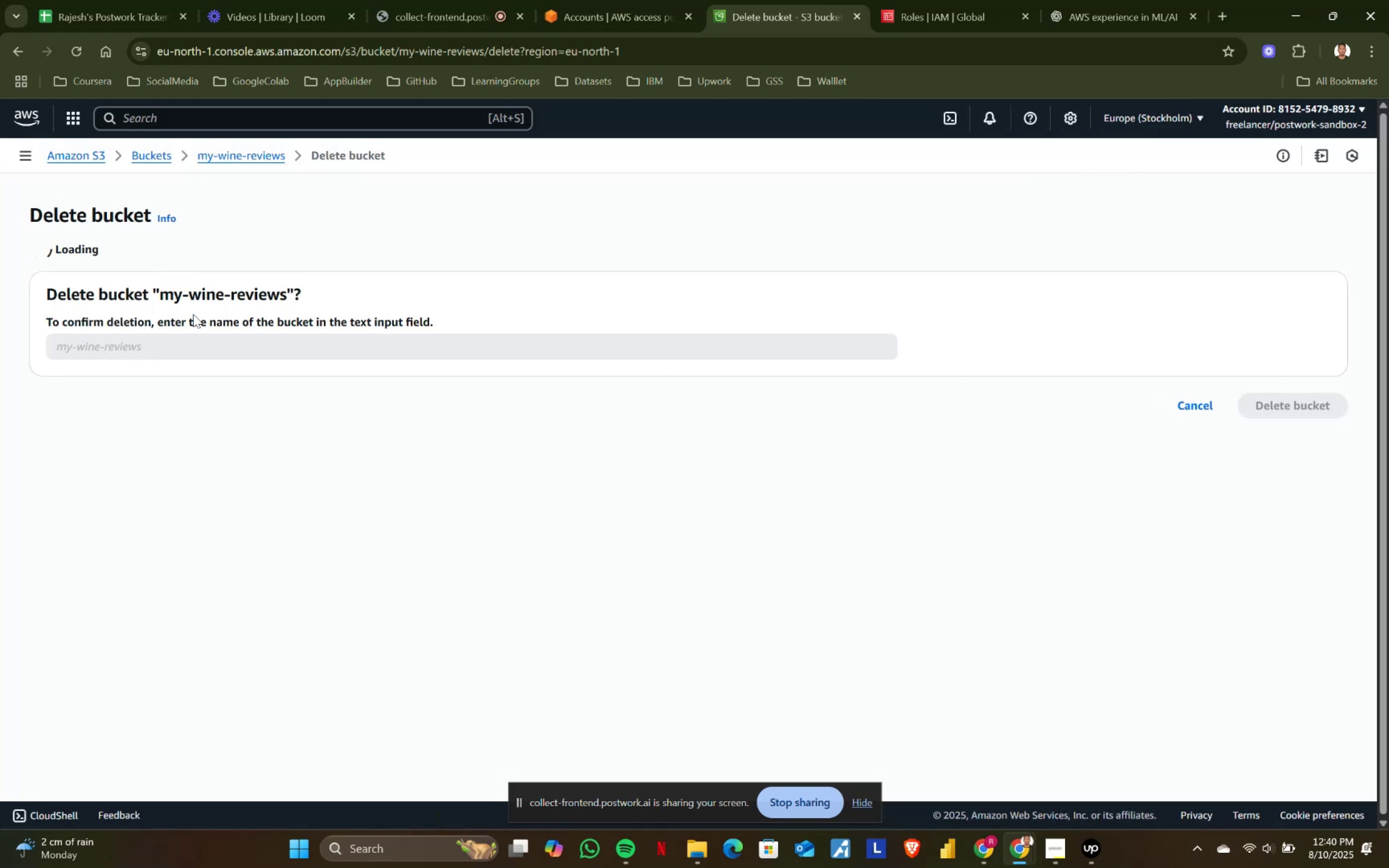 
left_click_drag(start_coordinate=[160, 292], to_coordinate=[285, 399])
 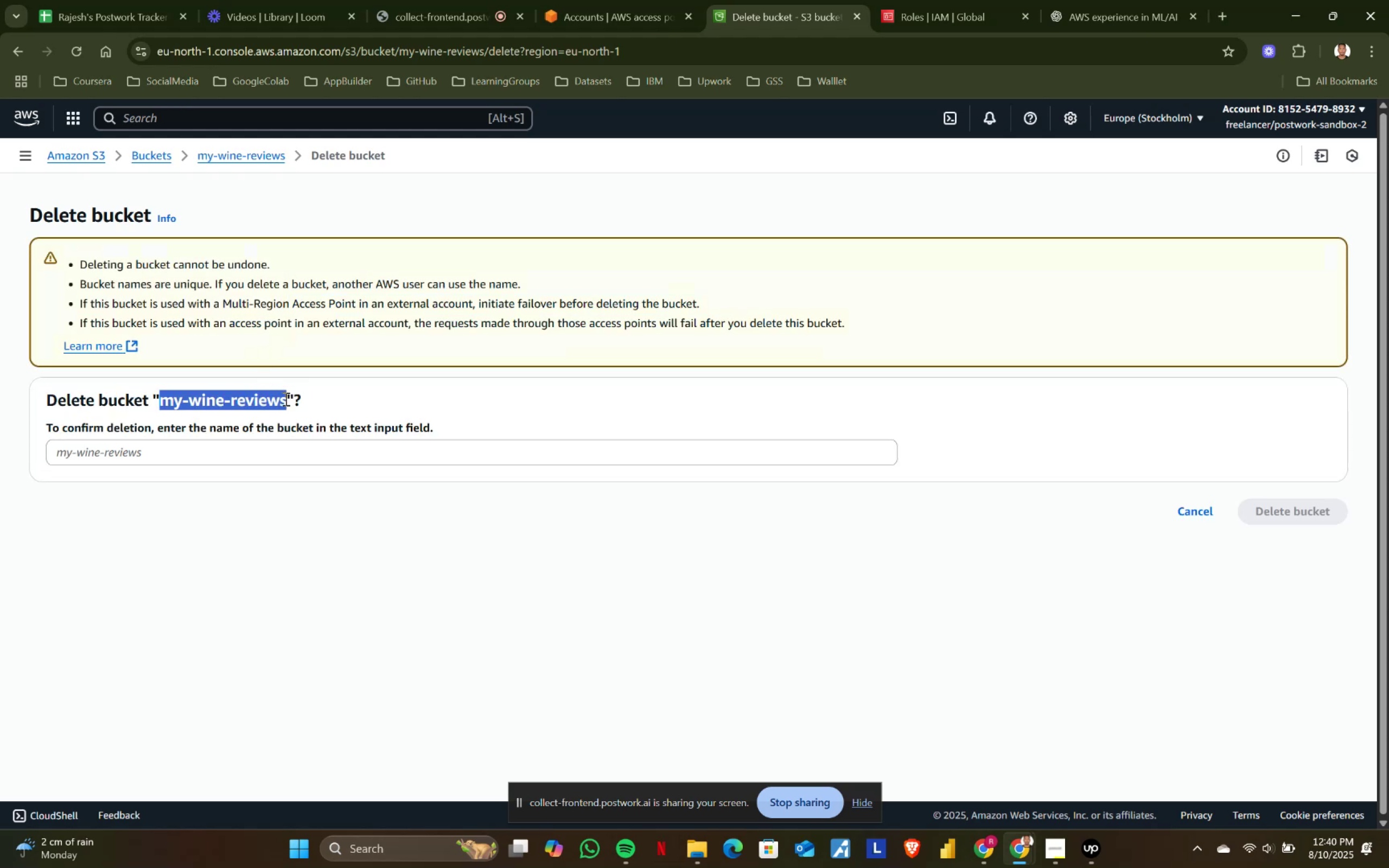 
key(Control+ControlLeft)
 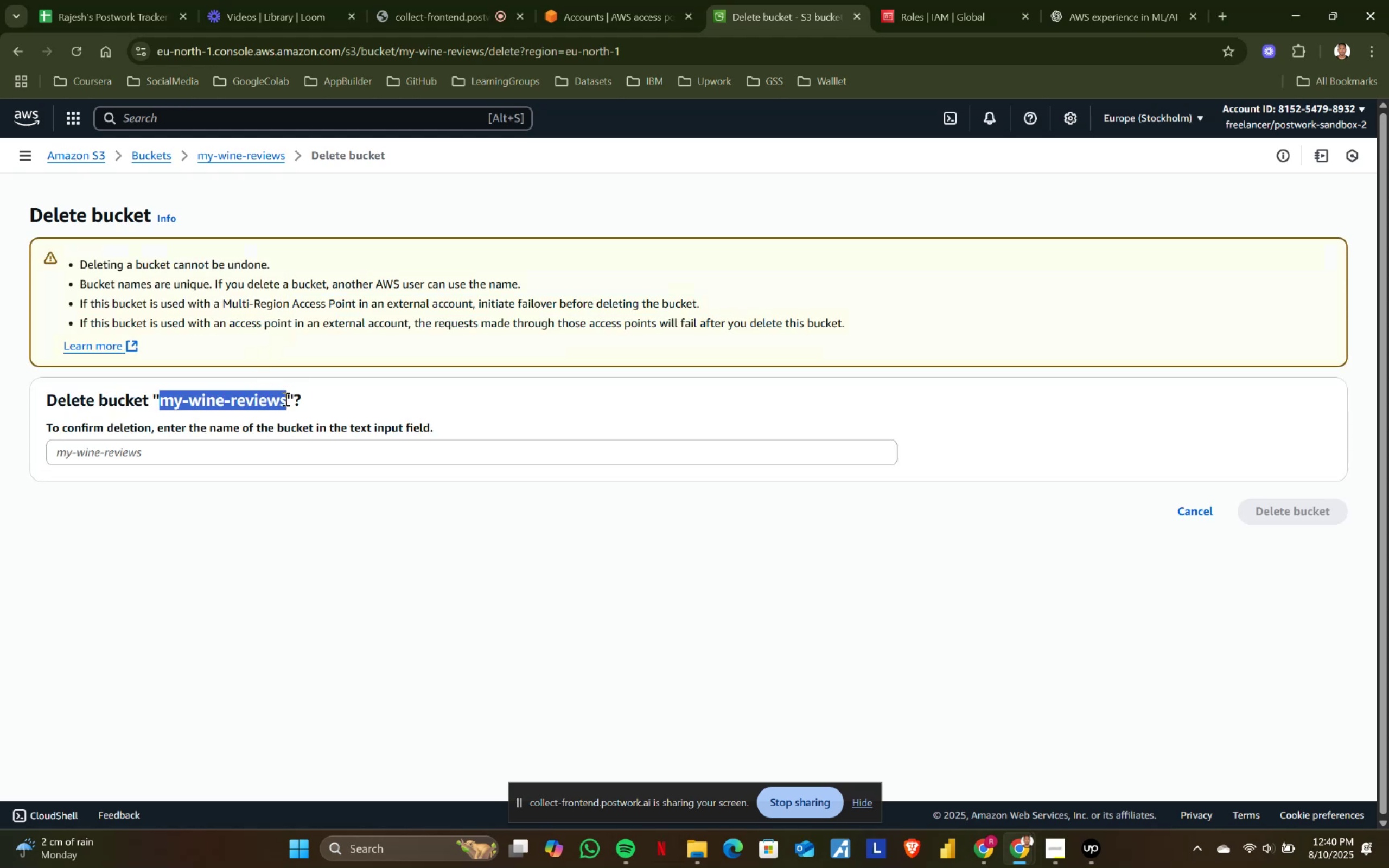 
key(Control+C)
 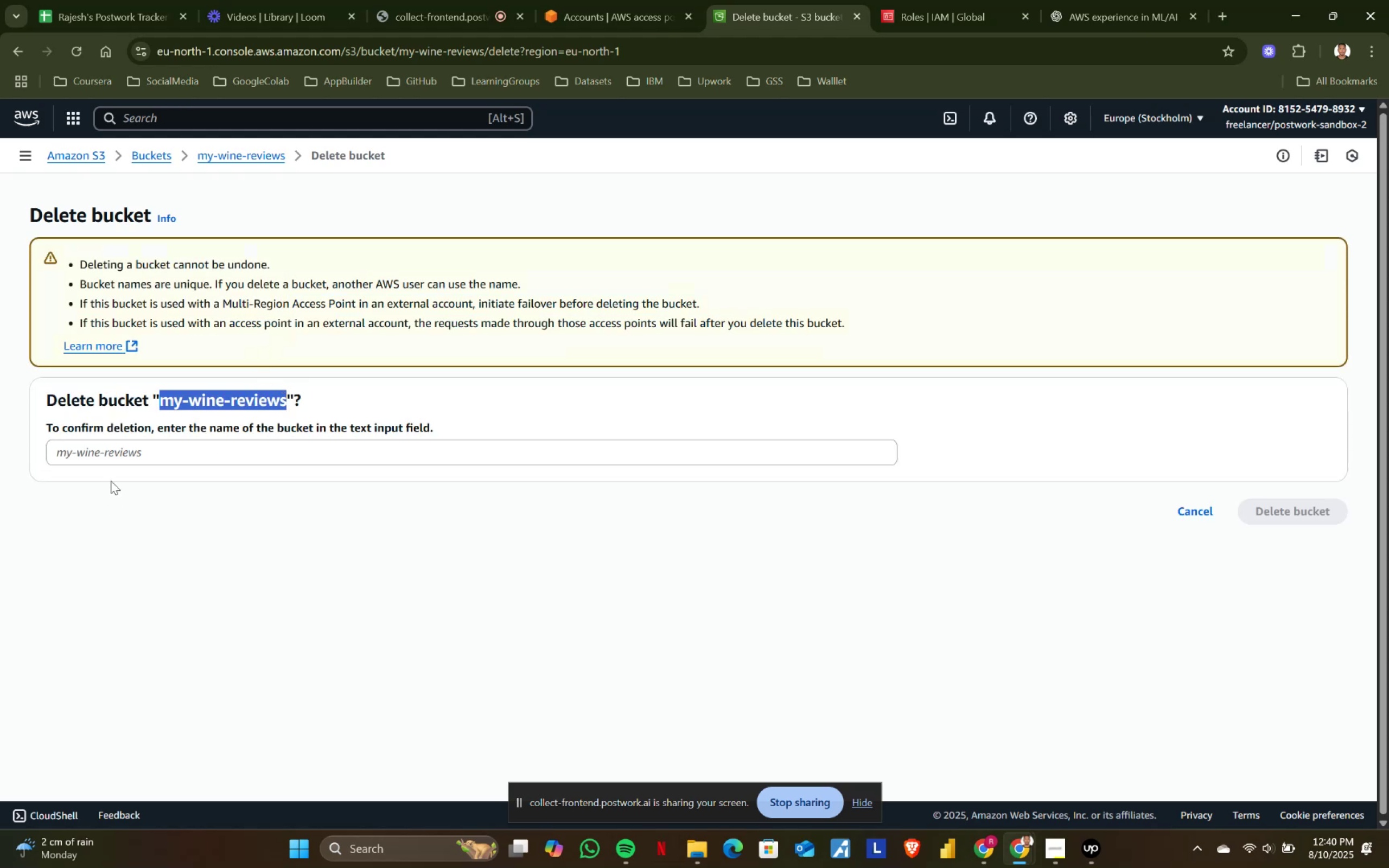 
left_click([127, 457])
 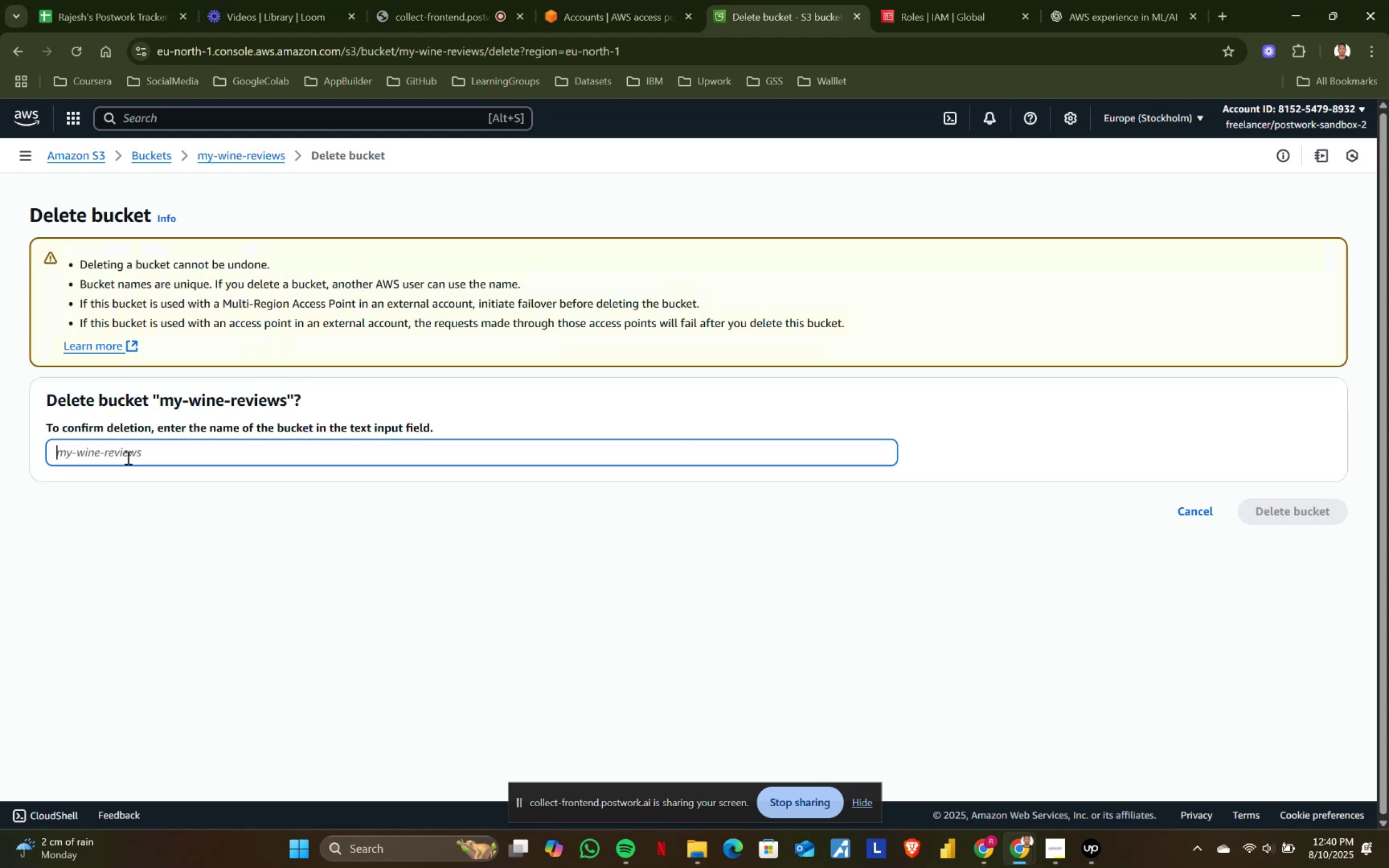 
key(Control+V)
 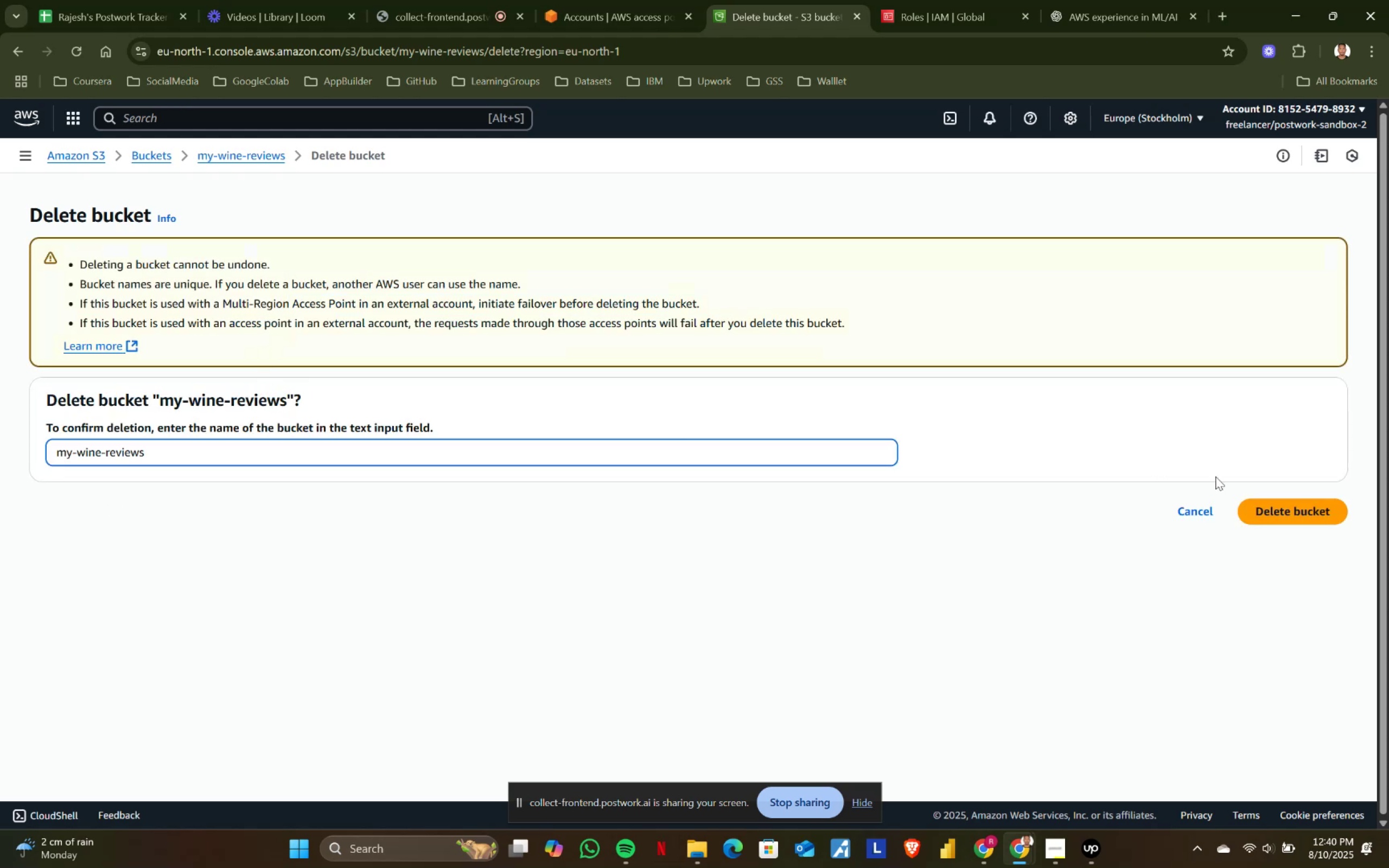 
left_click([1259, 506])
 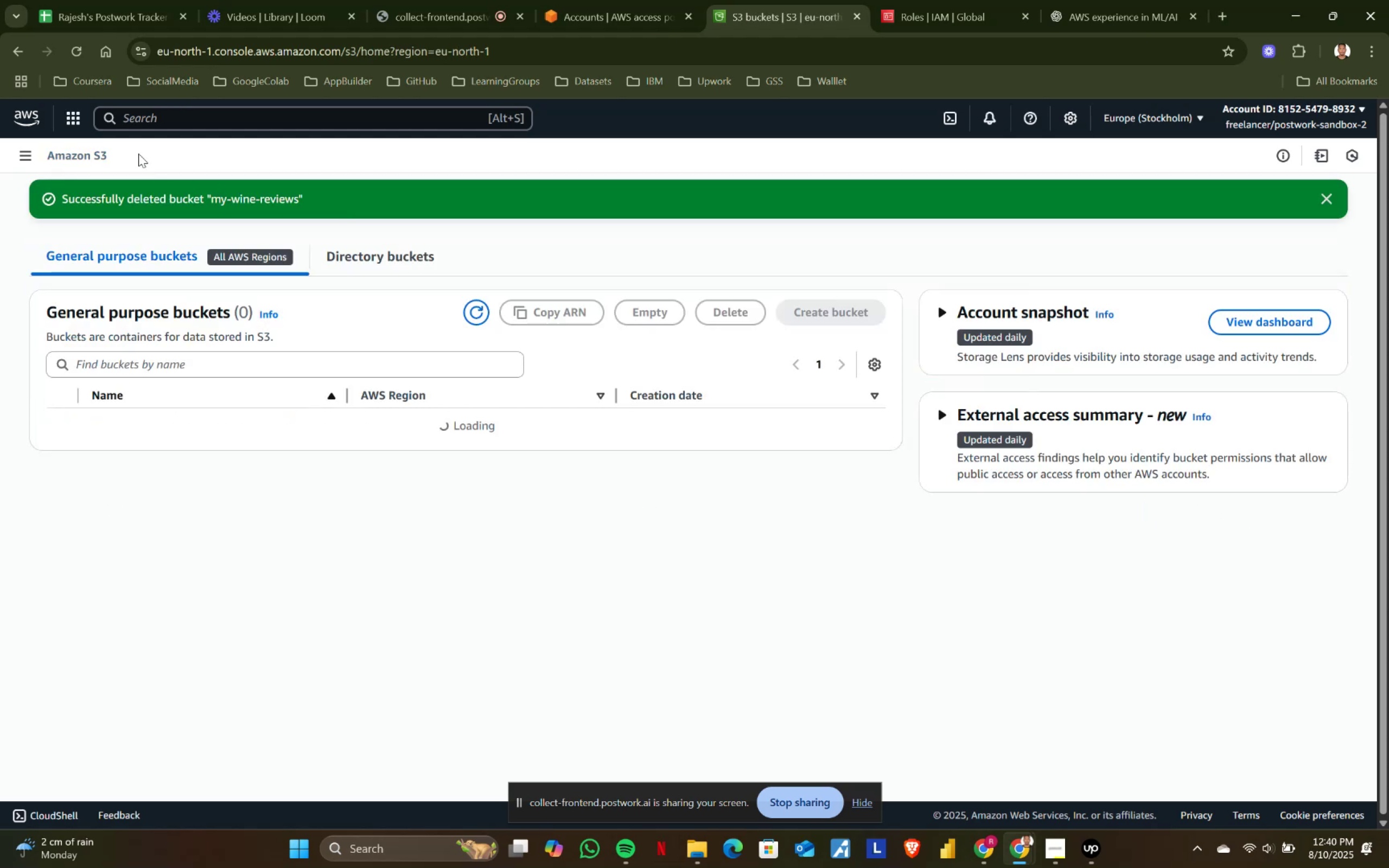 
left_click([143, 124])
 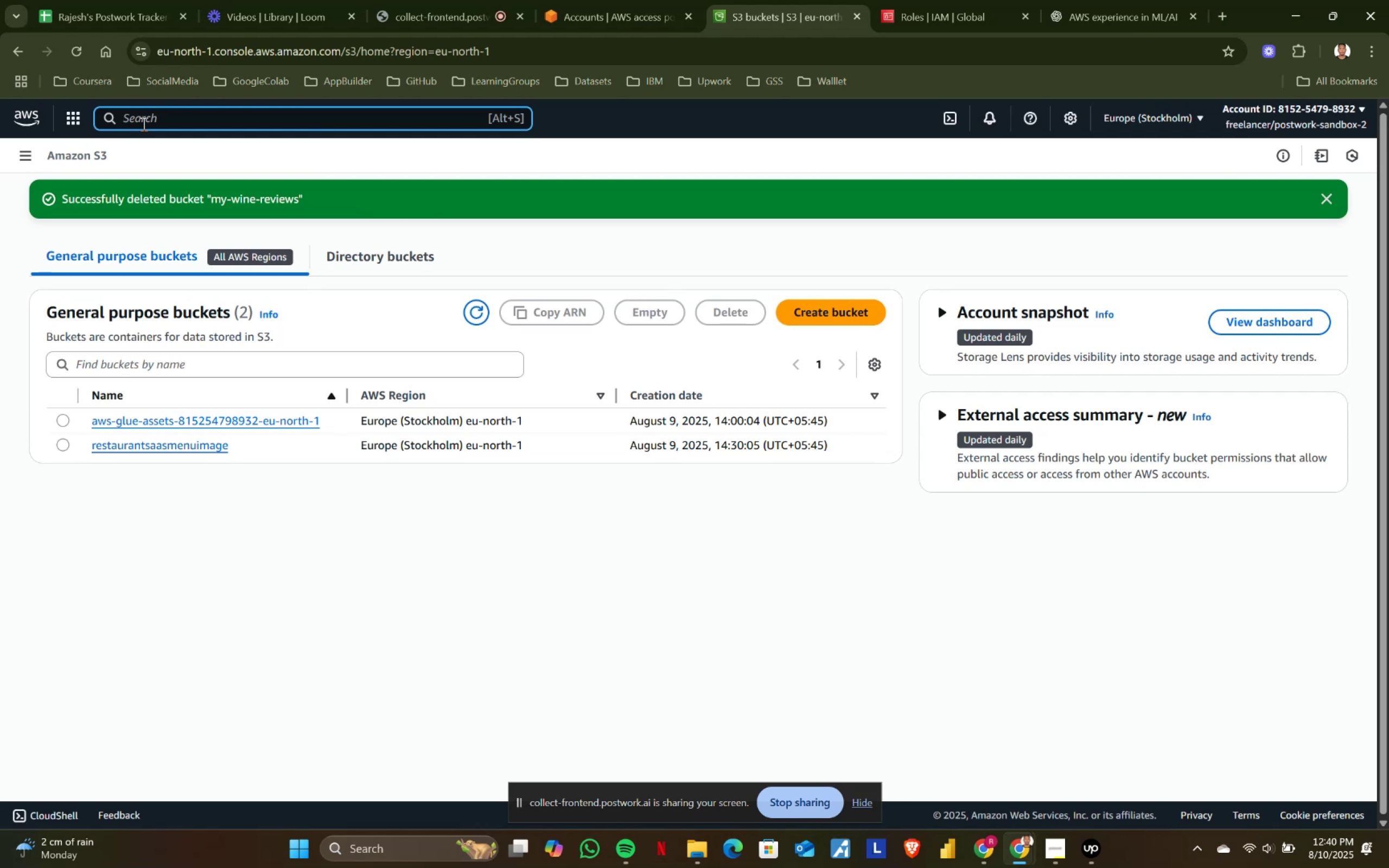 
type(glue)
 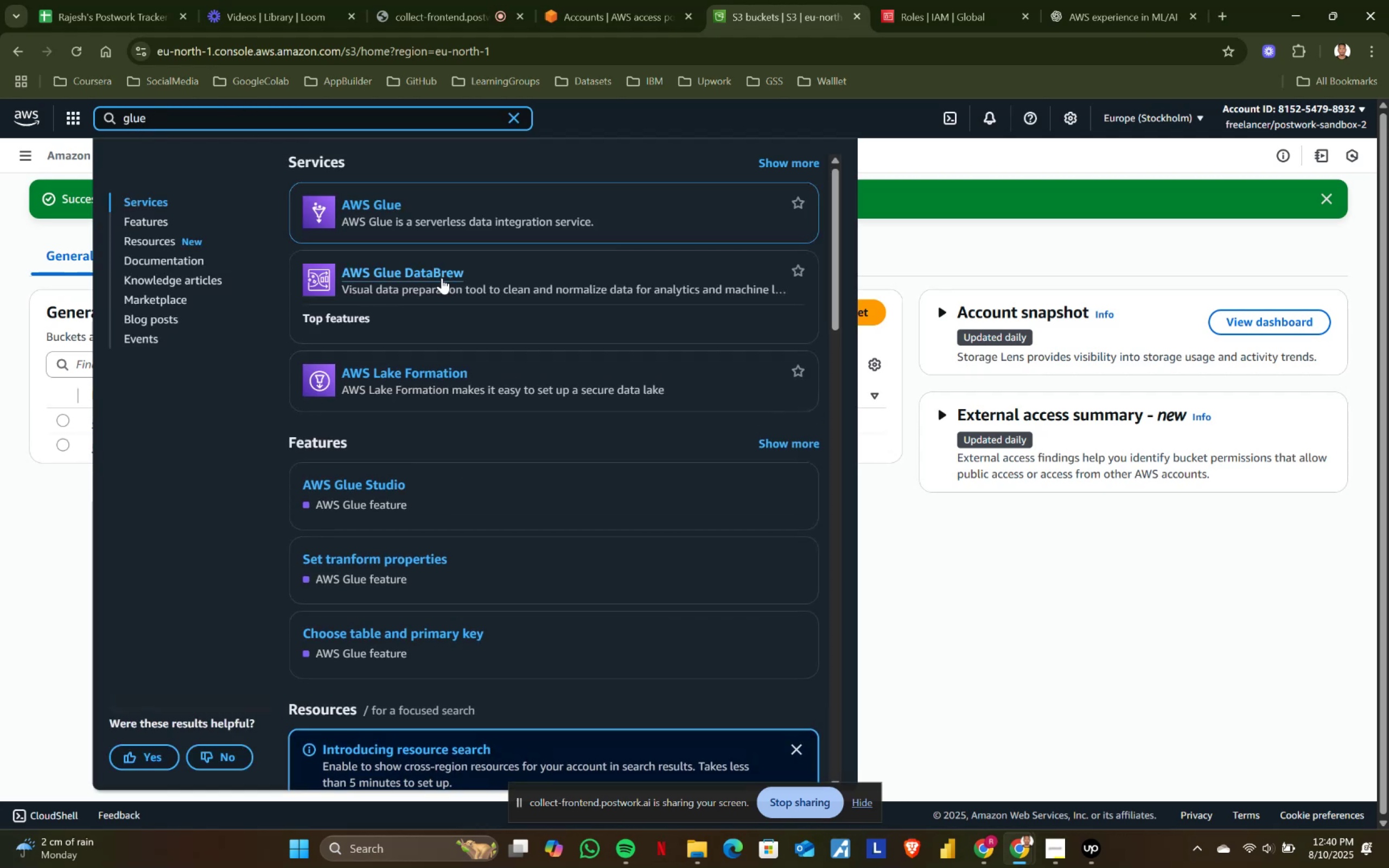 
left_click([393, 203])
 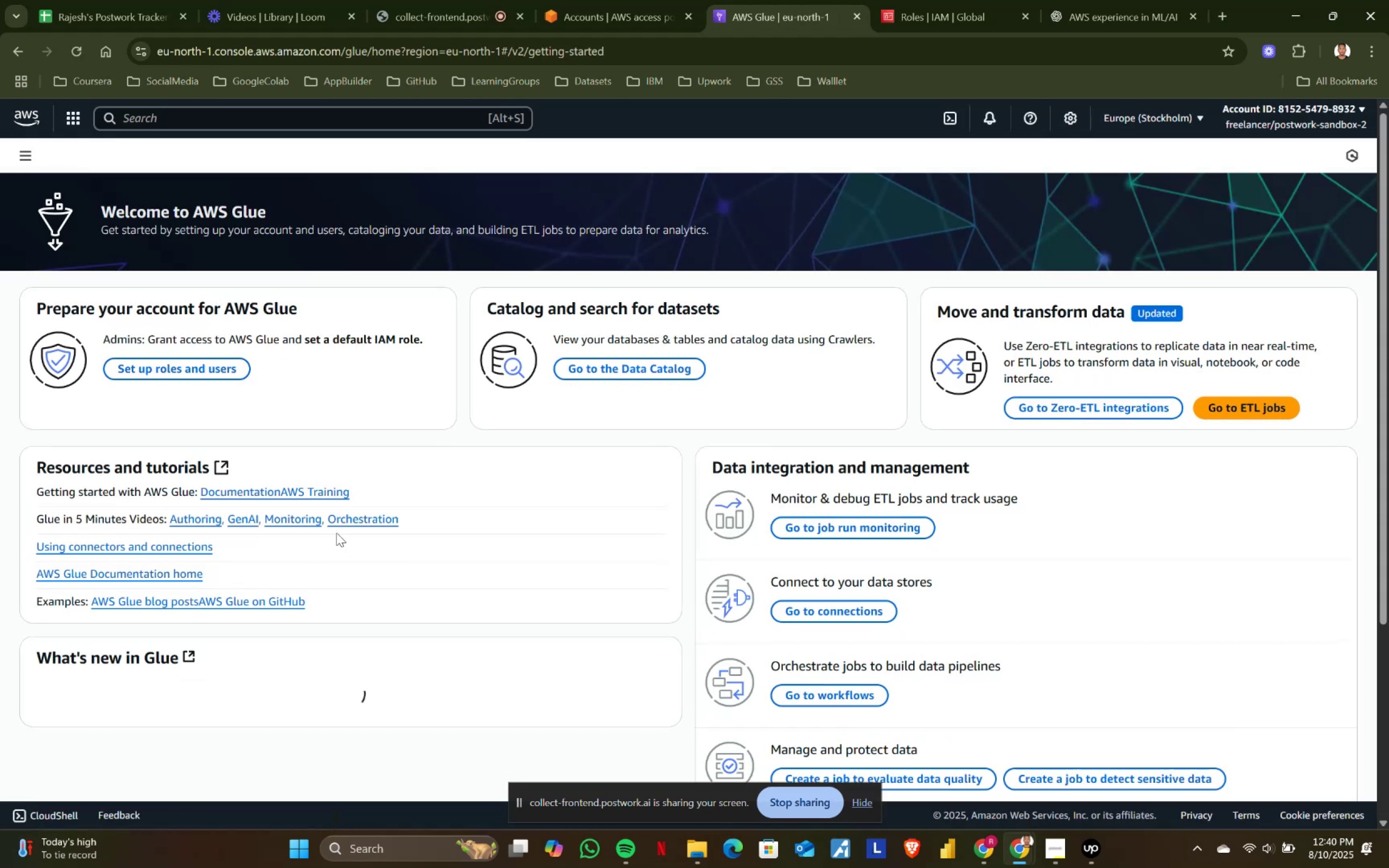 
left_click([602, 366])
 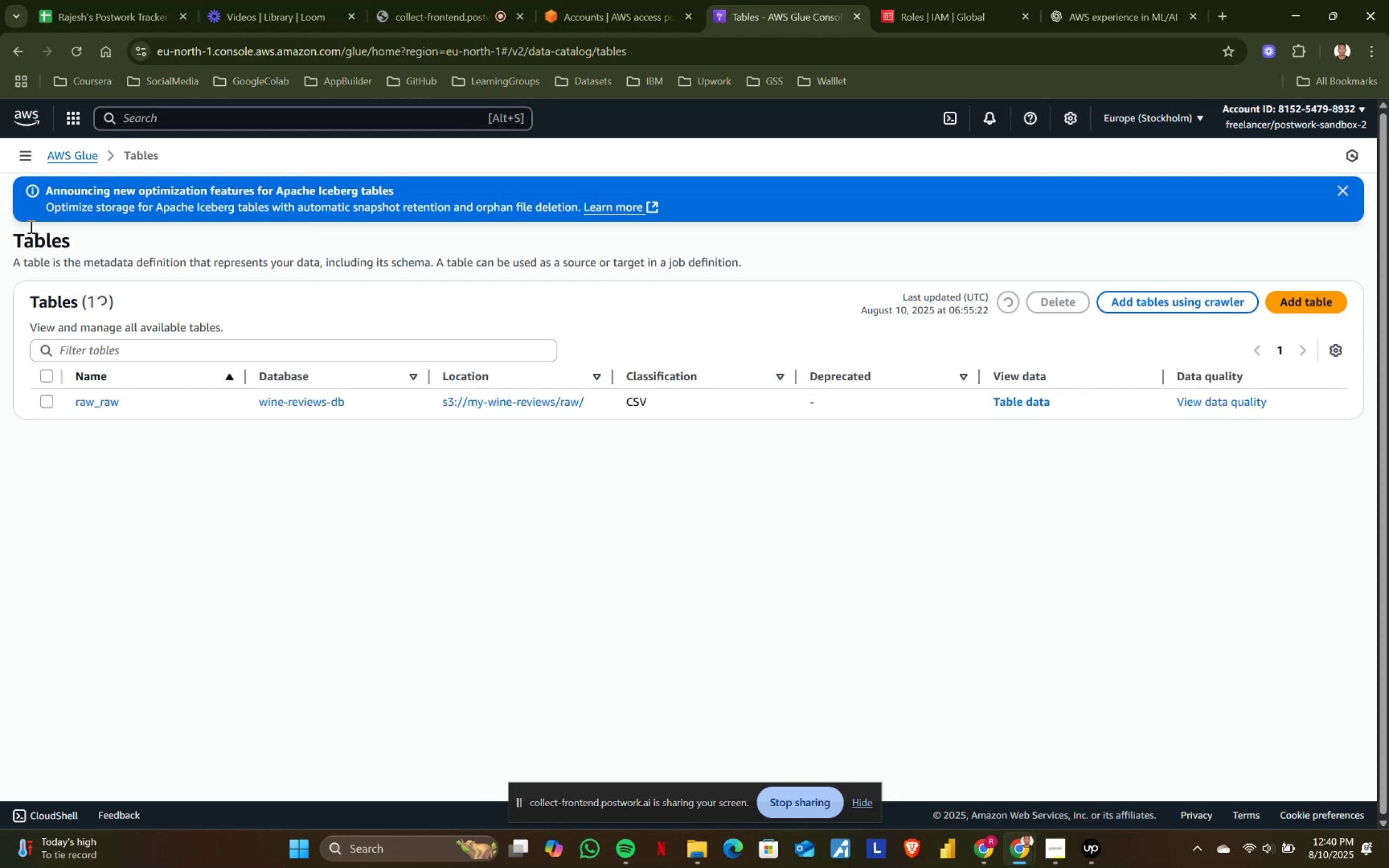 
left_click([23, 162])
 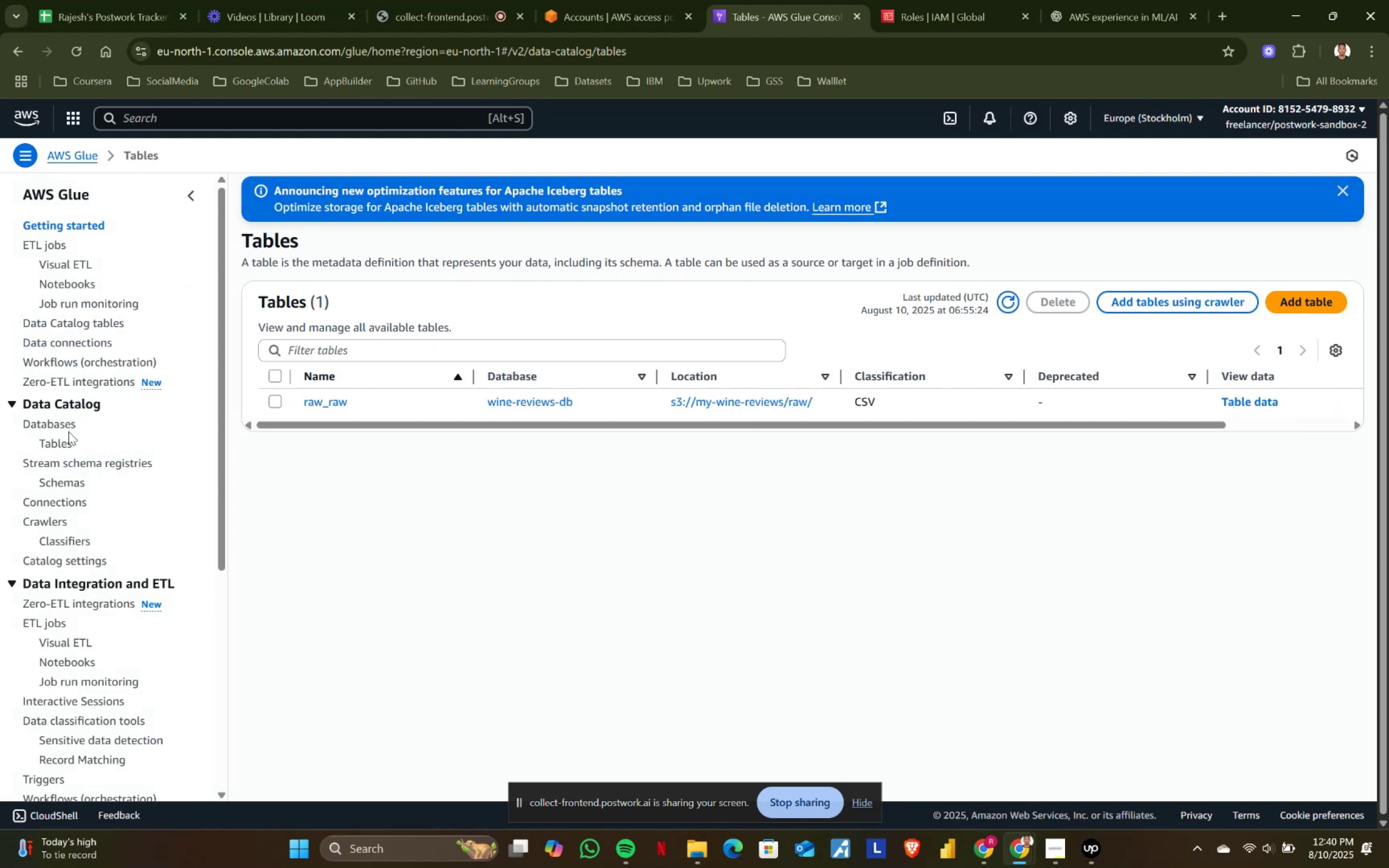 
left_click([47, 426])
 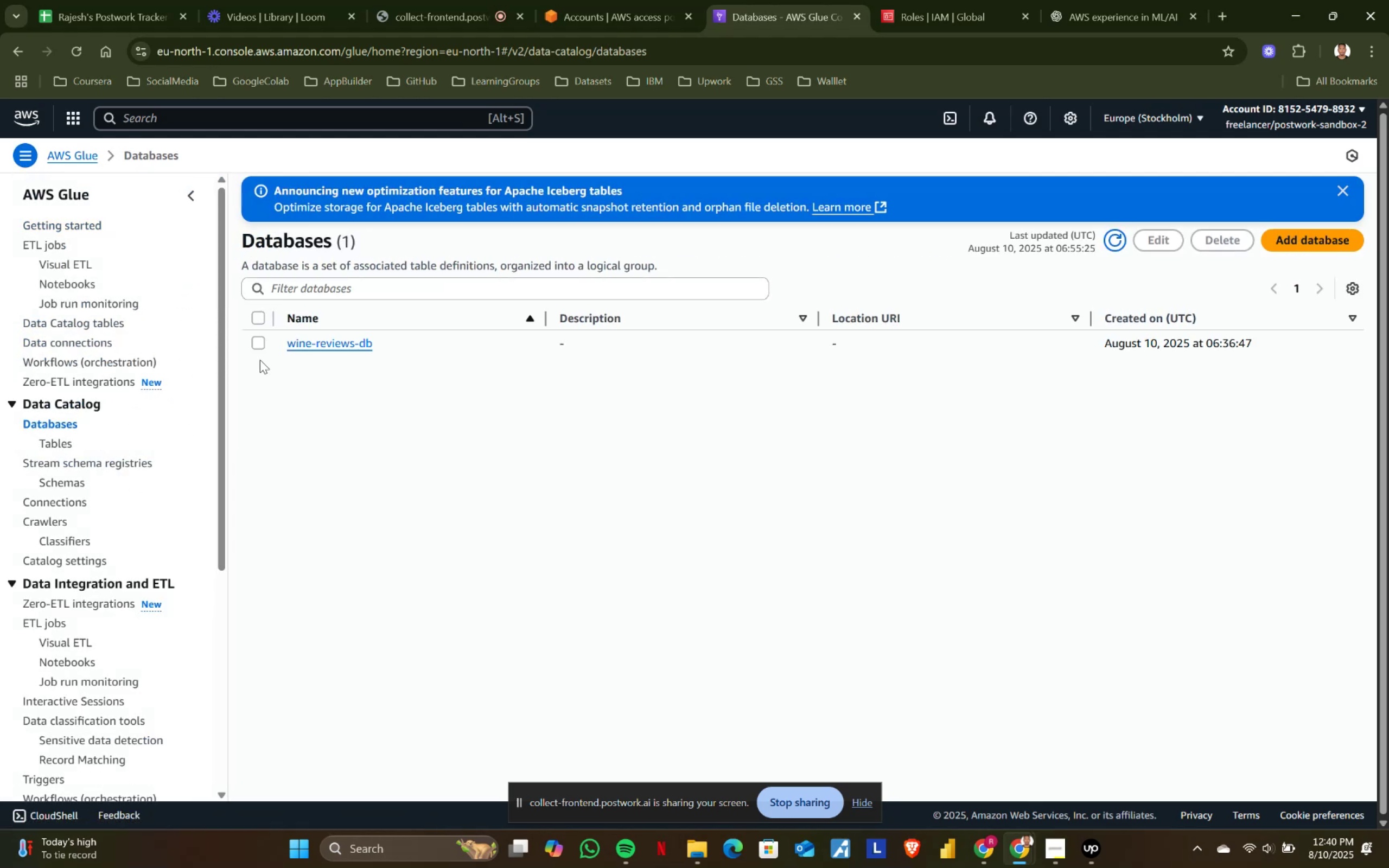 
left_click([252, 341])
 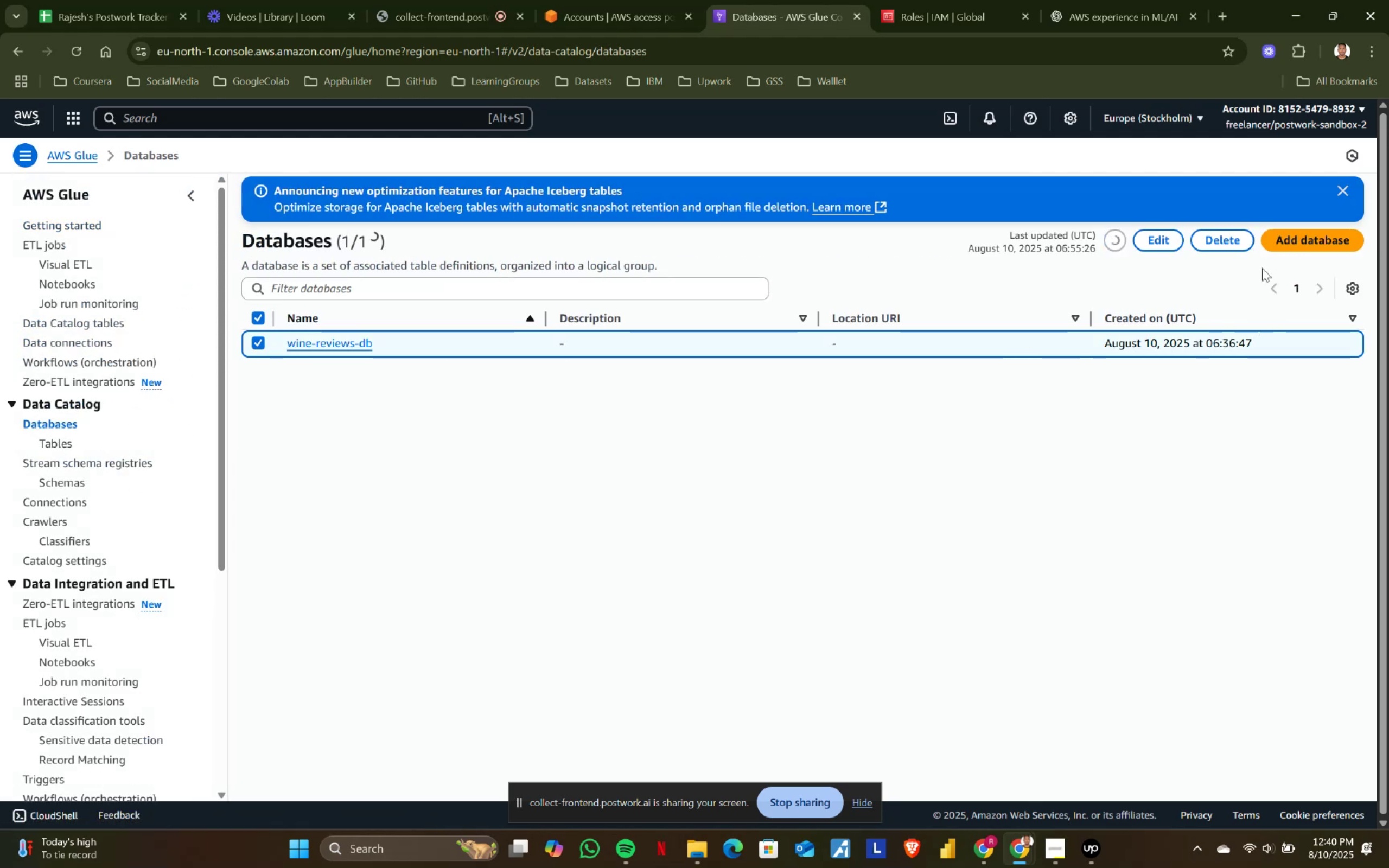 
left_click([1229, 242])
 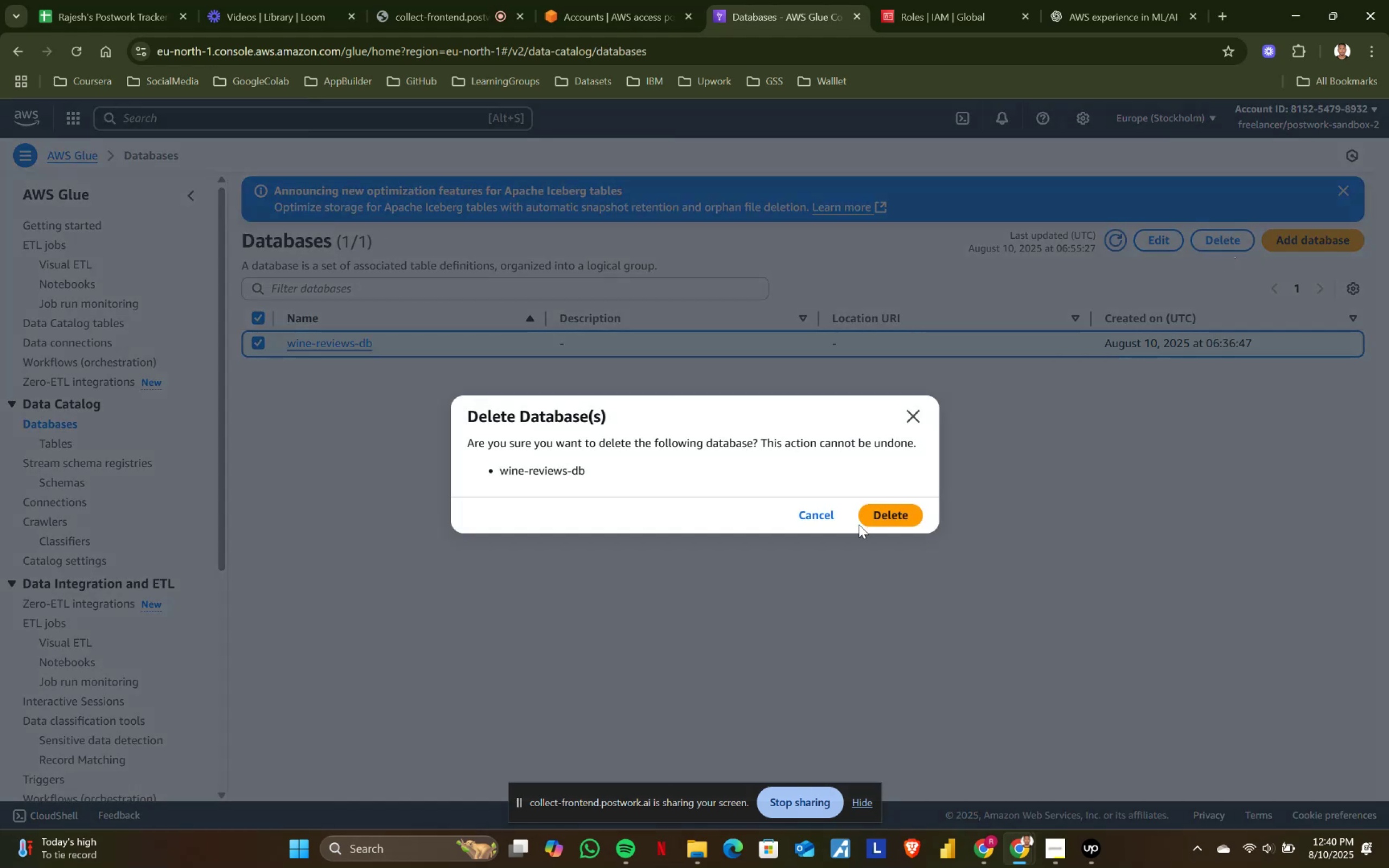 
left_click([893, 518])
 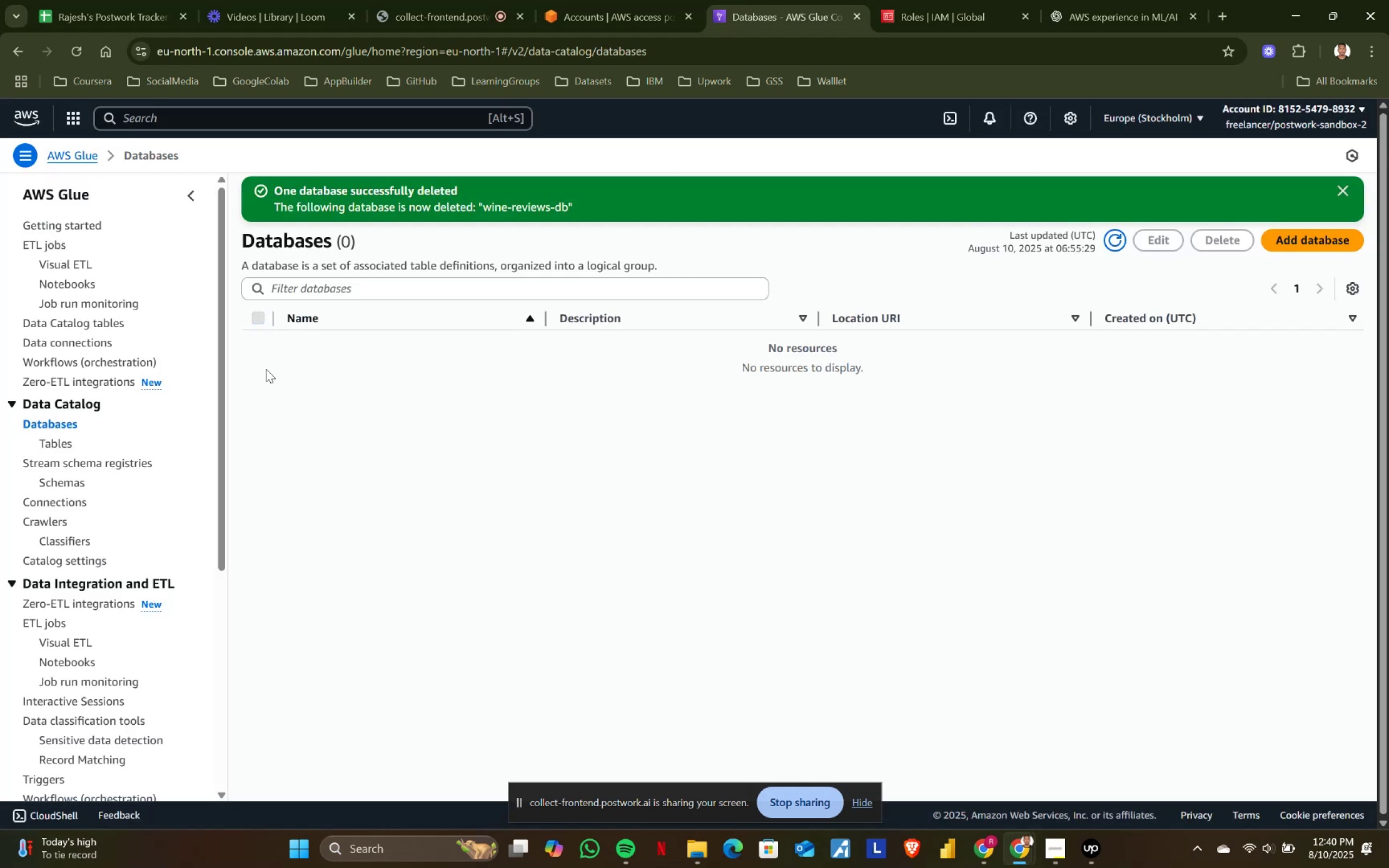 
left_click([59, 438])
 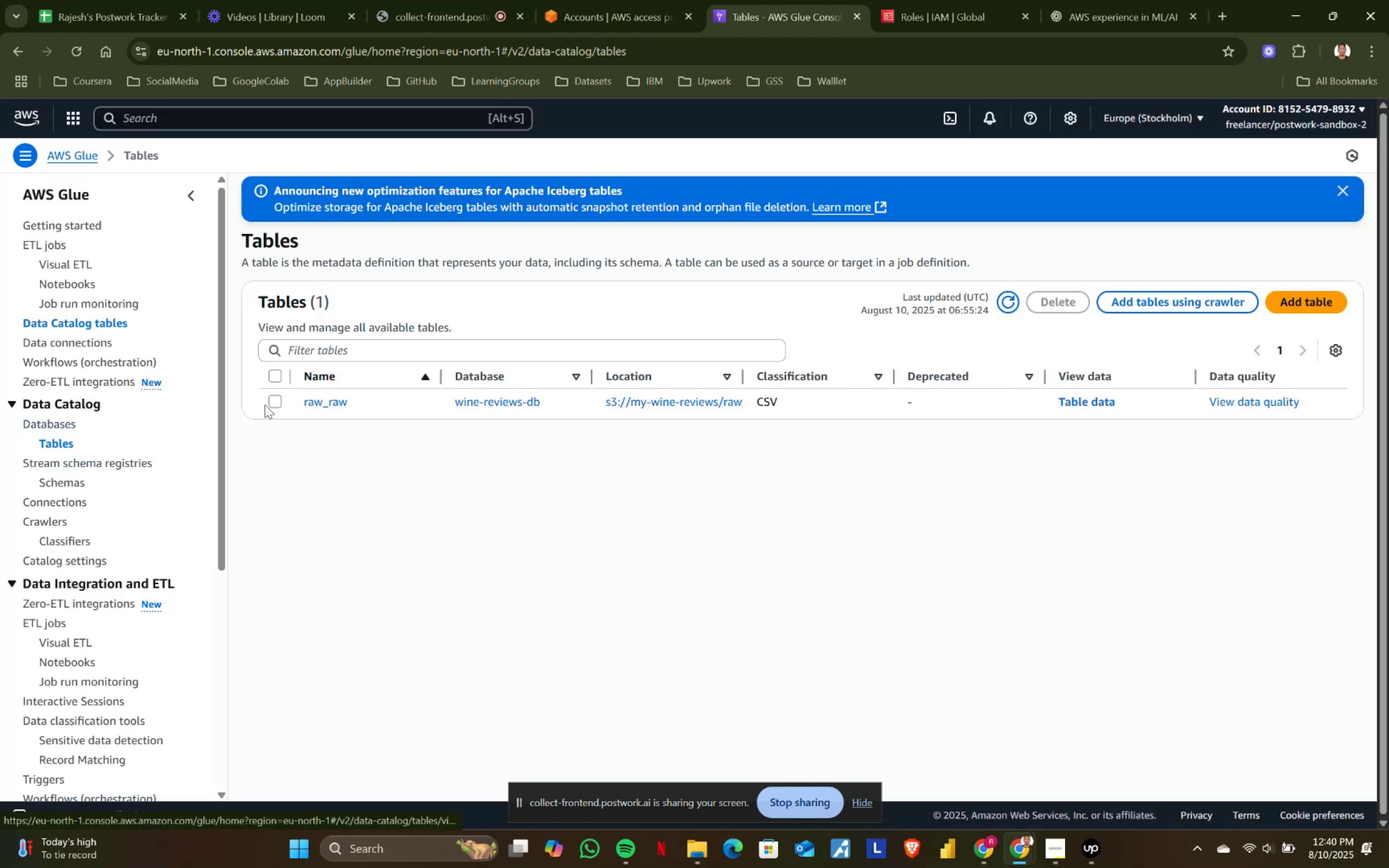 
left_click([274, 403])
 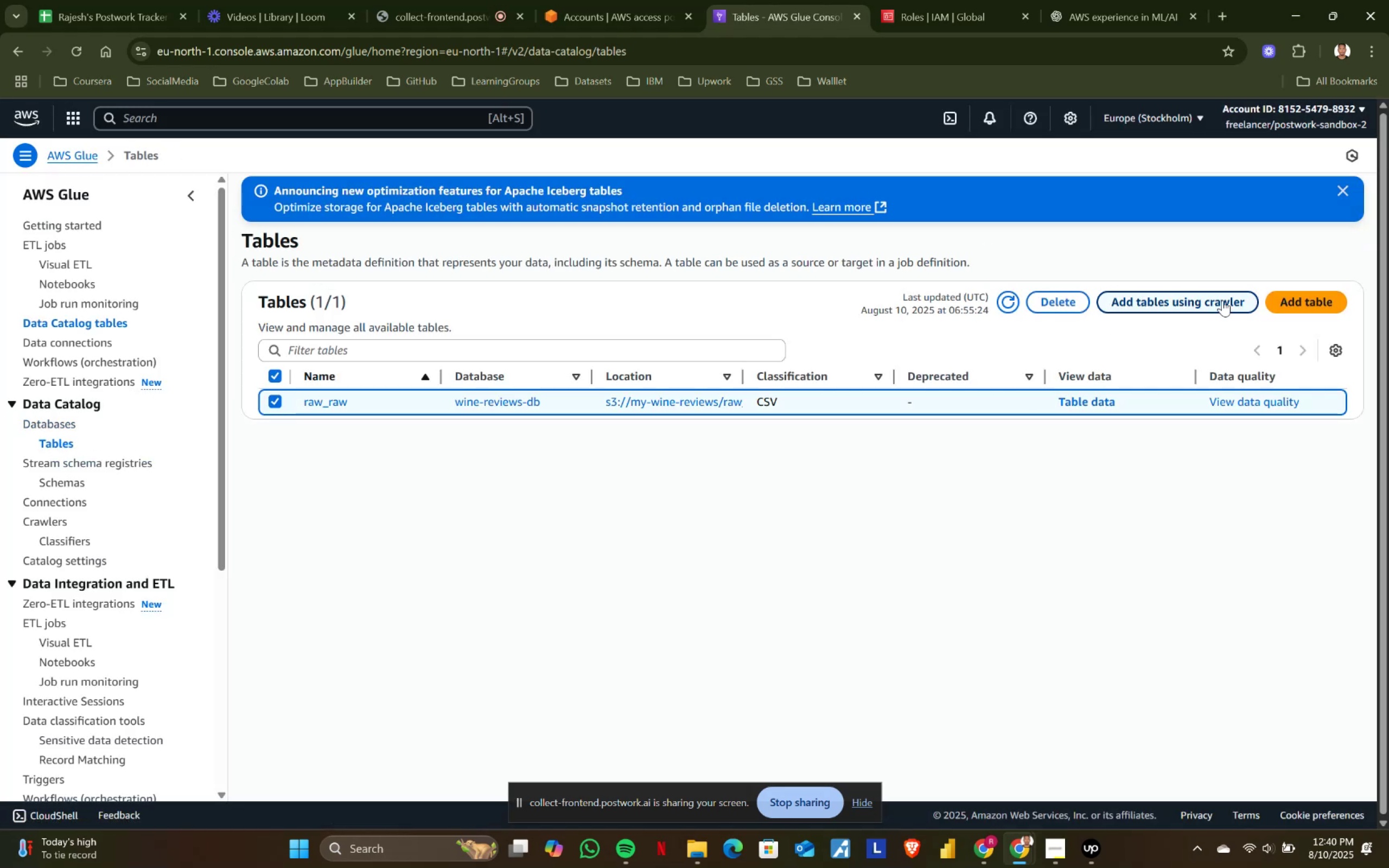 
left_click([1053, 301])
 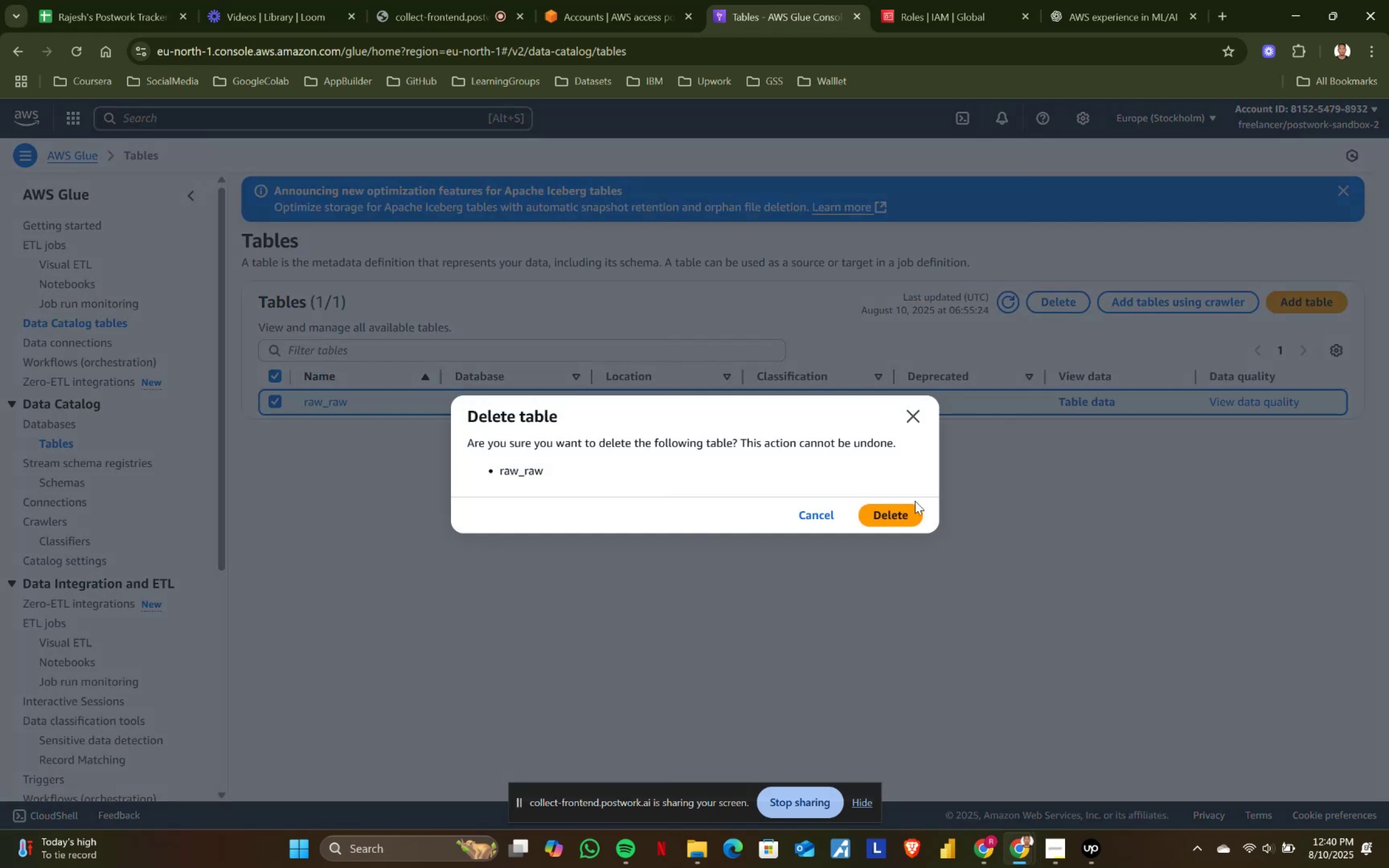 
left_click([906, 509])
 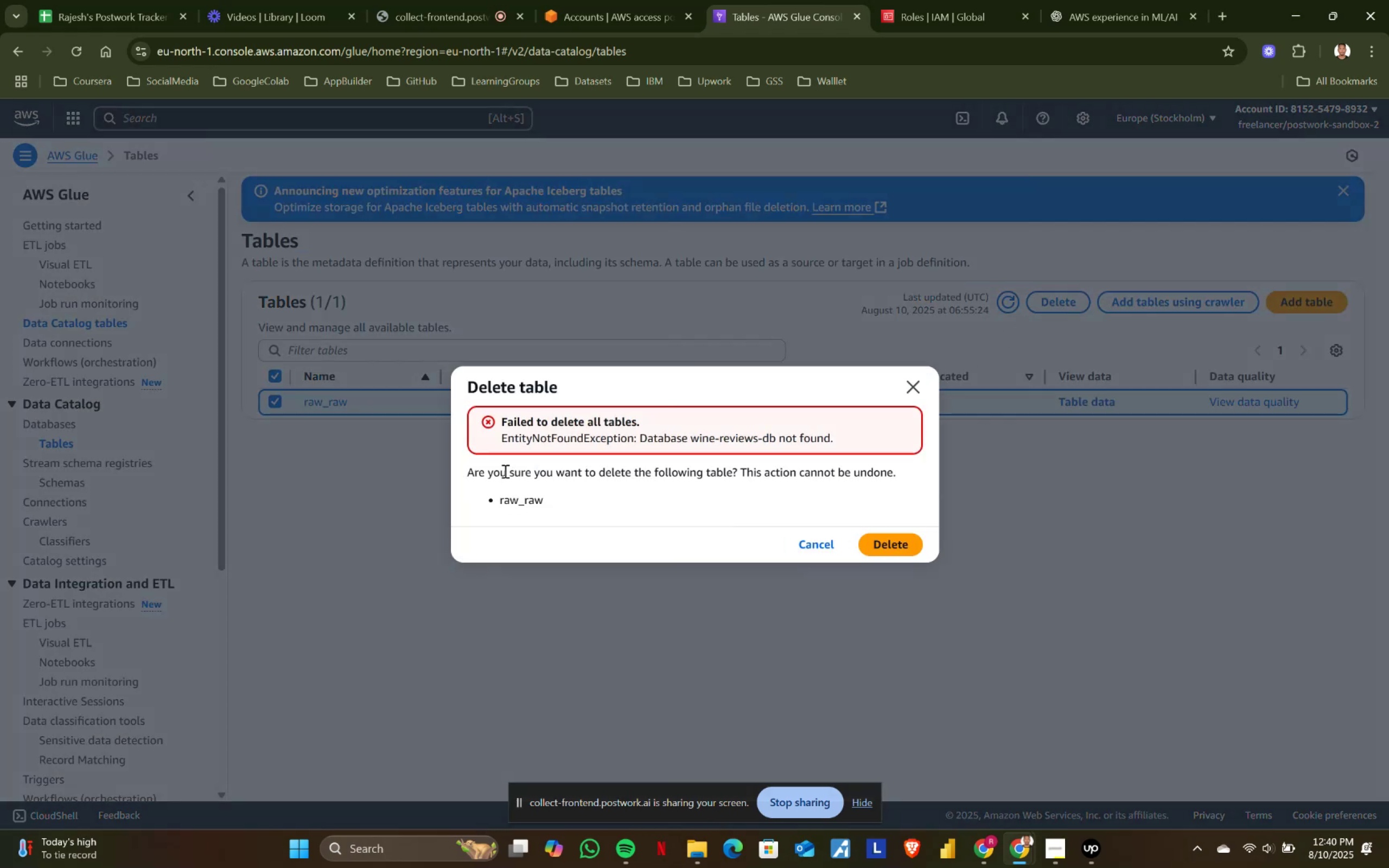 
left_click([904, 535])
 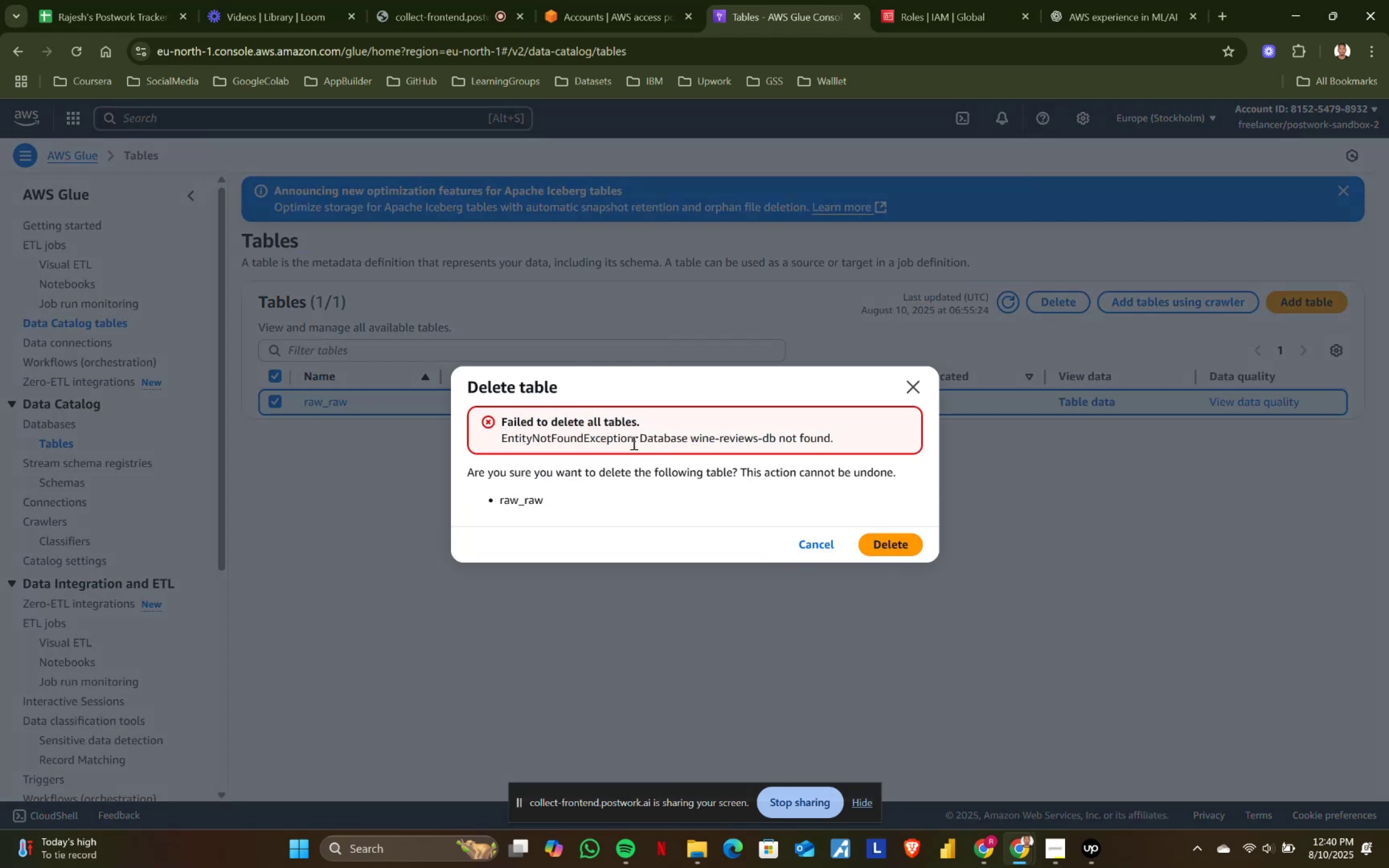 
left_click([914, 385])
 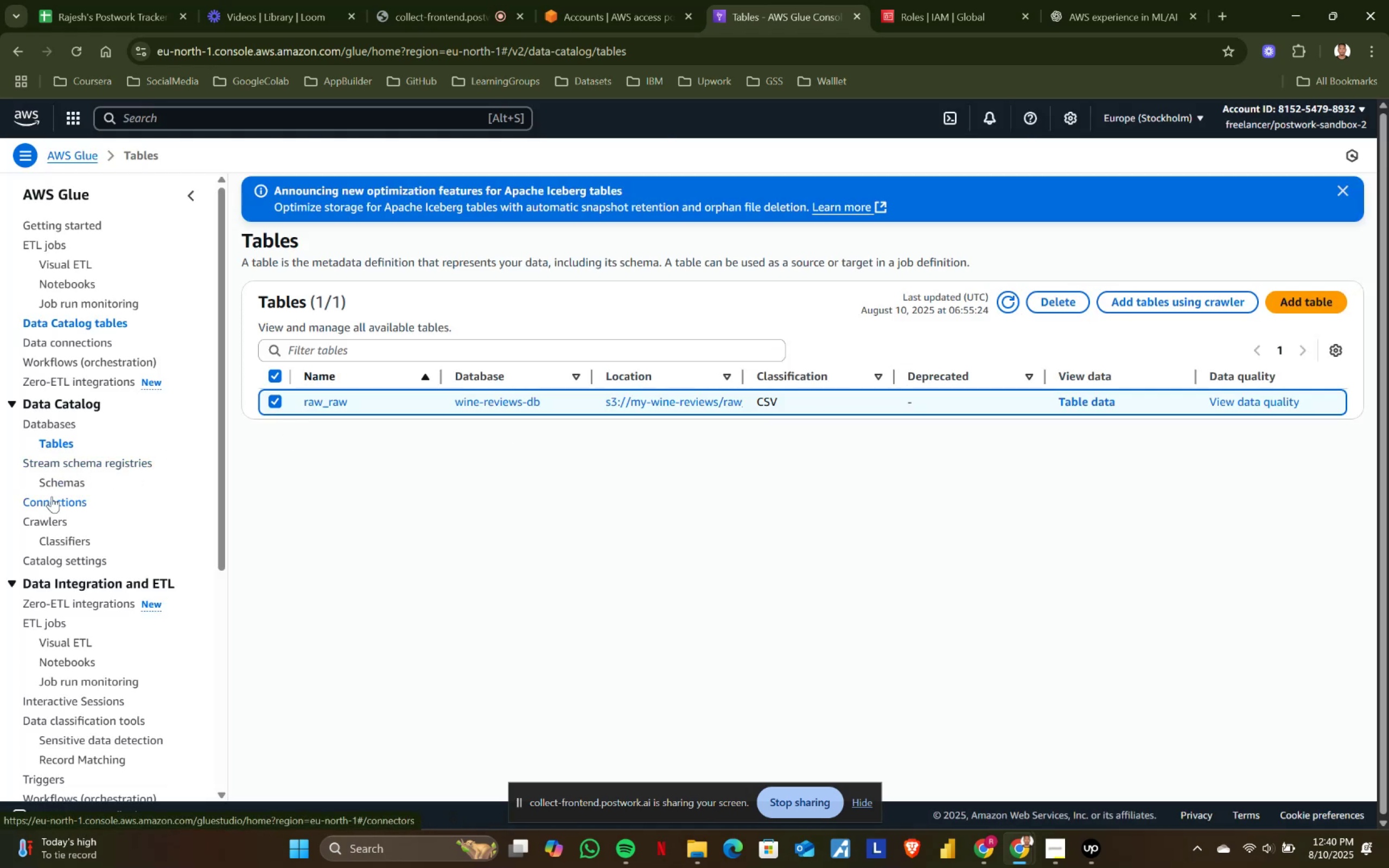 
left_click([44, 525])
 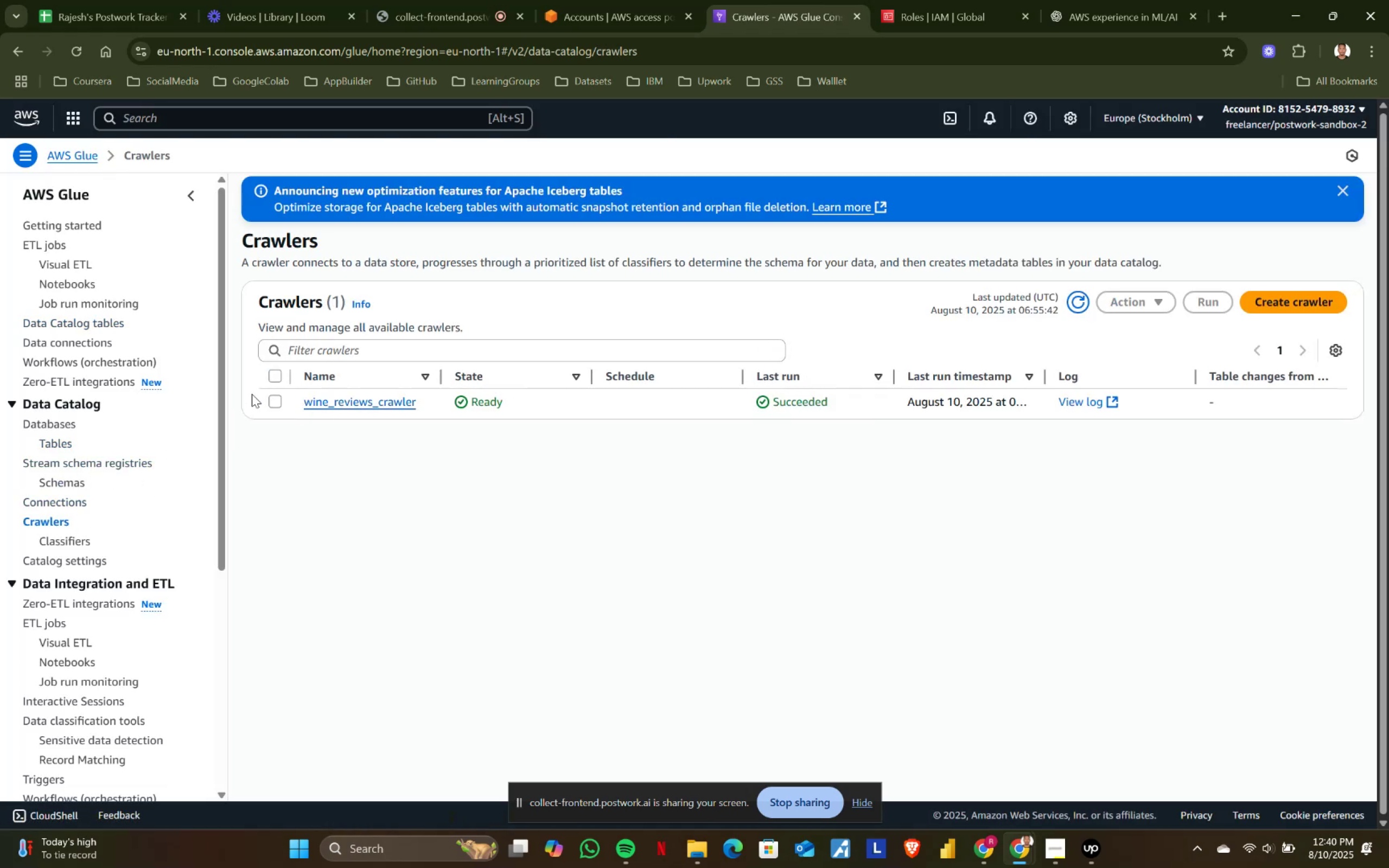 
left_click([270, 399])
 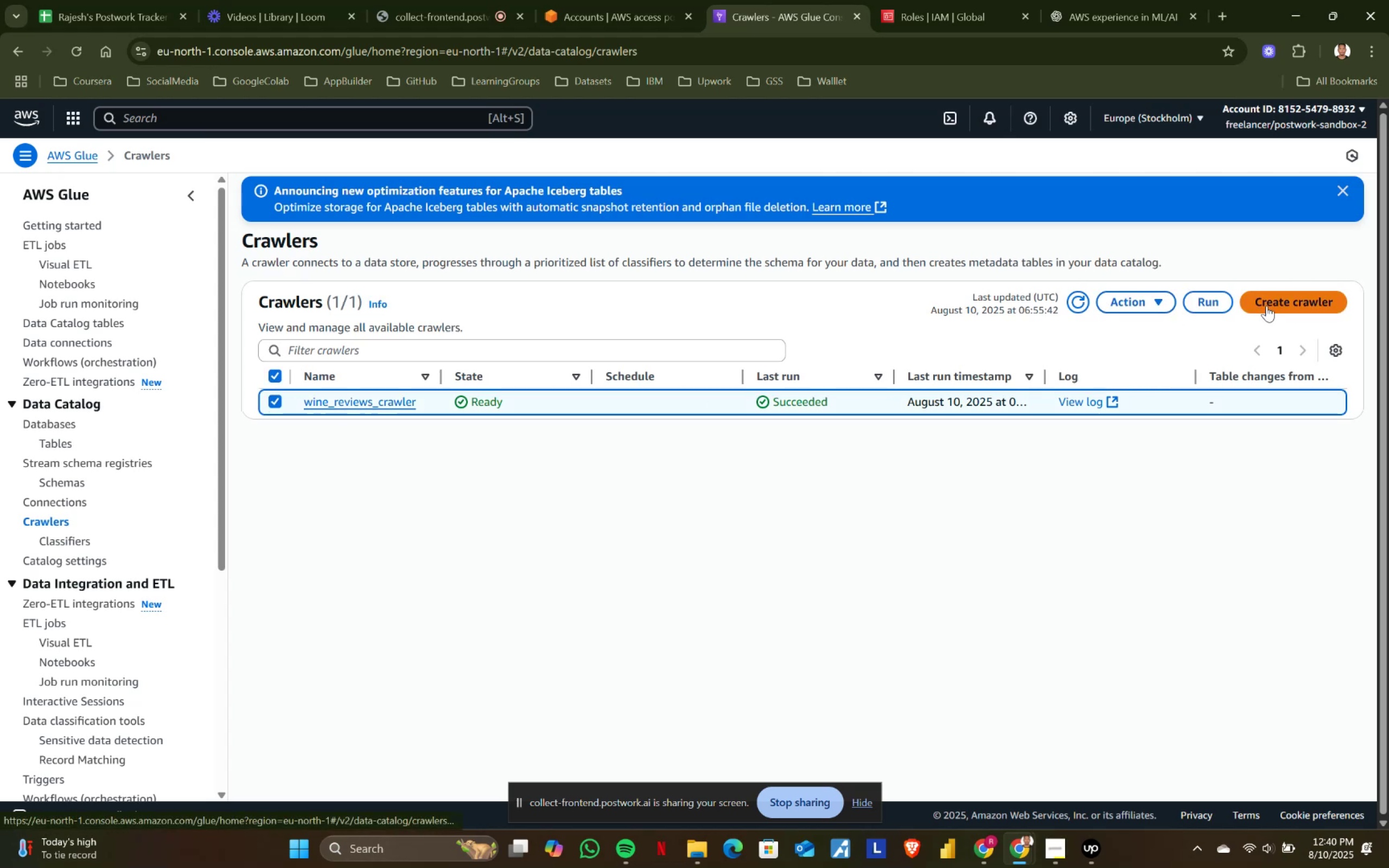 
left_click([1124, 305])
 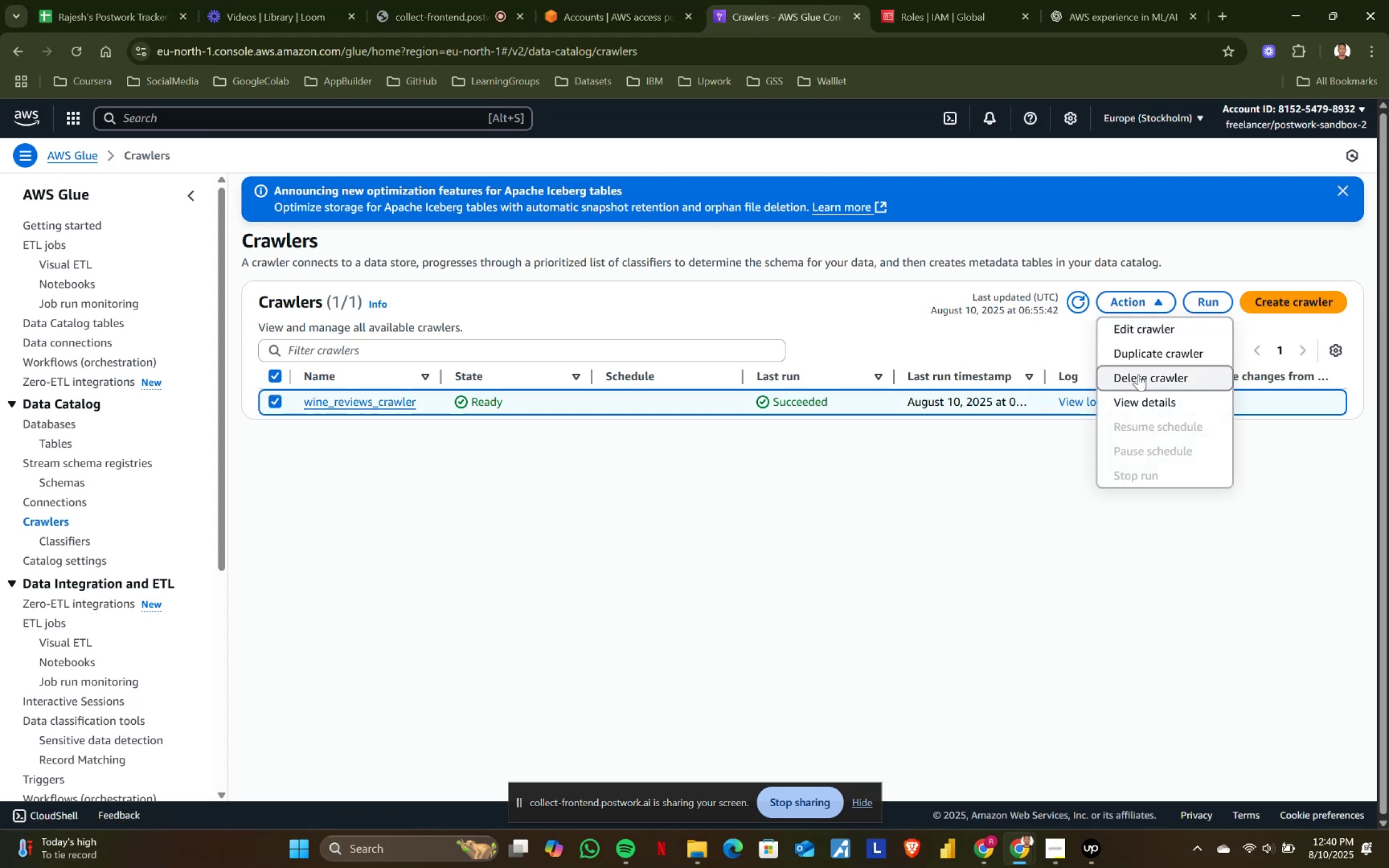 
left_click([1139, 380])
 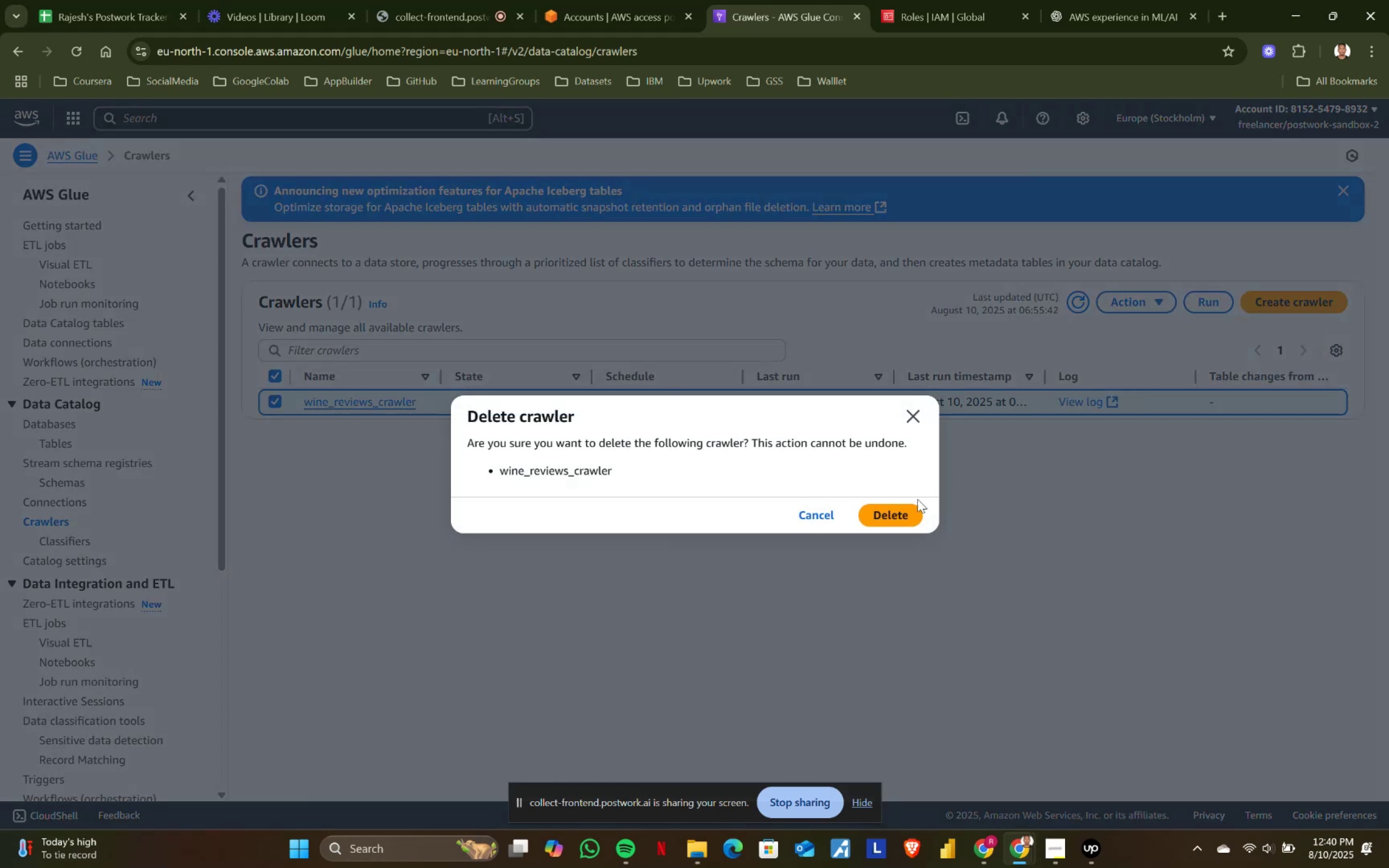 
left_click([897, 509])
 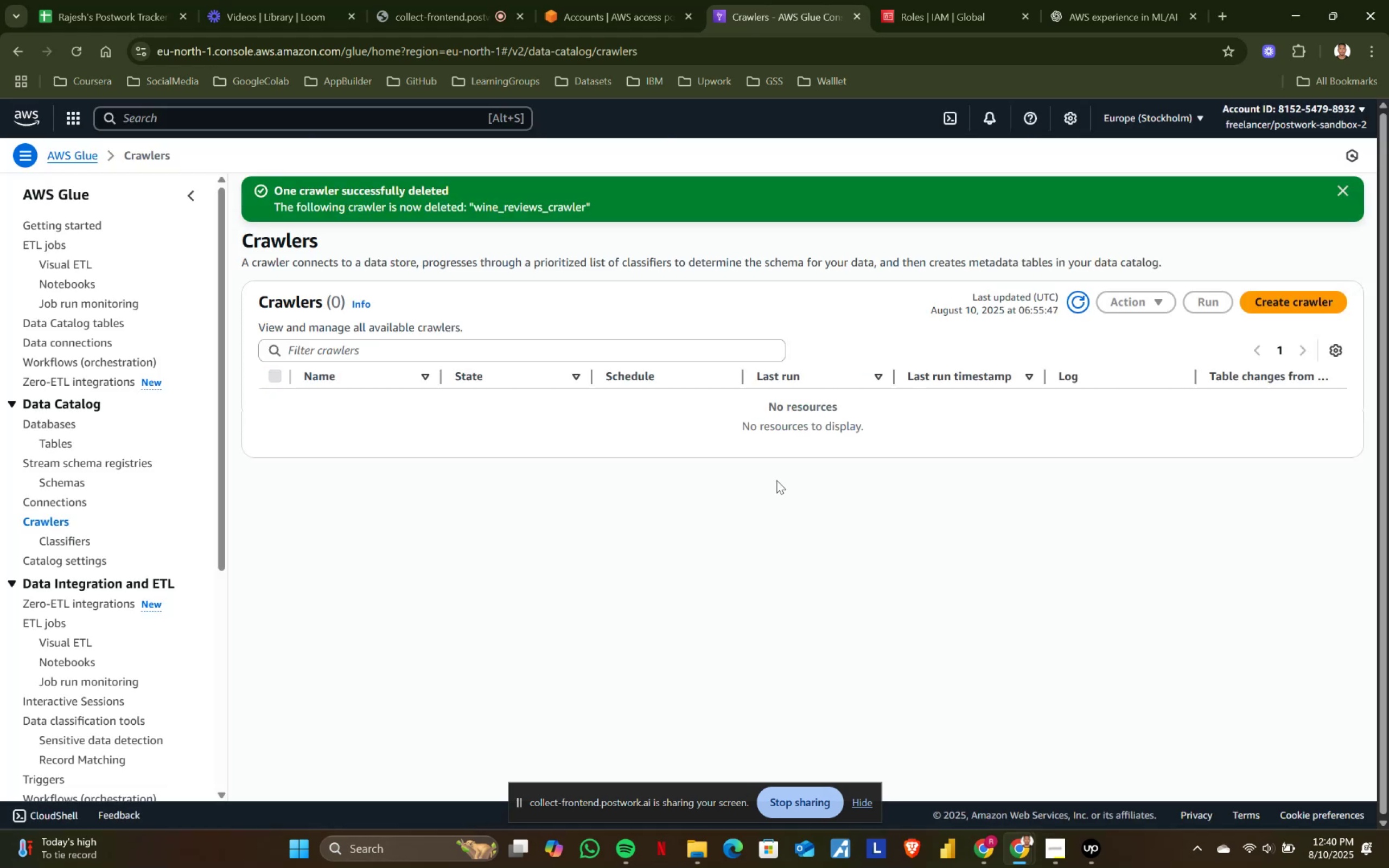 
left_click([71, 434])
 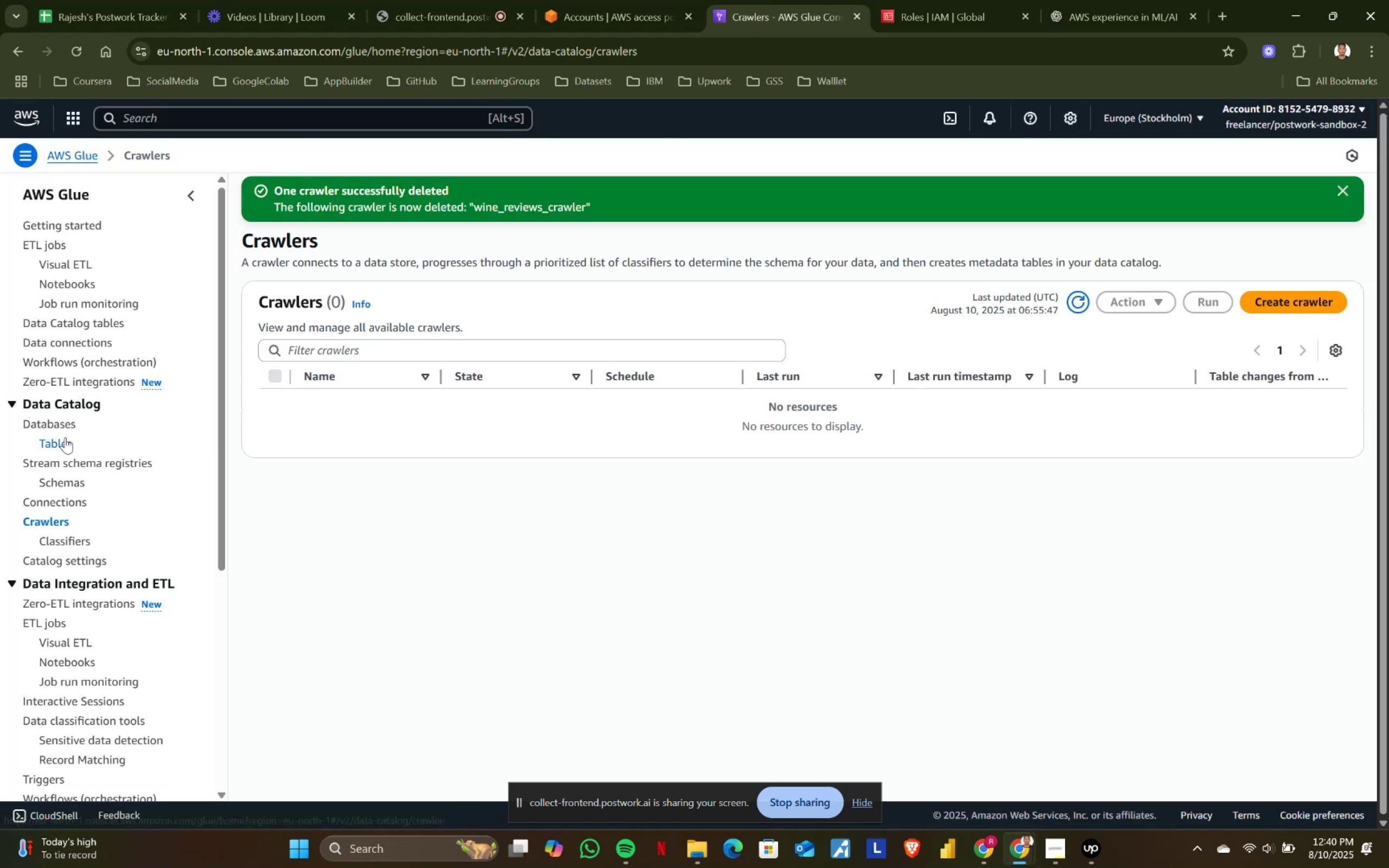 
left_click([58, 443])
 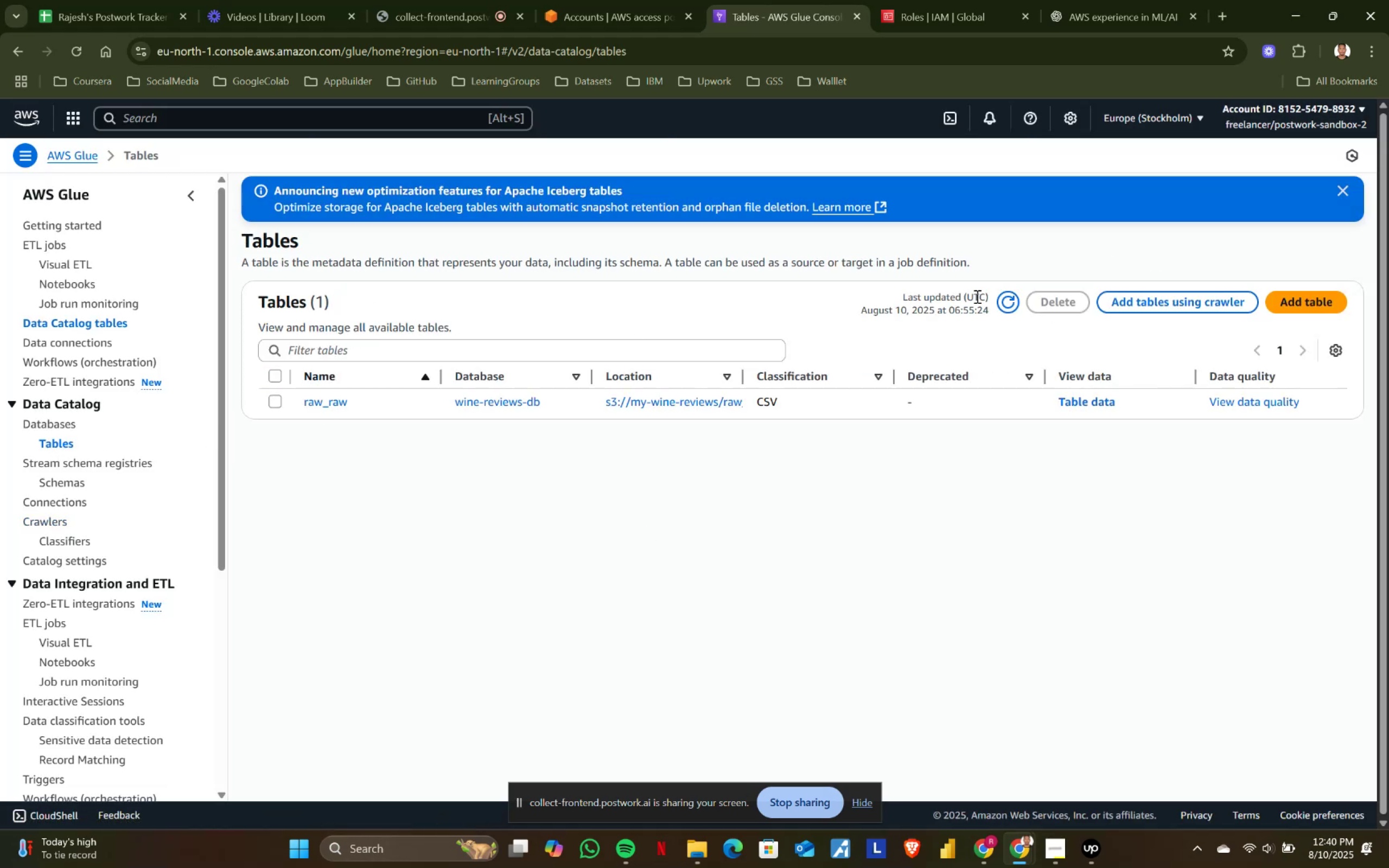 
left_click([1002, 304])
 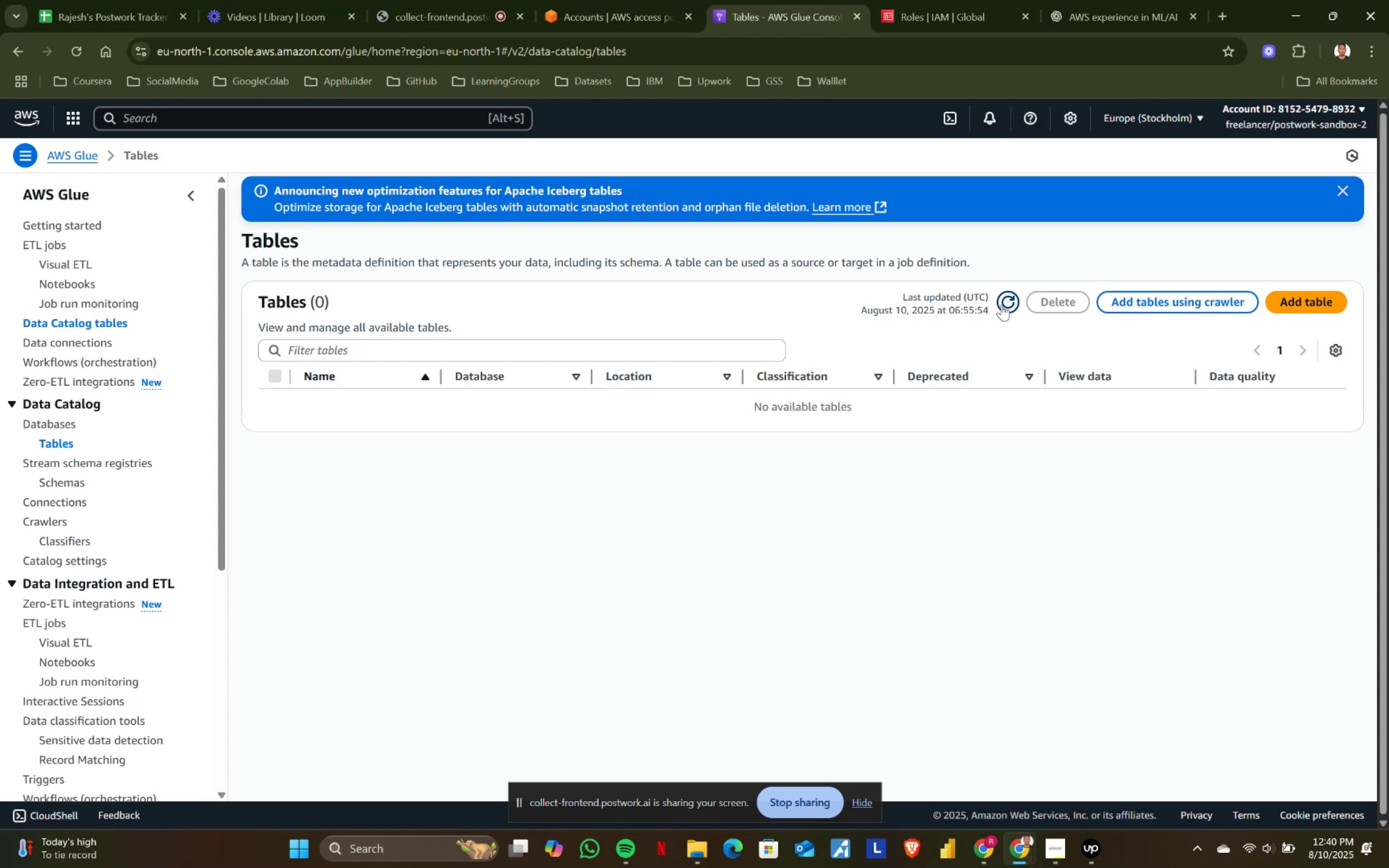 
left_click([409, 469])
 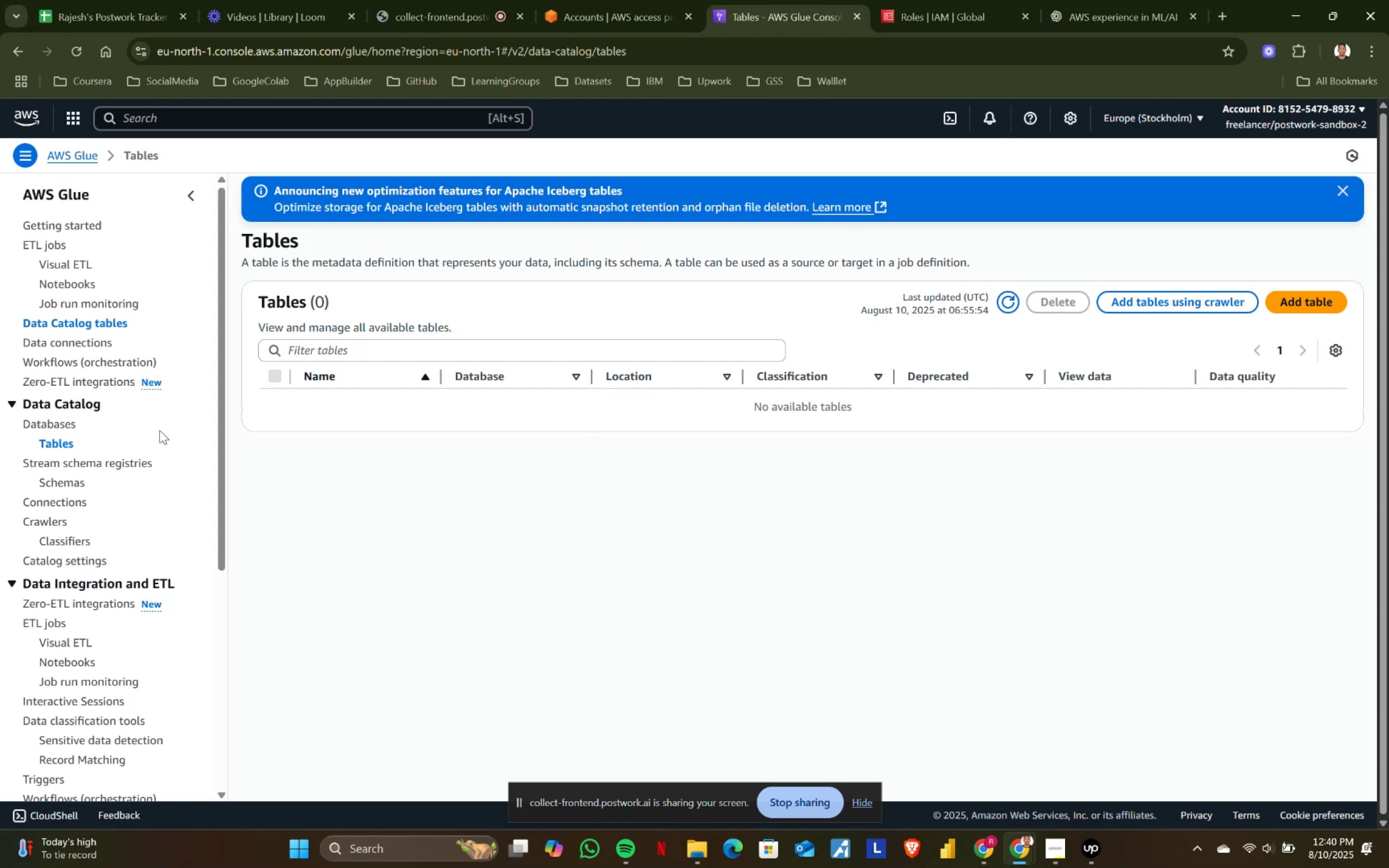 
scroll: coordinate [130, 364], scroll_direction: up, amount: 3.0
 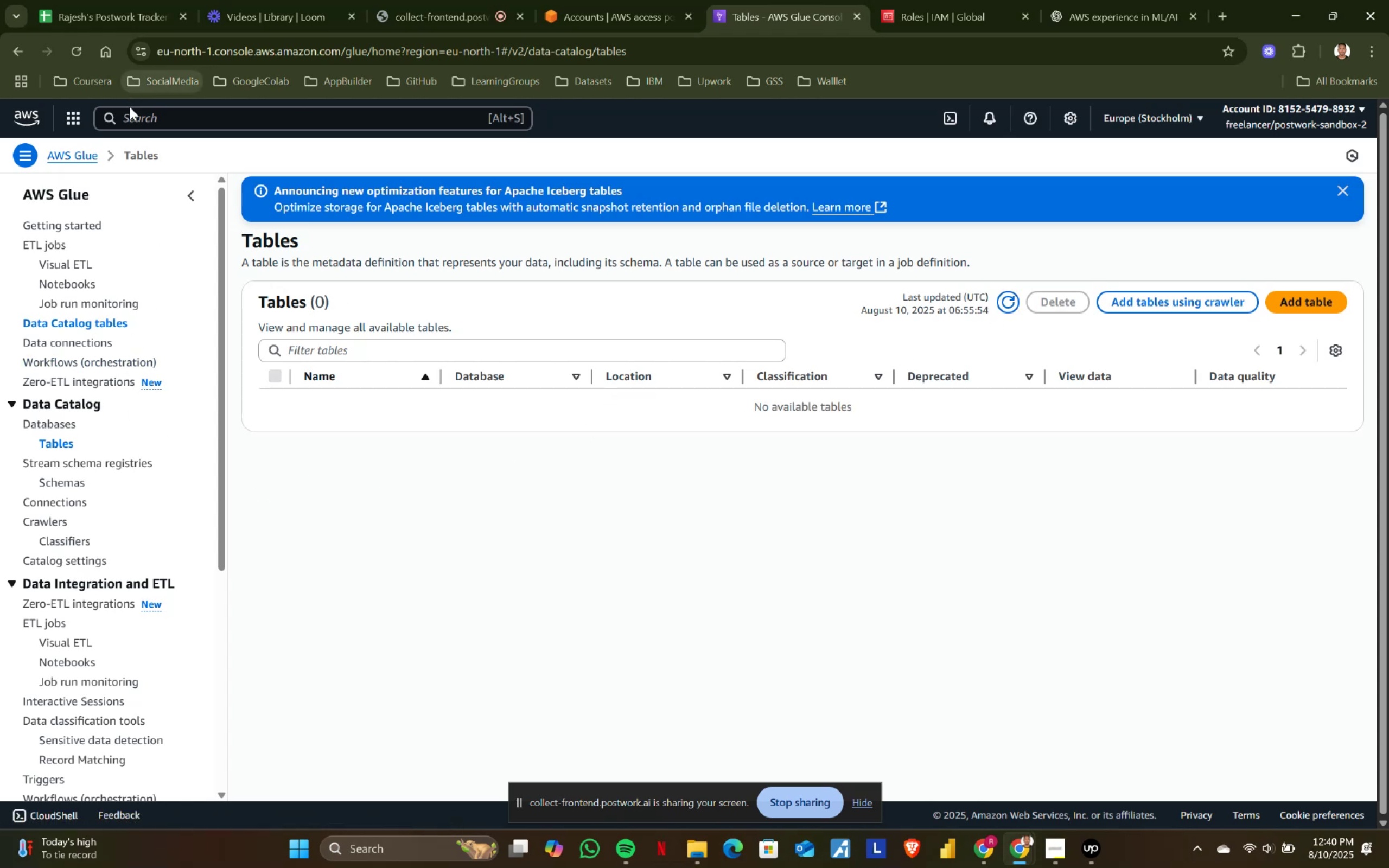 
left_click([135, 113])
 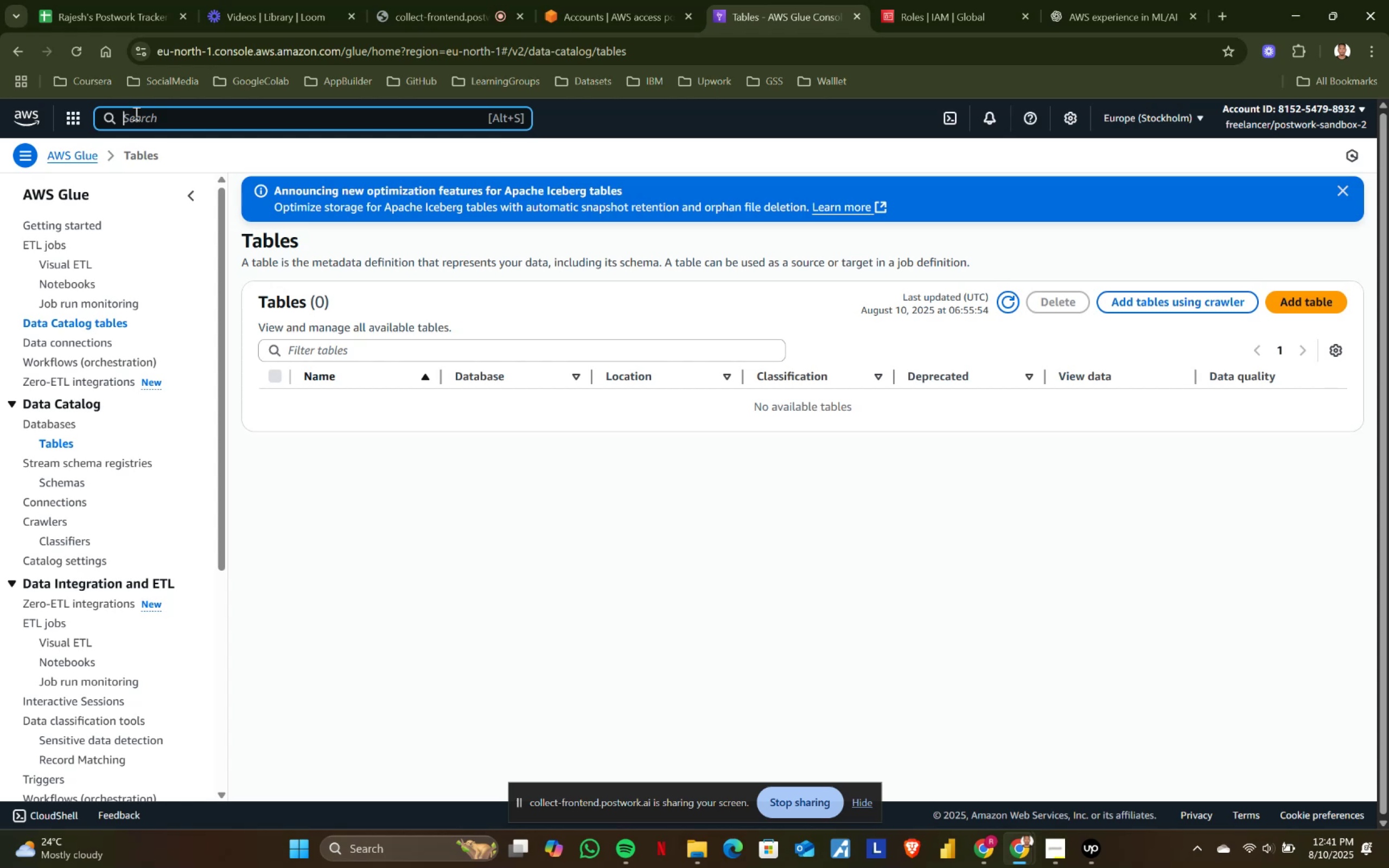 
wait(40.1)
 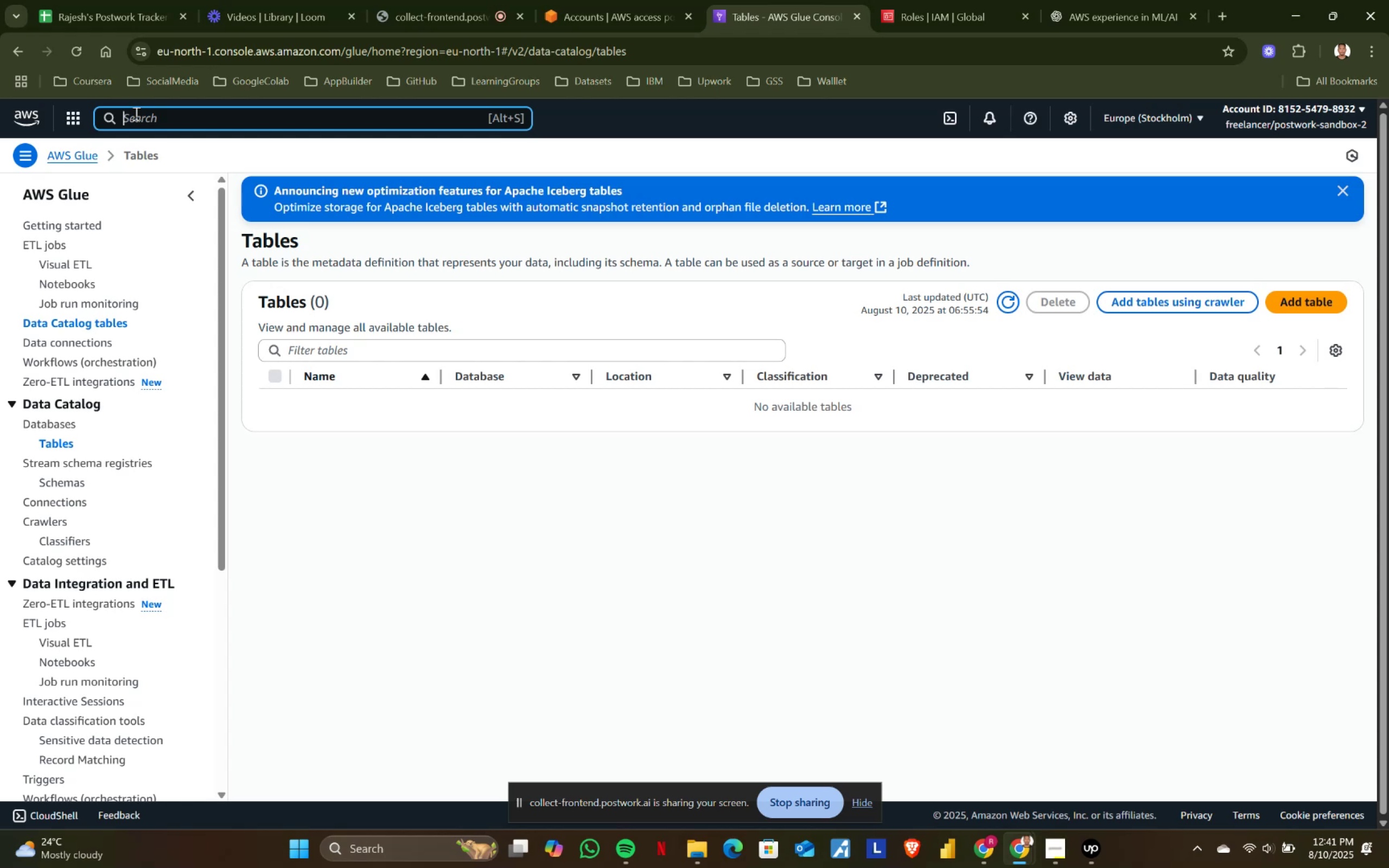 
type(s3)
 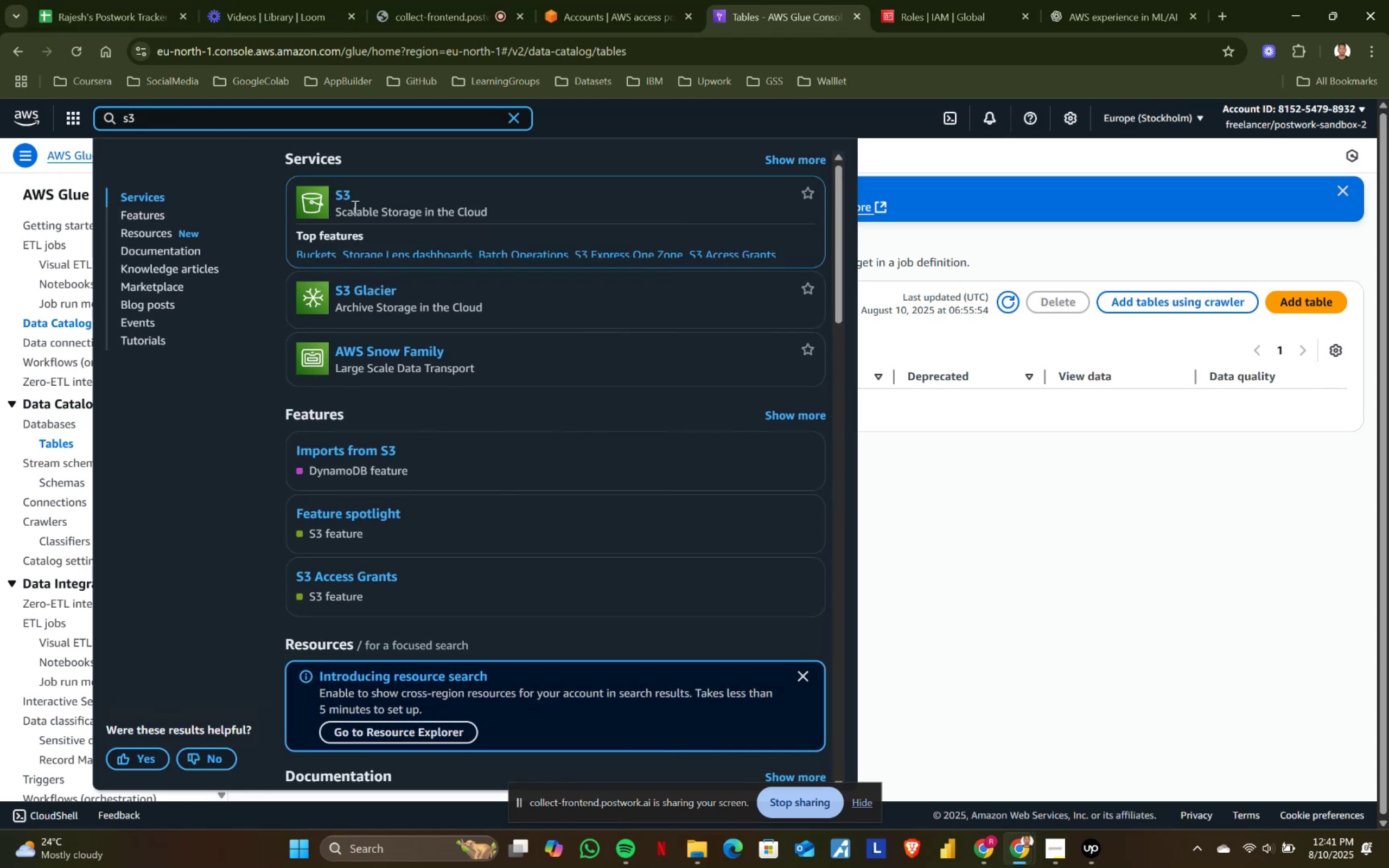 
left_click([341, 198])
 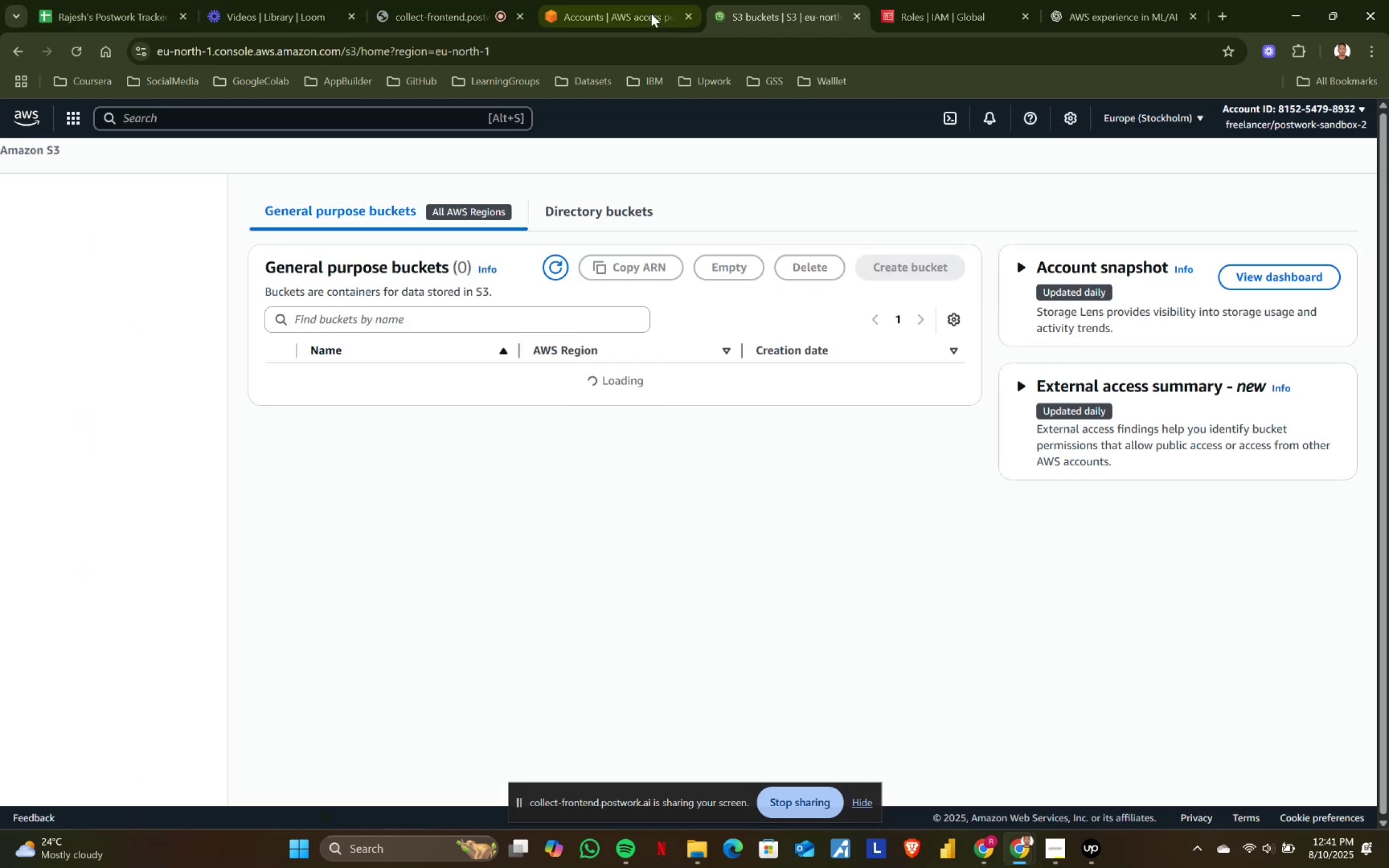 
left_click([935, 14])
 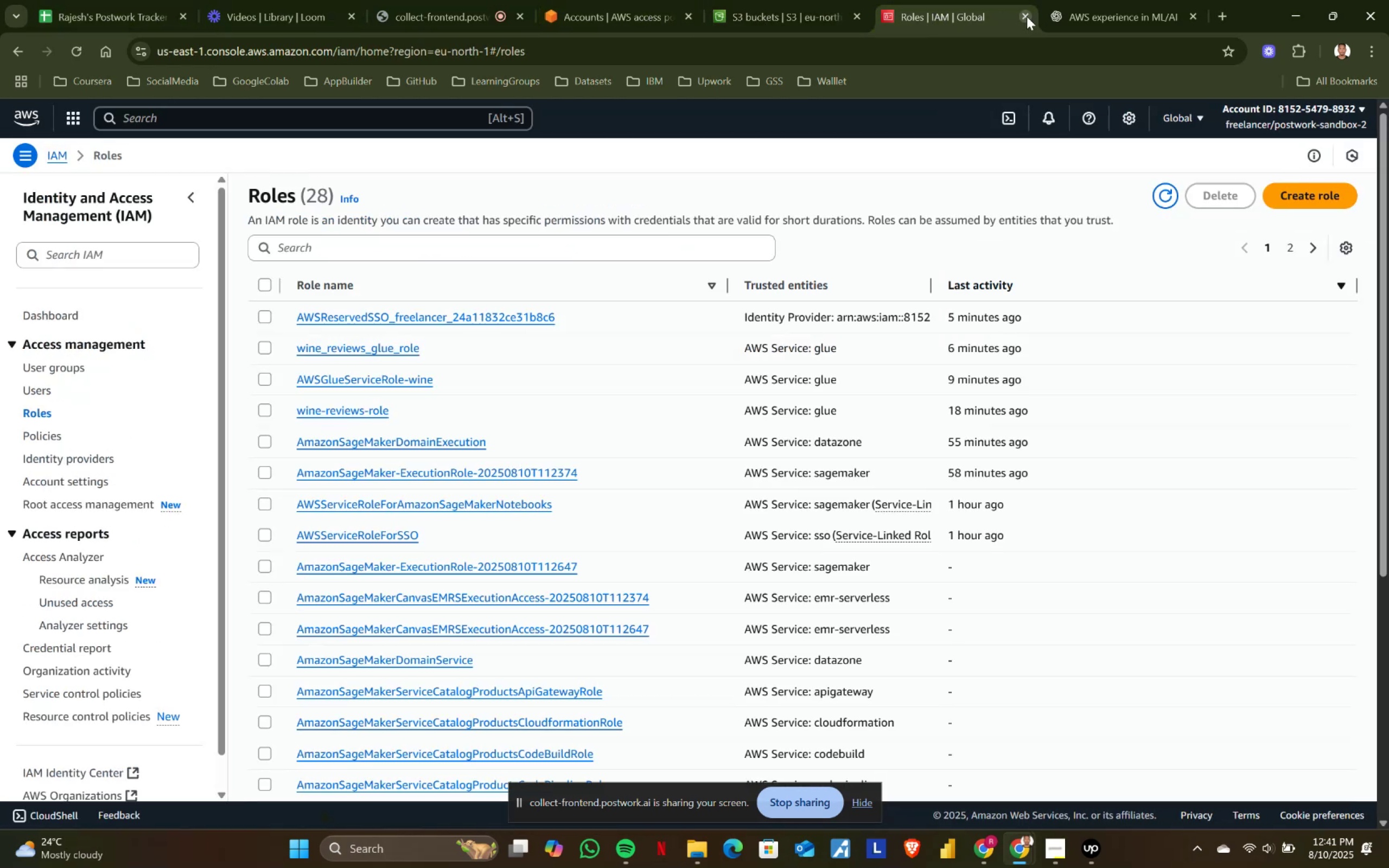 
left_click([1026, 15])
 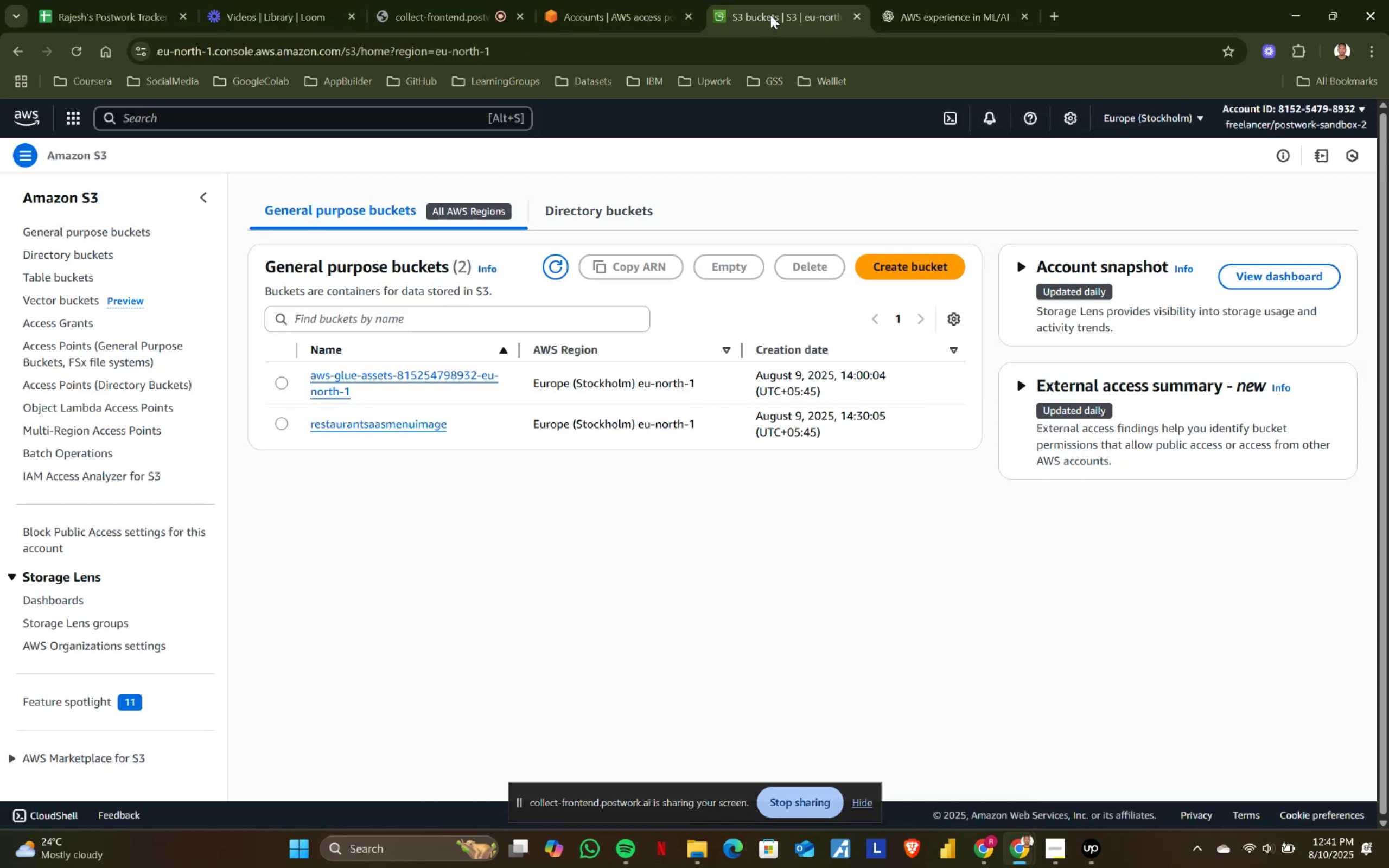 
double_click([664, 19])
 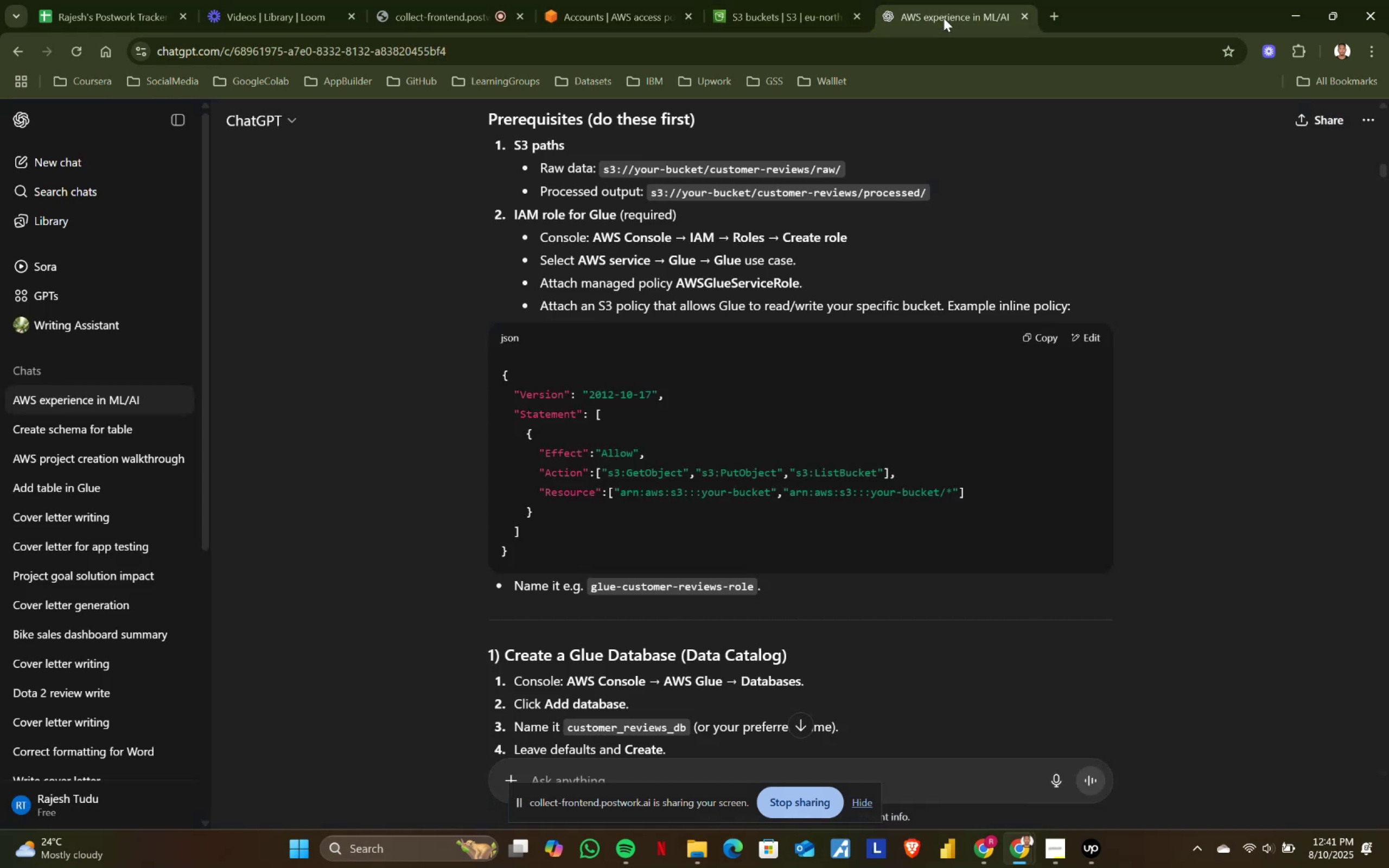 
double_click([788, 16])
 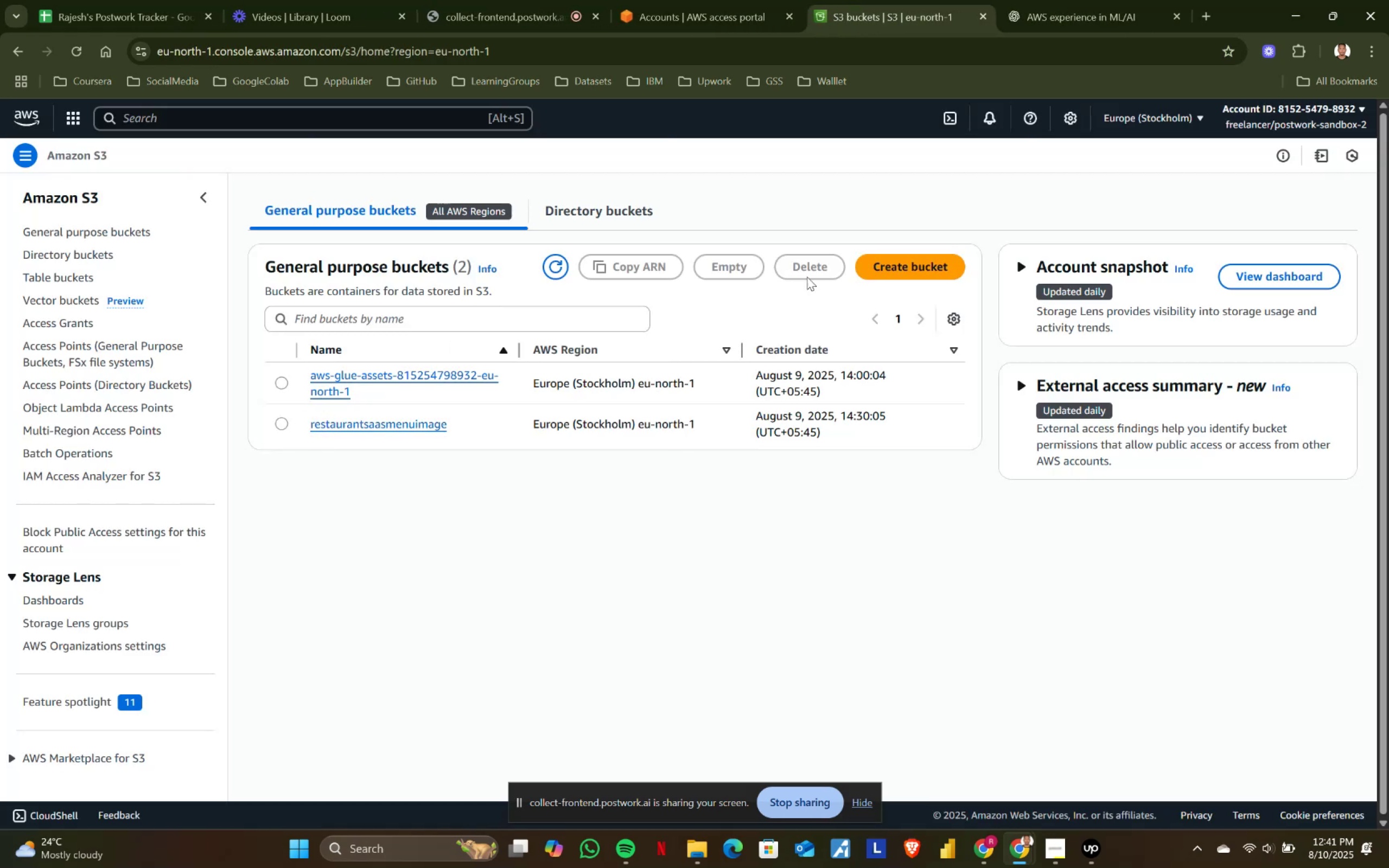 
left_click([877, 267])
 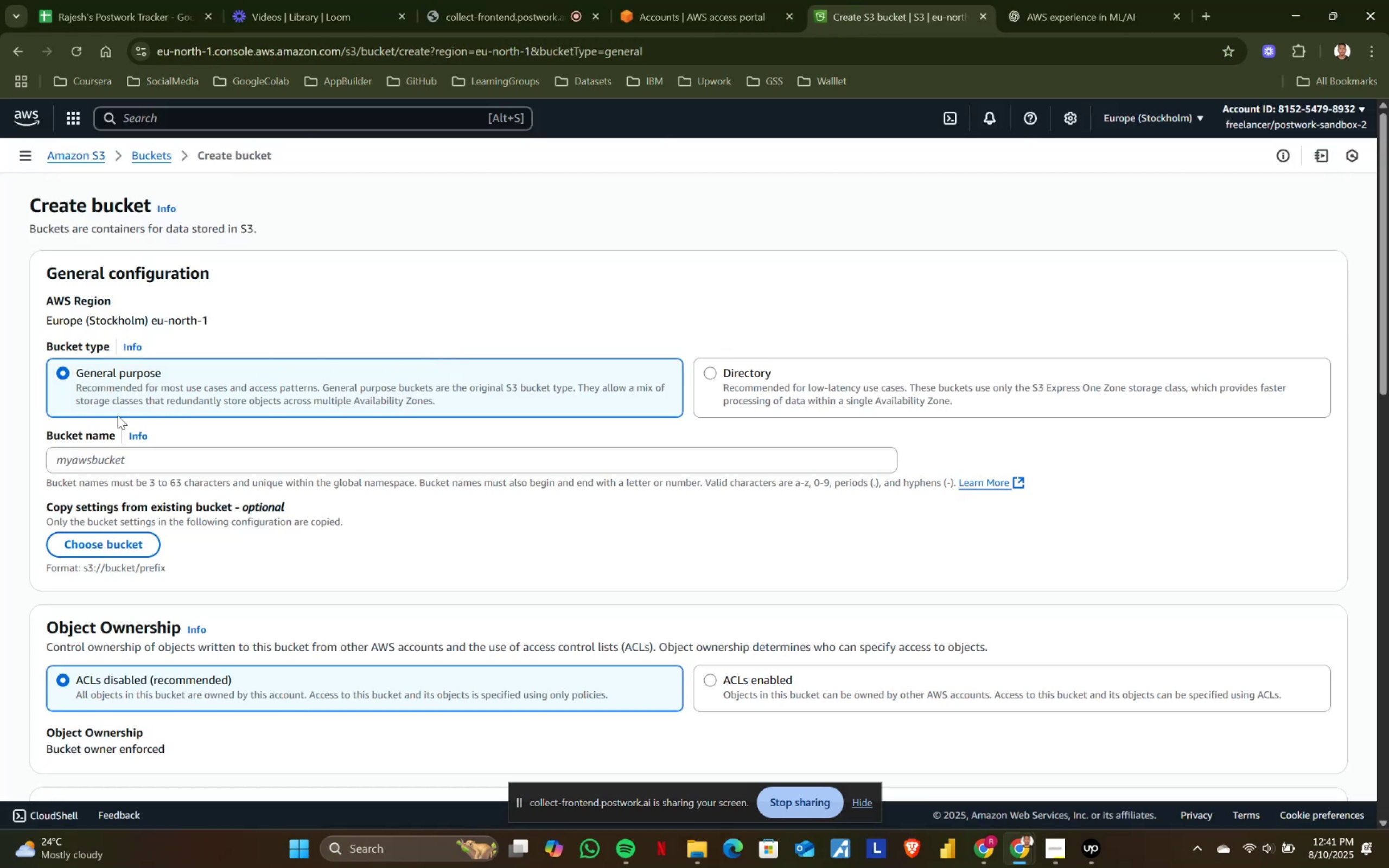 
left_click([116, 460])
 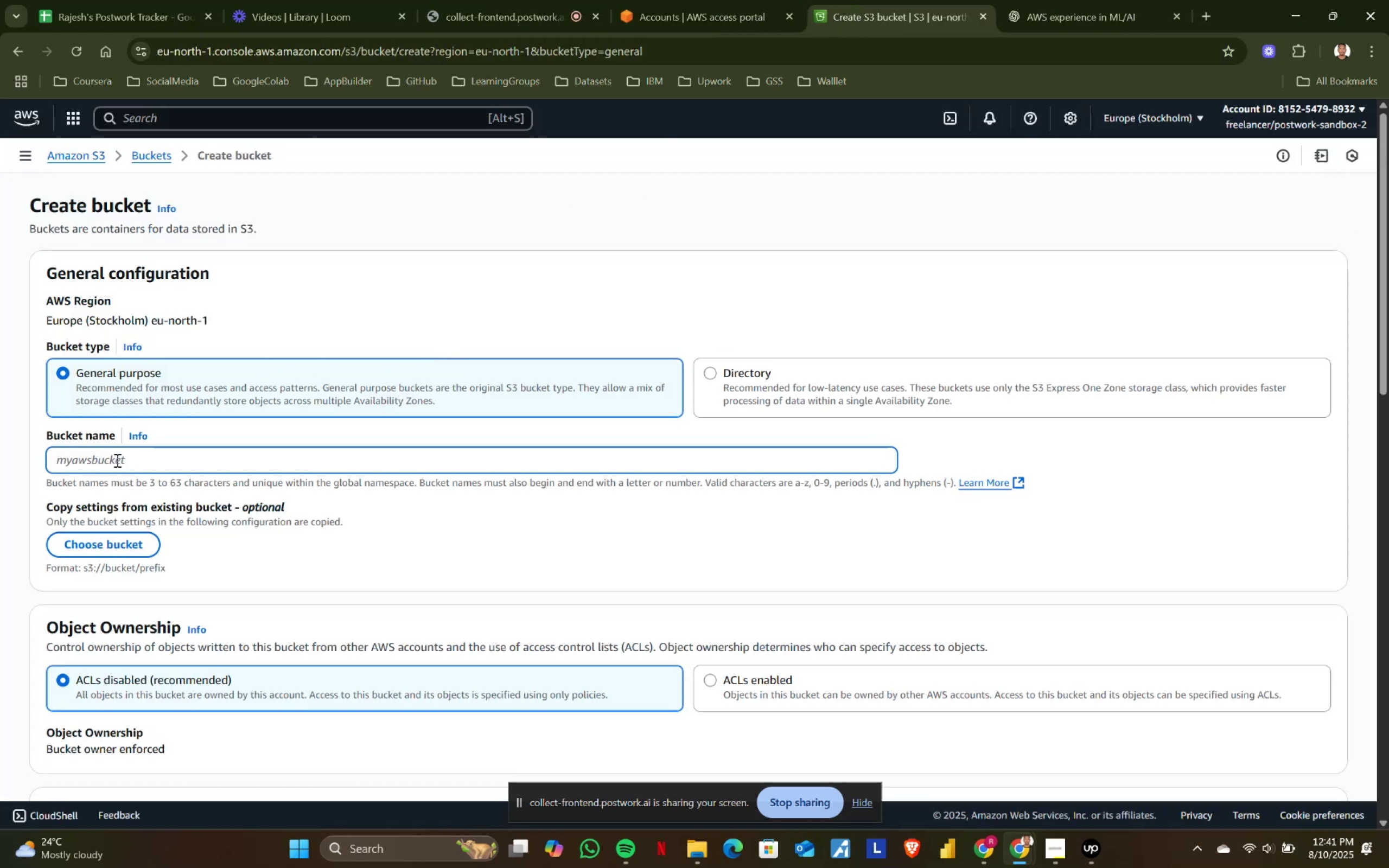 
type(crime_safety)
 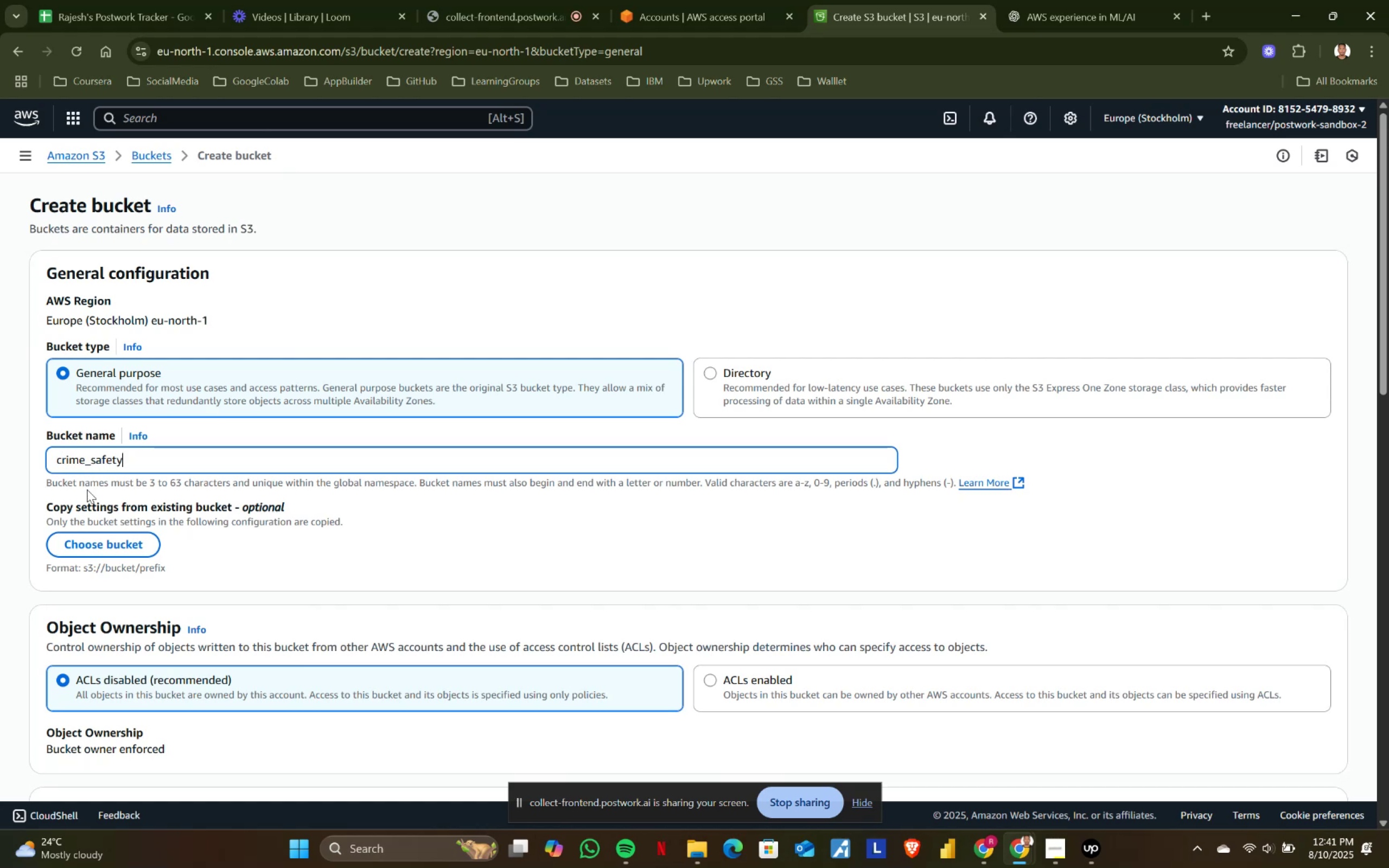 
scroll: coordinate [727, 596], scroll_direction: down, amount: 14.0
 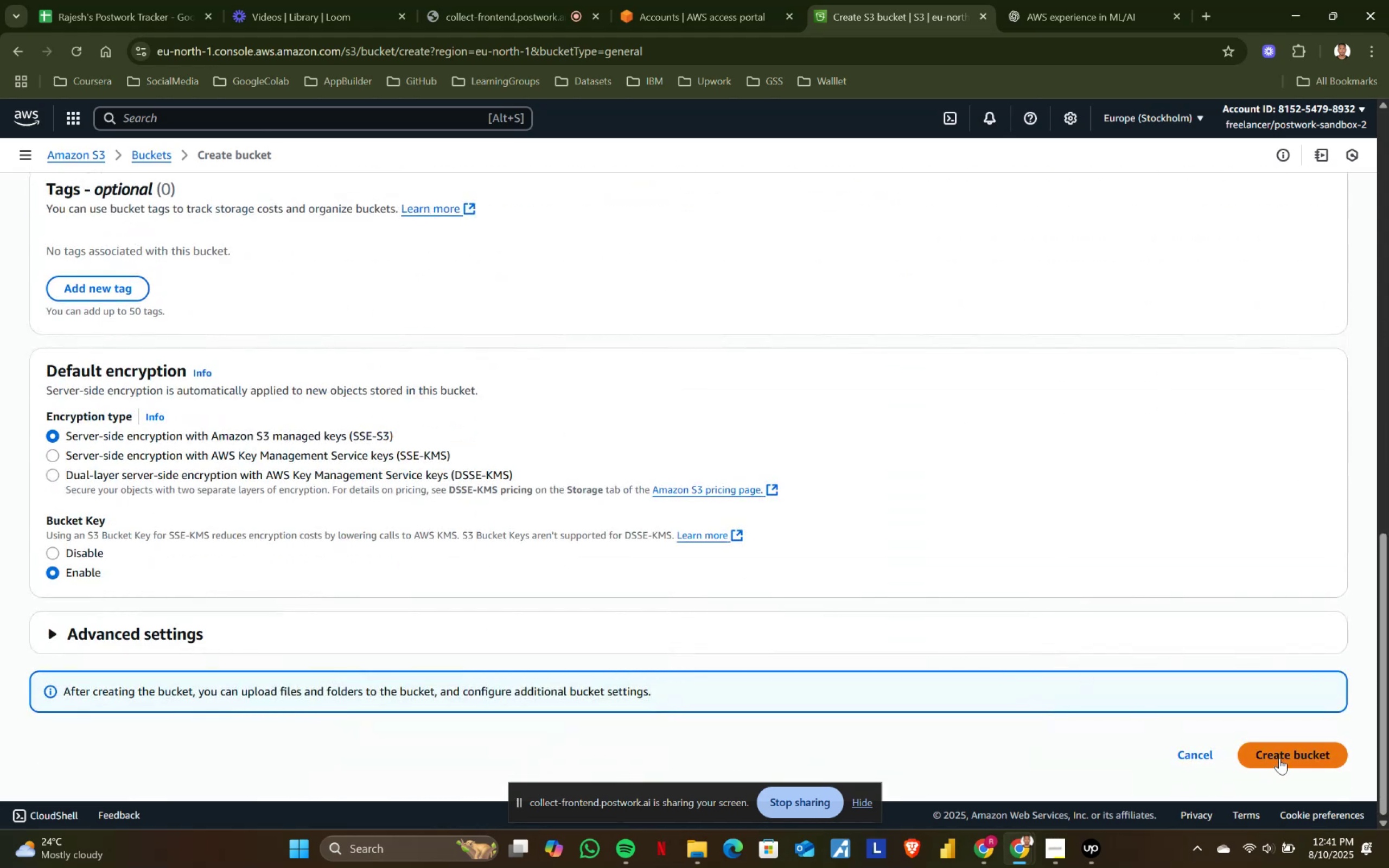 
left_click([1280, 755])
 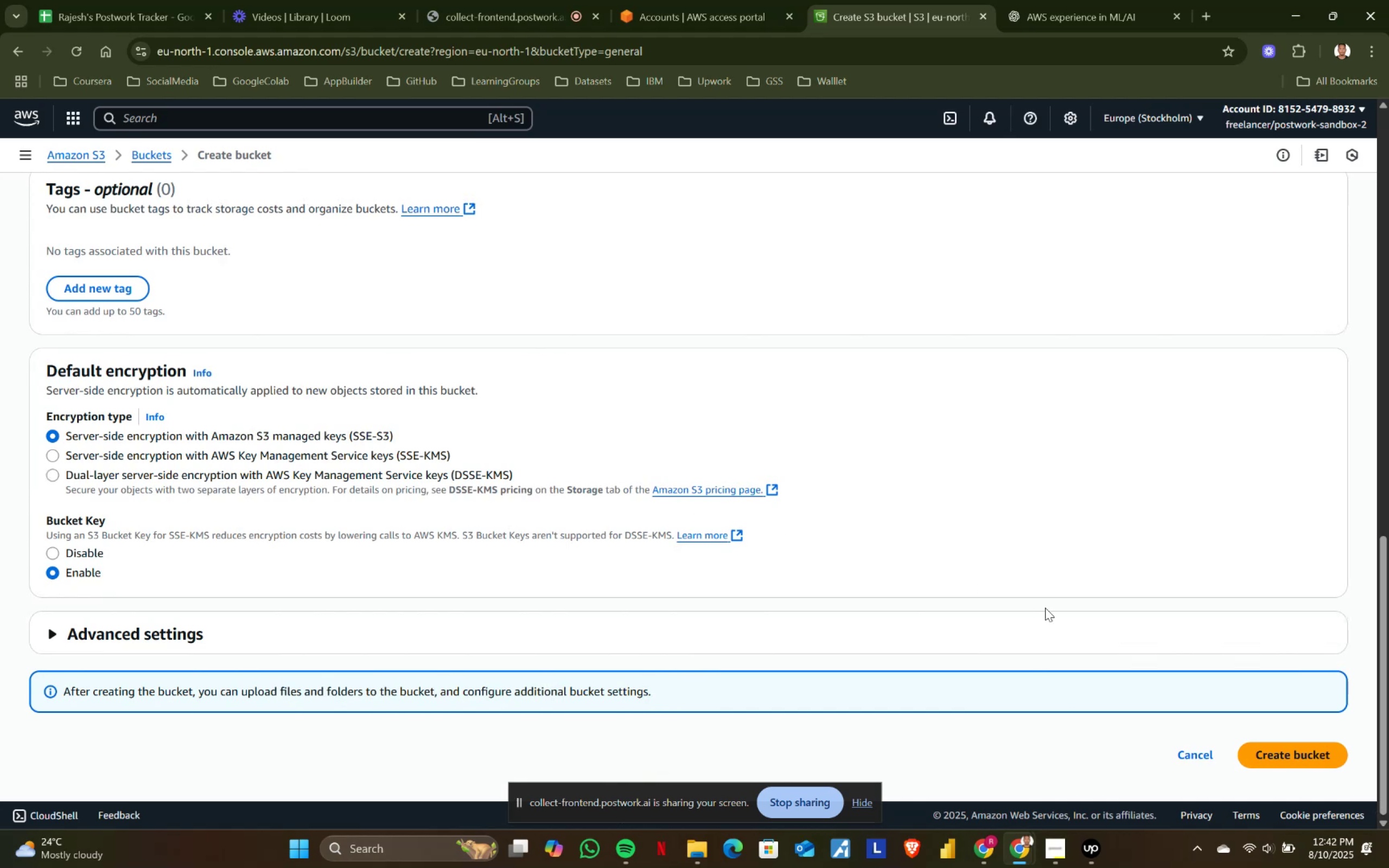 
scroll: coordinate [670, 516], scroll_direction: up, amount: 8.0
 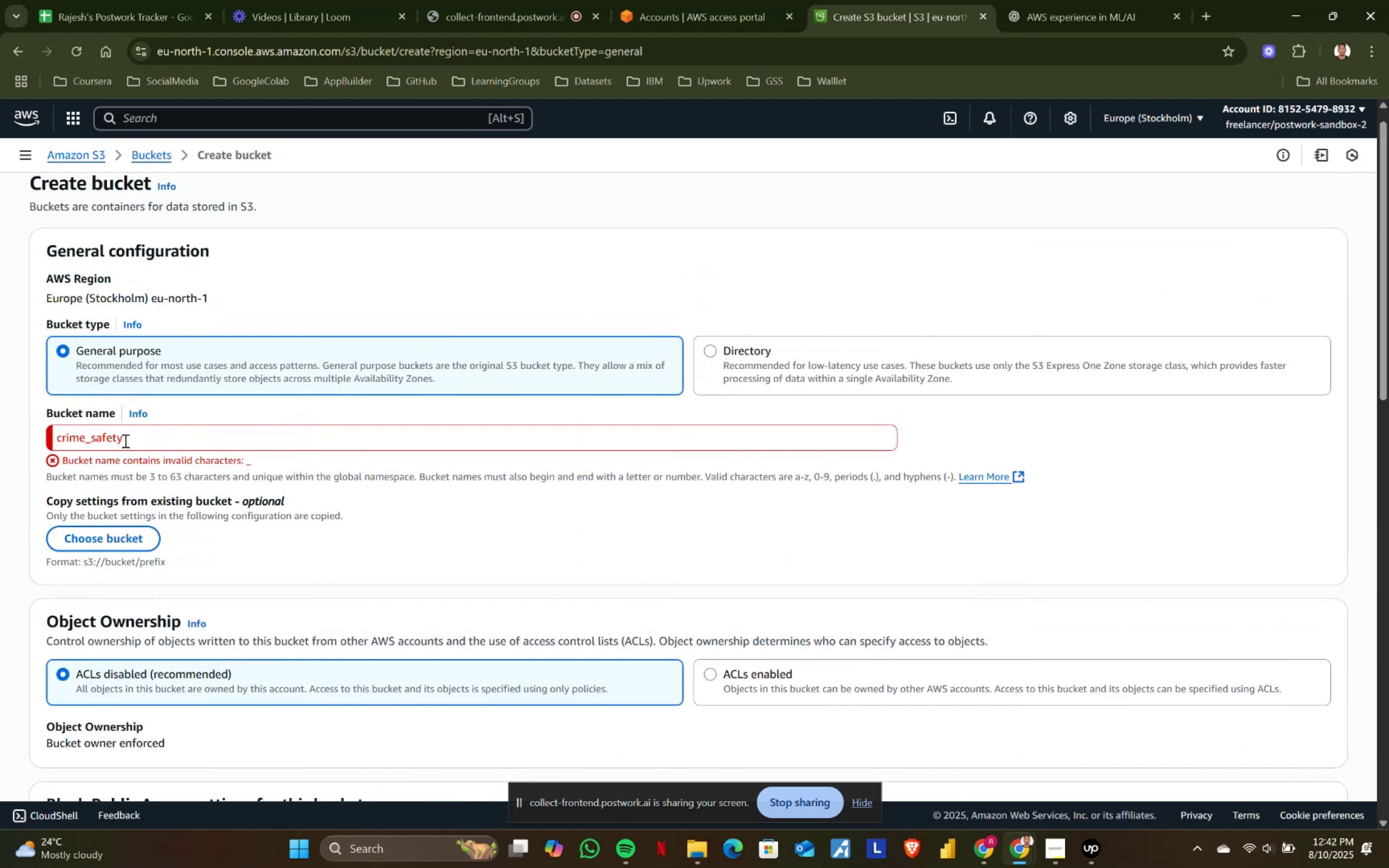 
left_click([94, 435])
 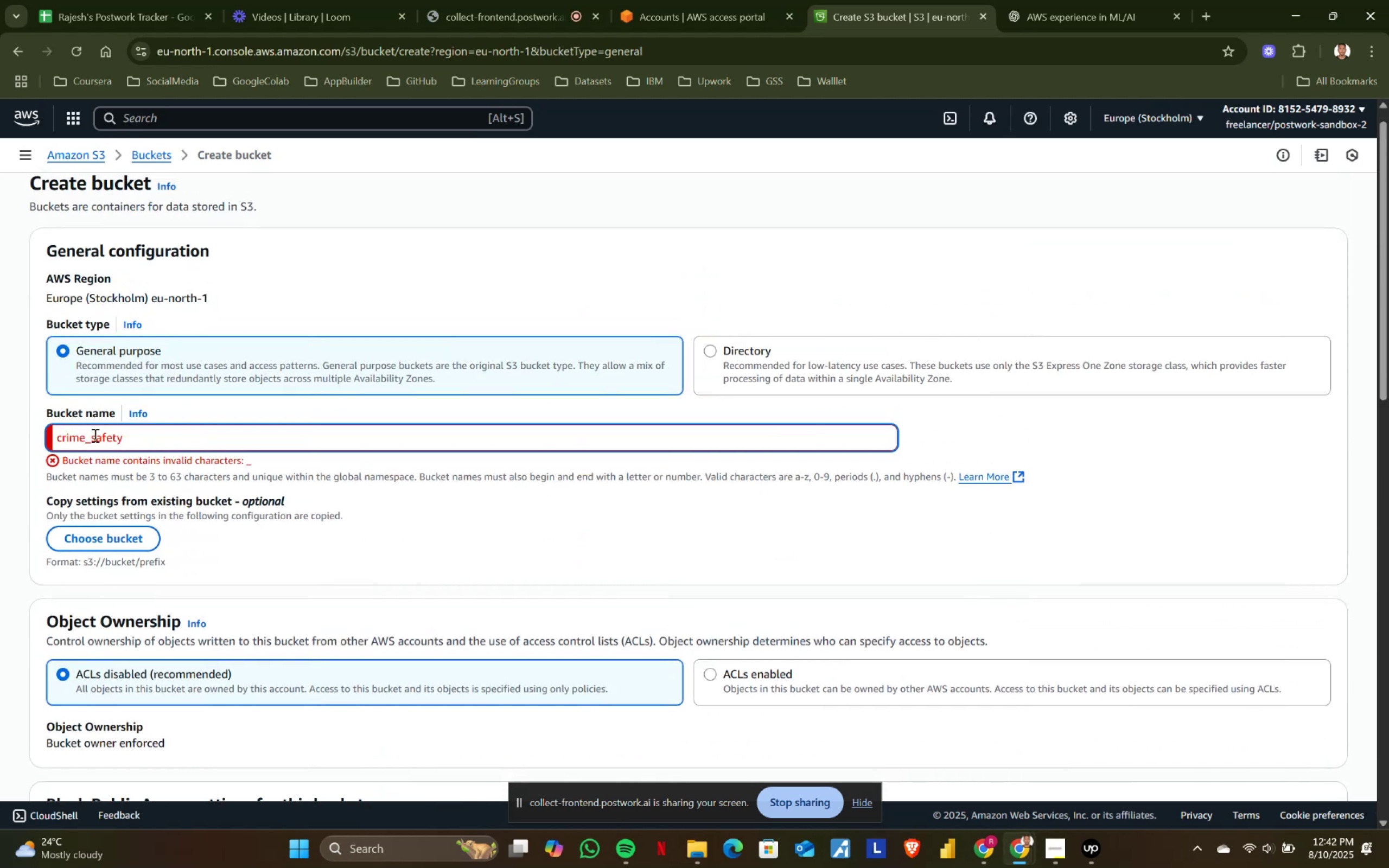 
key(ArrowLeft)
 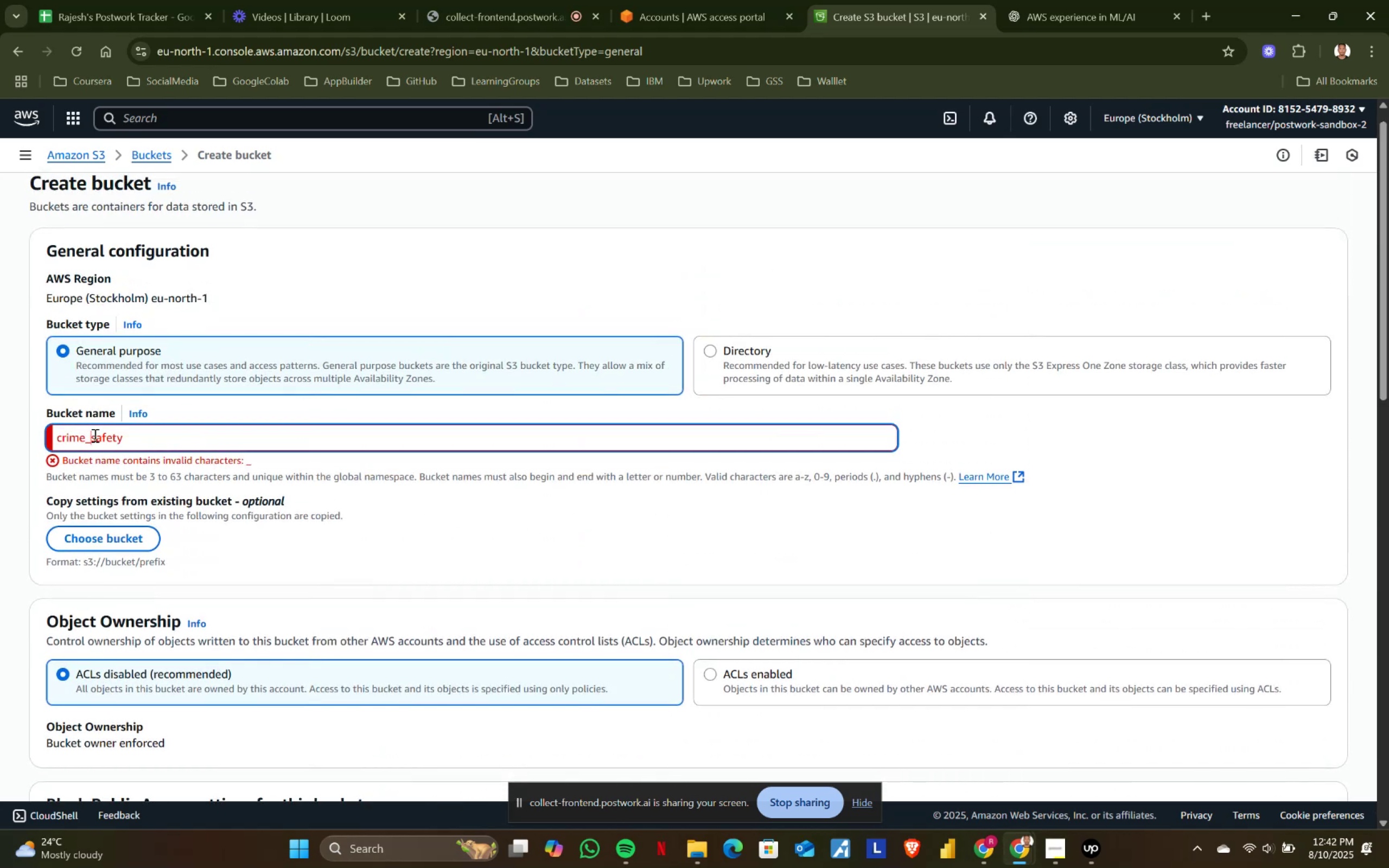 
key(Backspace)
 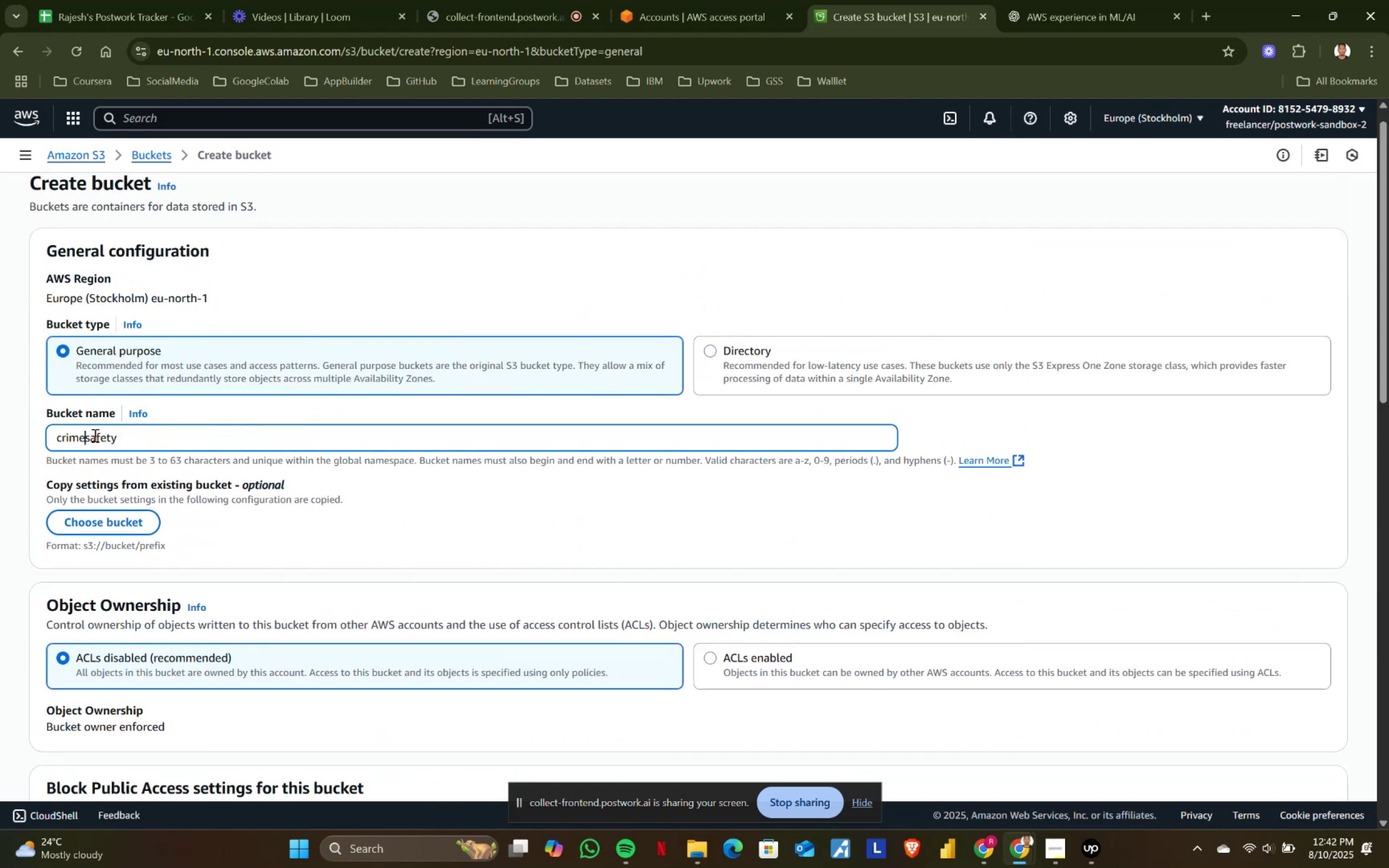 
key(Minus)
 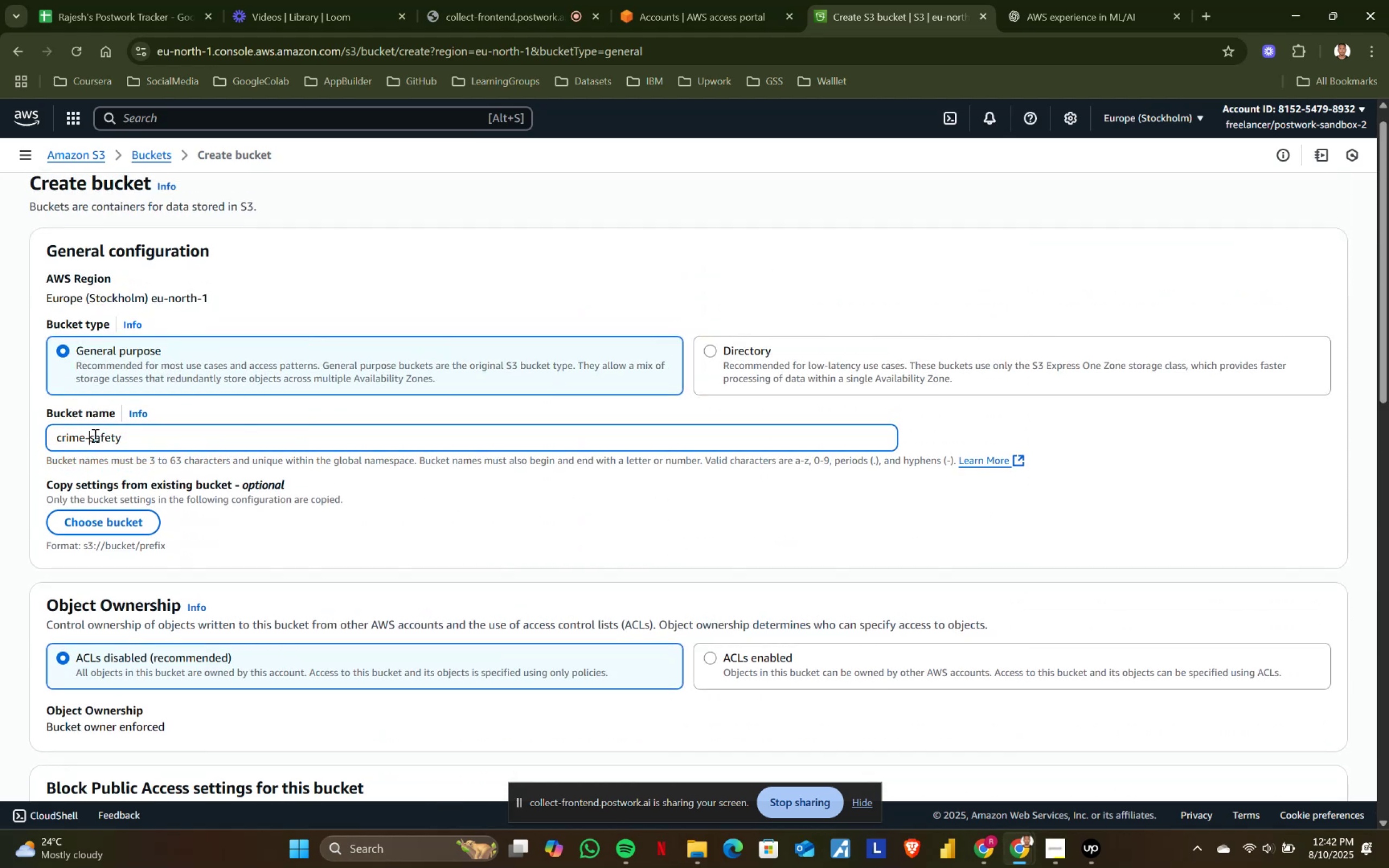 
scroll: coordinate [1143, 644], scroll_direction: down, amount: 11.0
 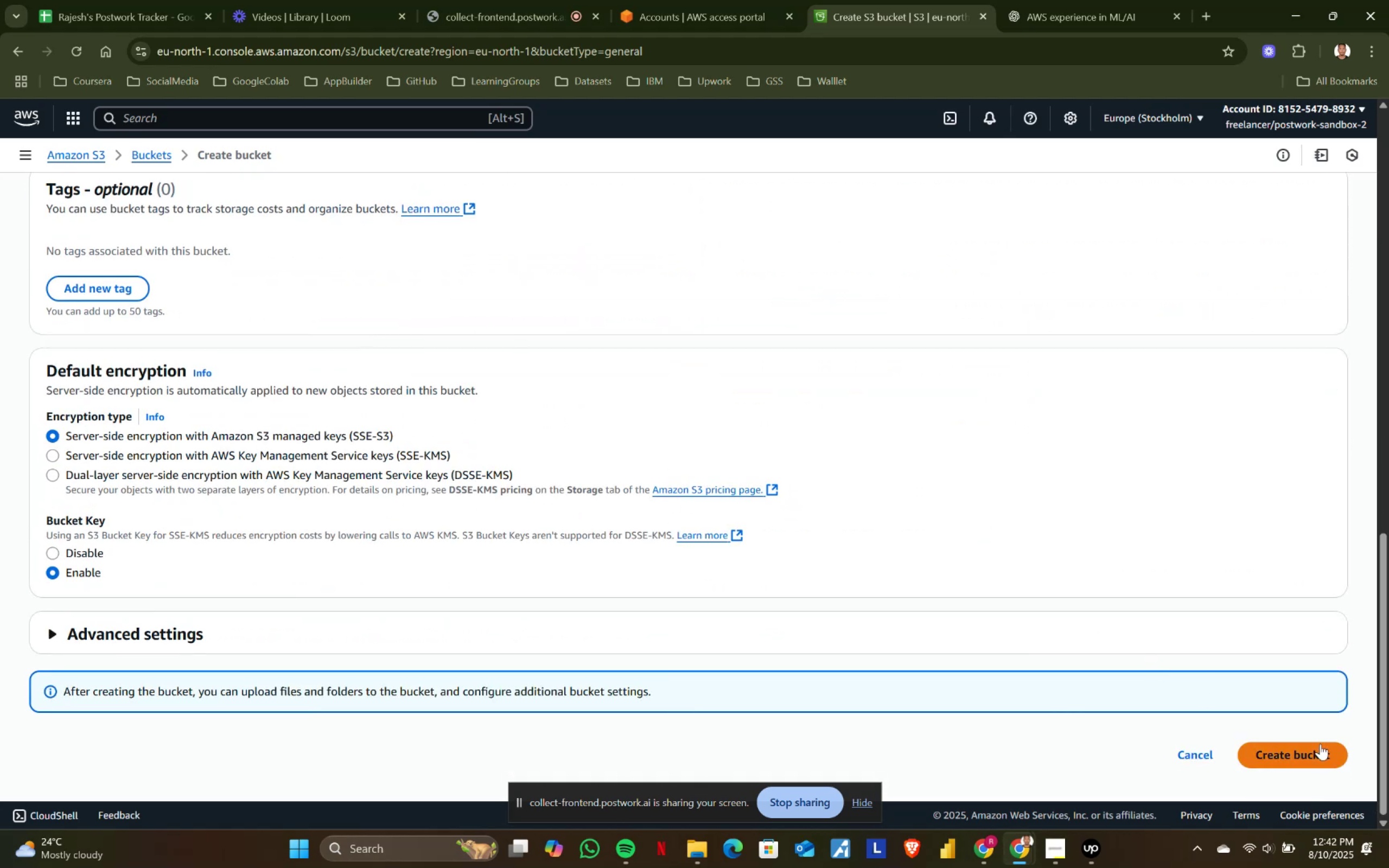 
left_click([1316, 756])
 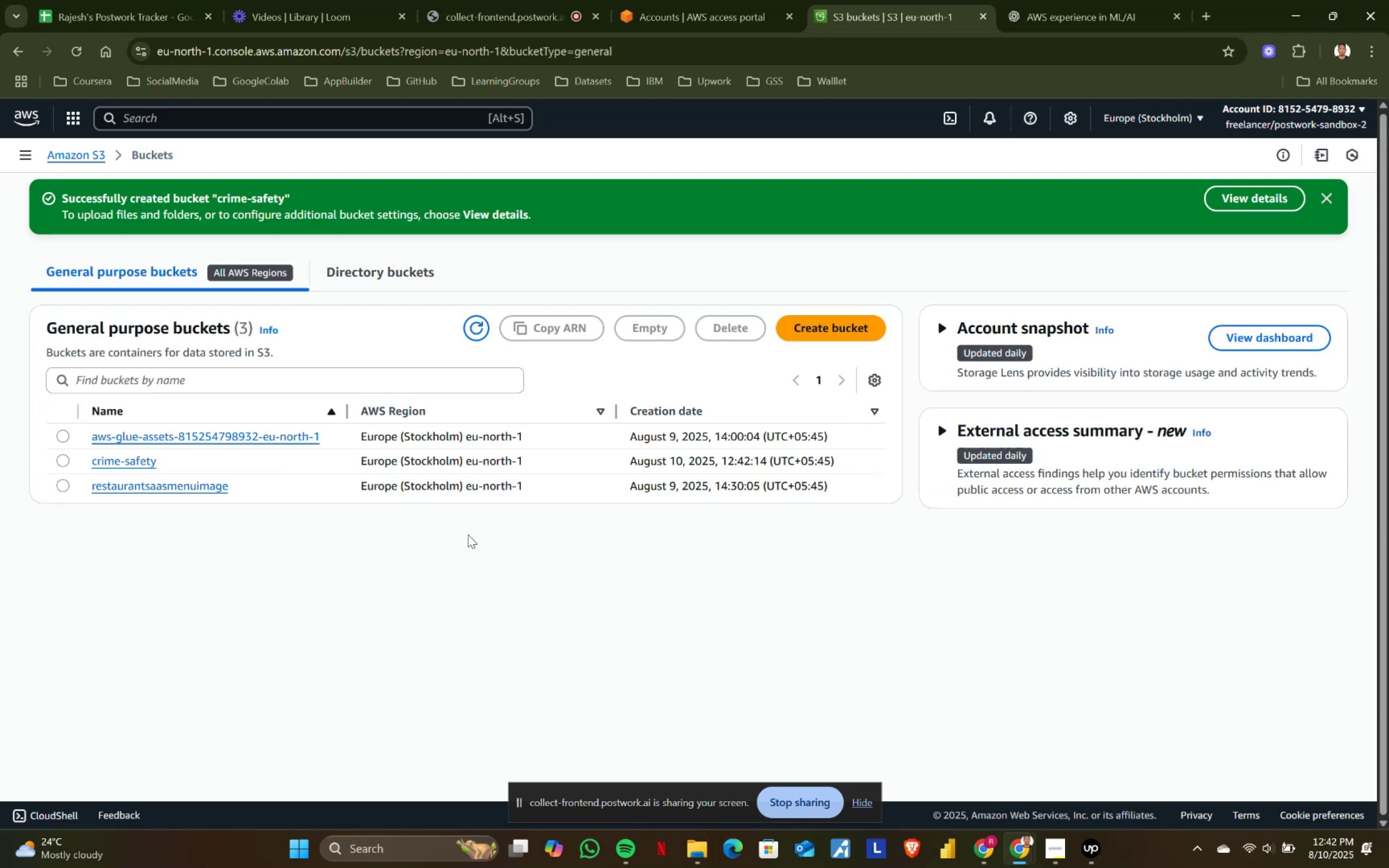 
wait(6.94)
 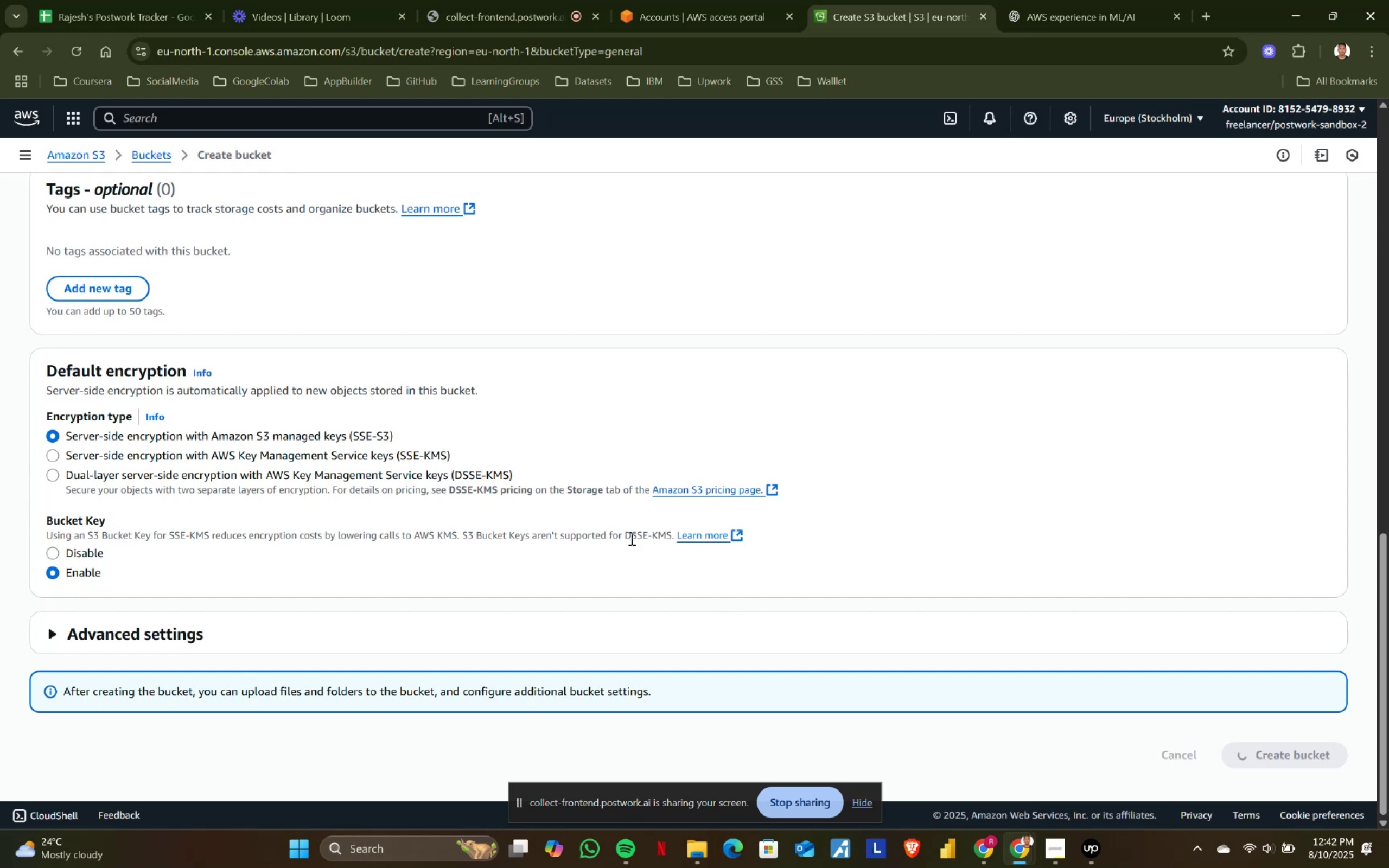 
left_click([142, 463])
 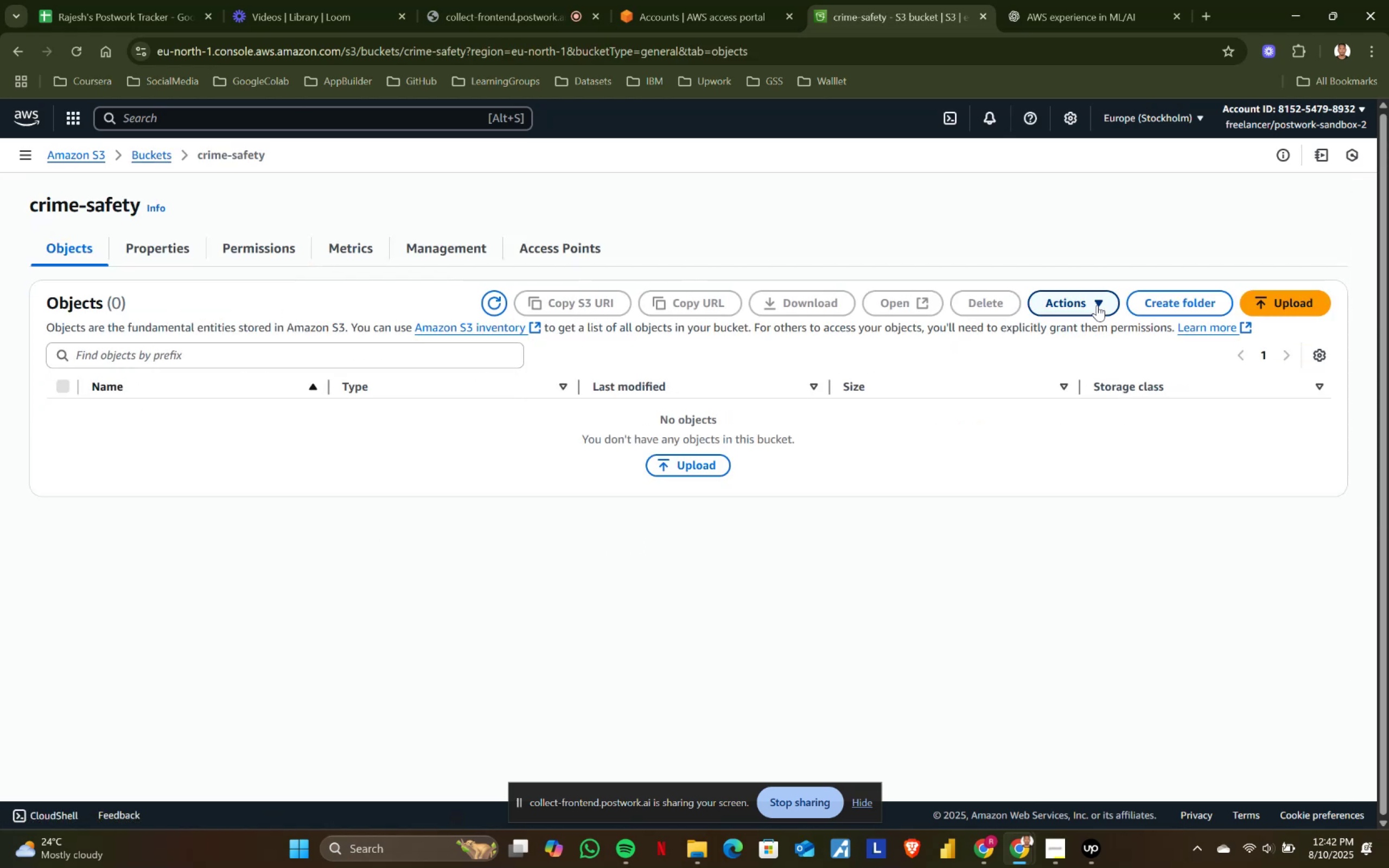 
left_click([1144, 297])
 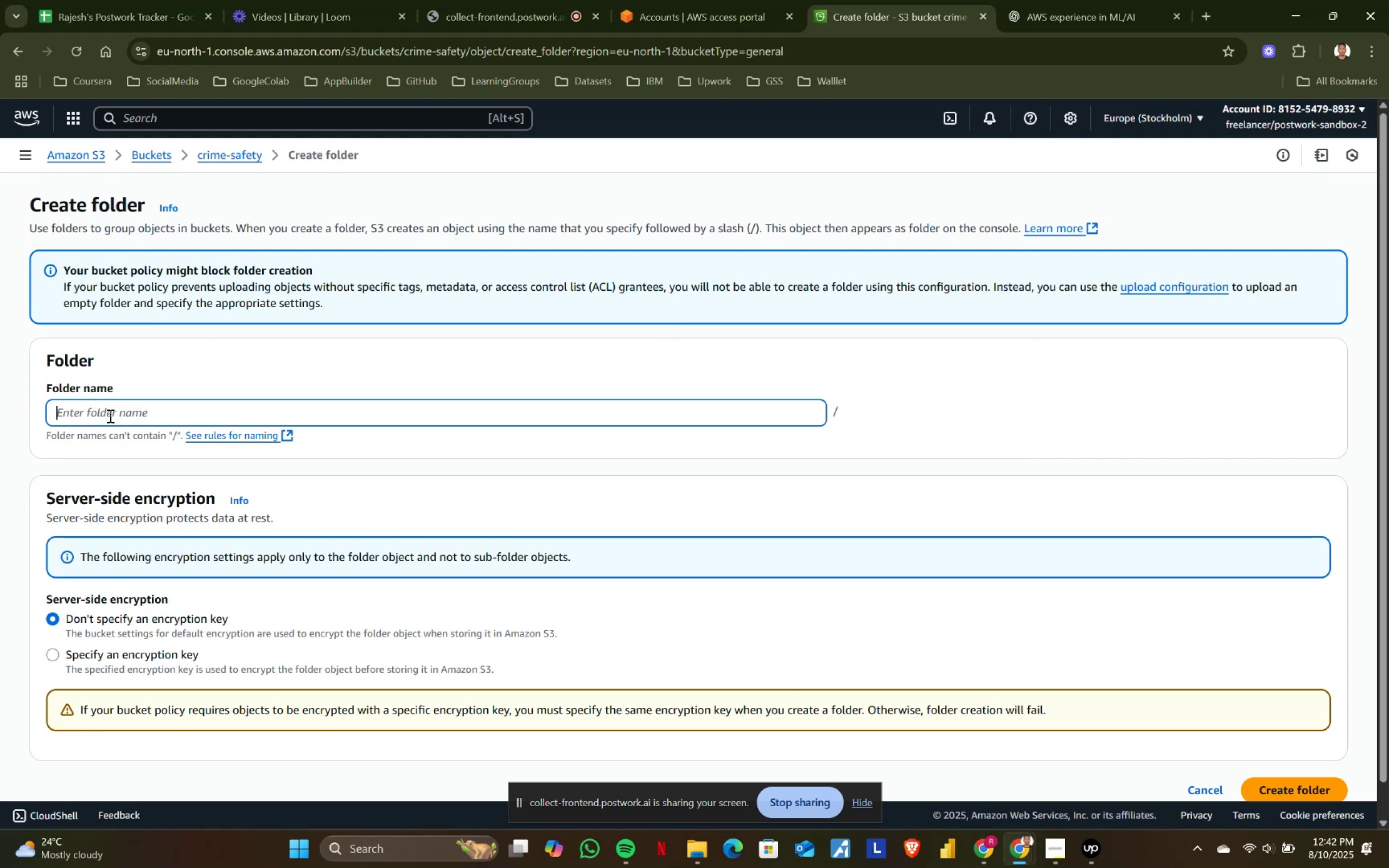 
key(R)
 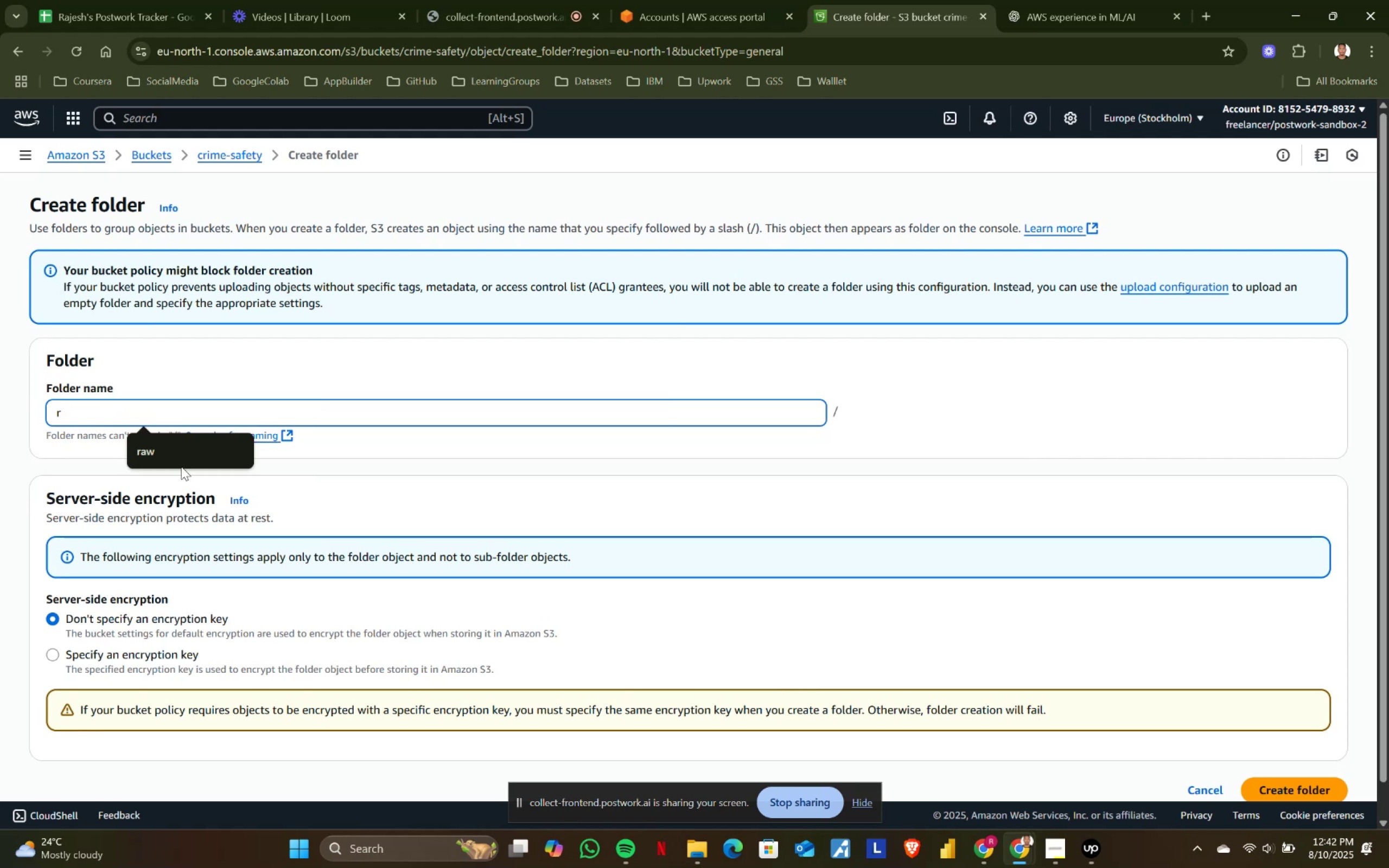 
left_click([174, 455])
 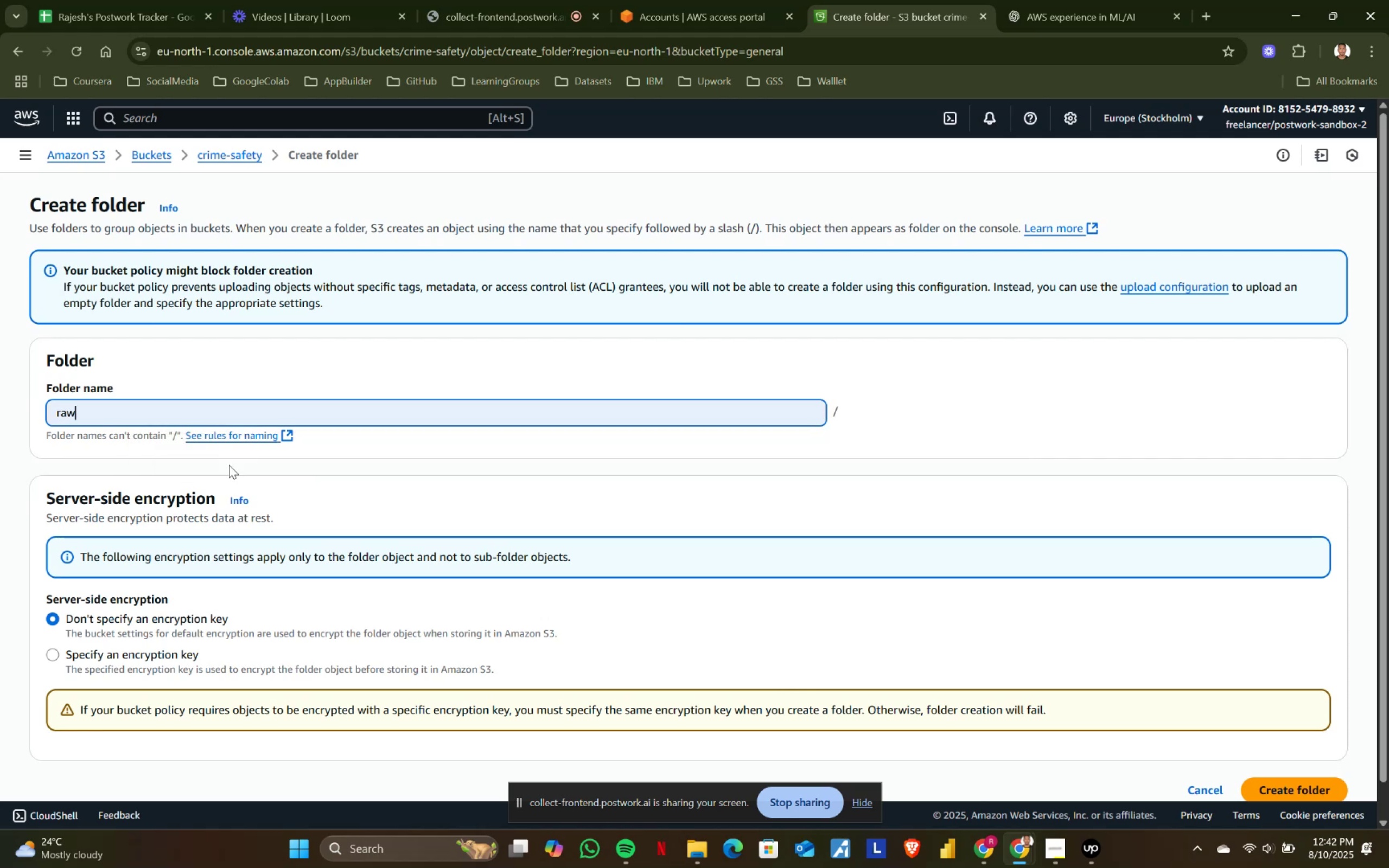 
scroll: coordinate [667, 580], scroll_direction: down, amount: 5.0
 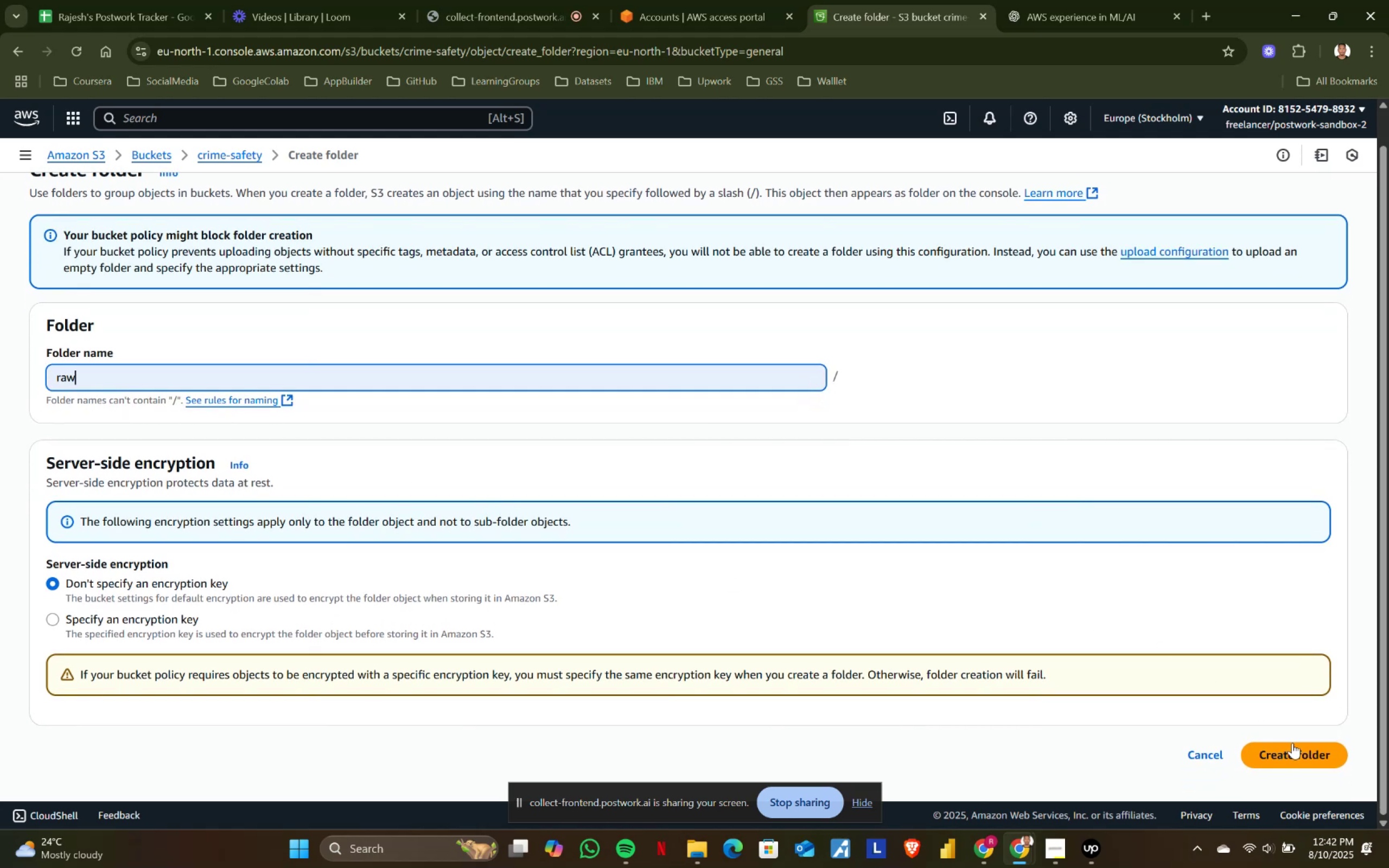 
left_click([1294, 748])
 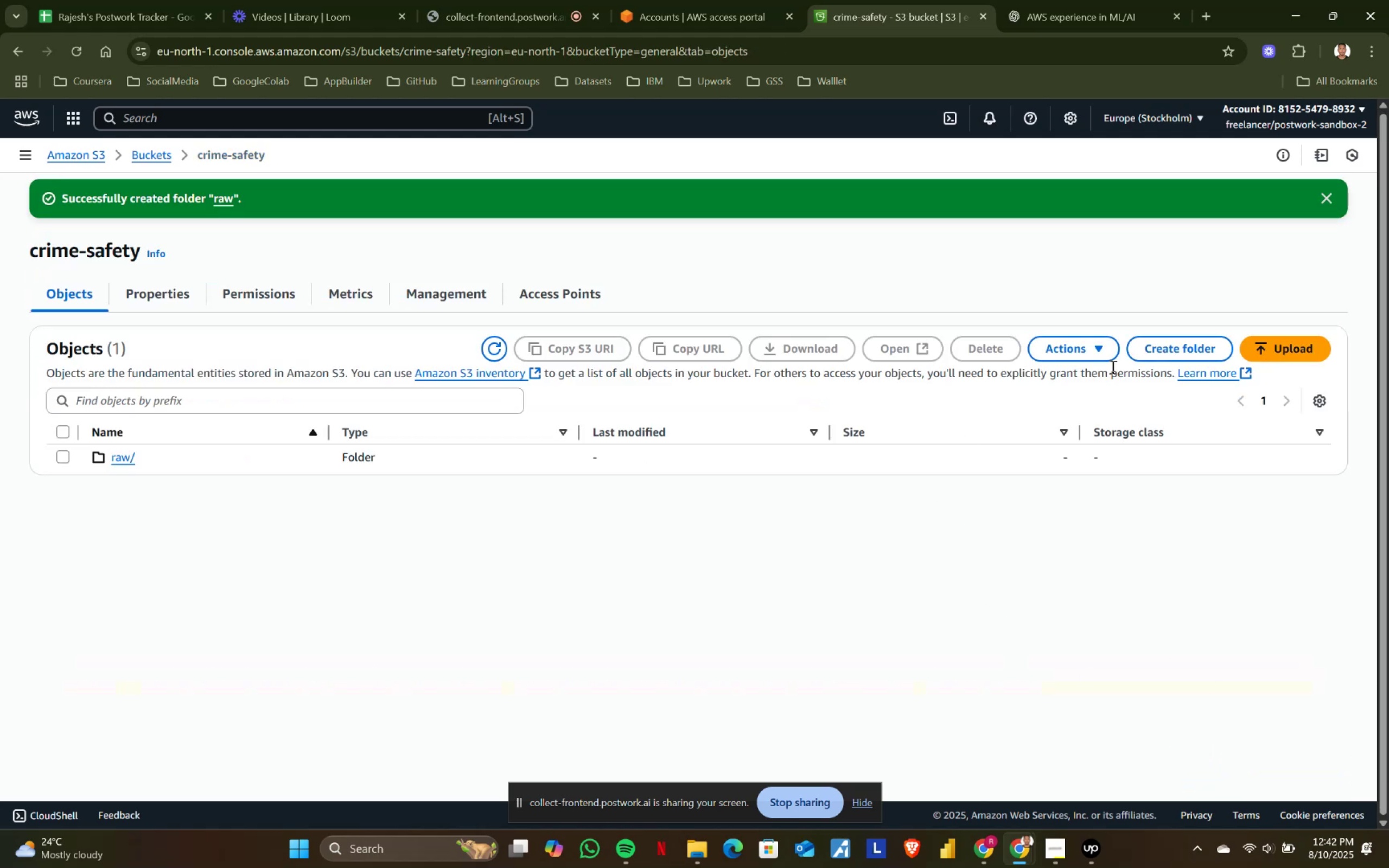 
left_click([1183, 347])
 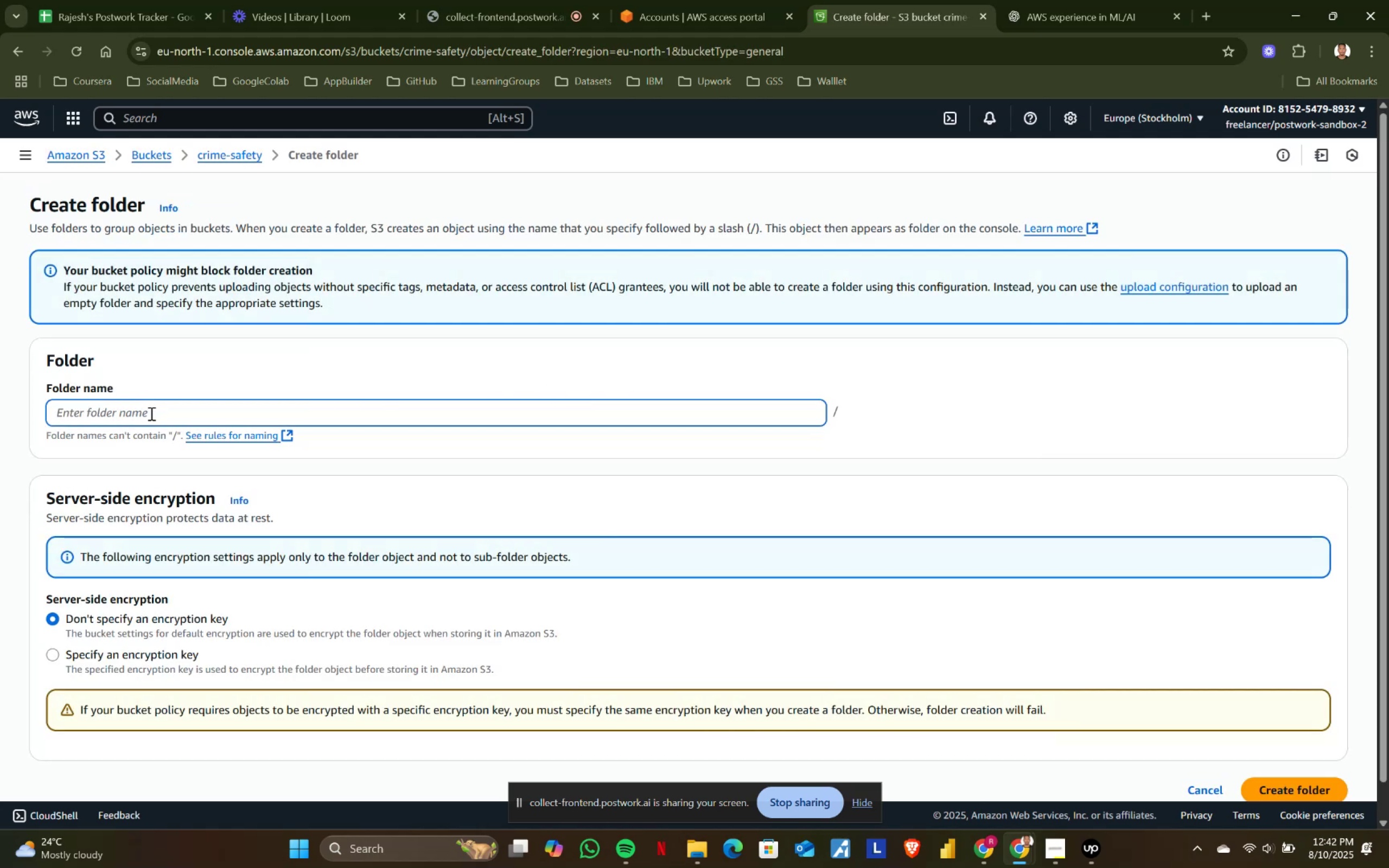 
left_click([126, 419])
 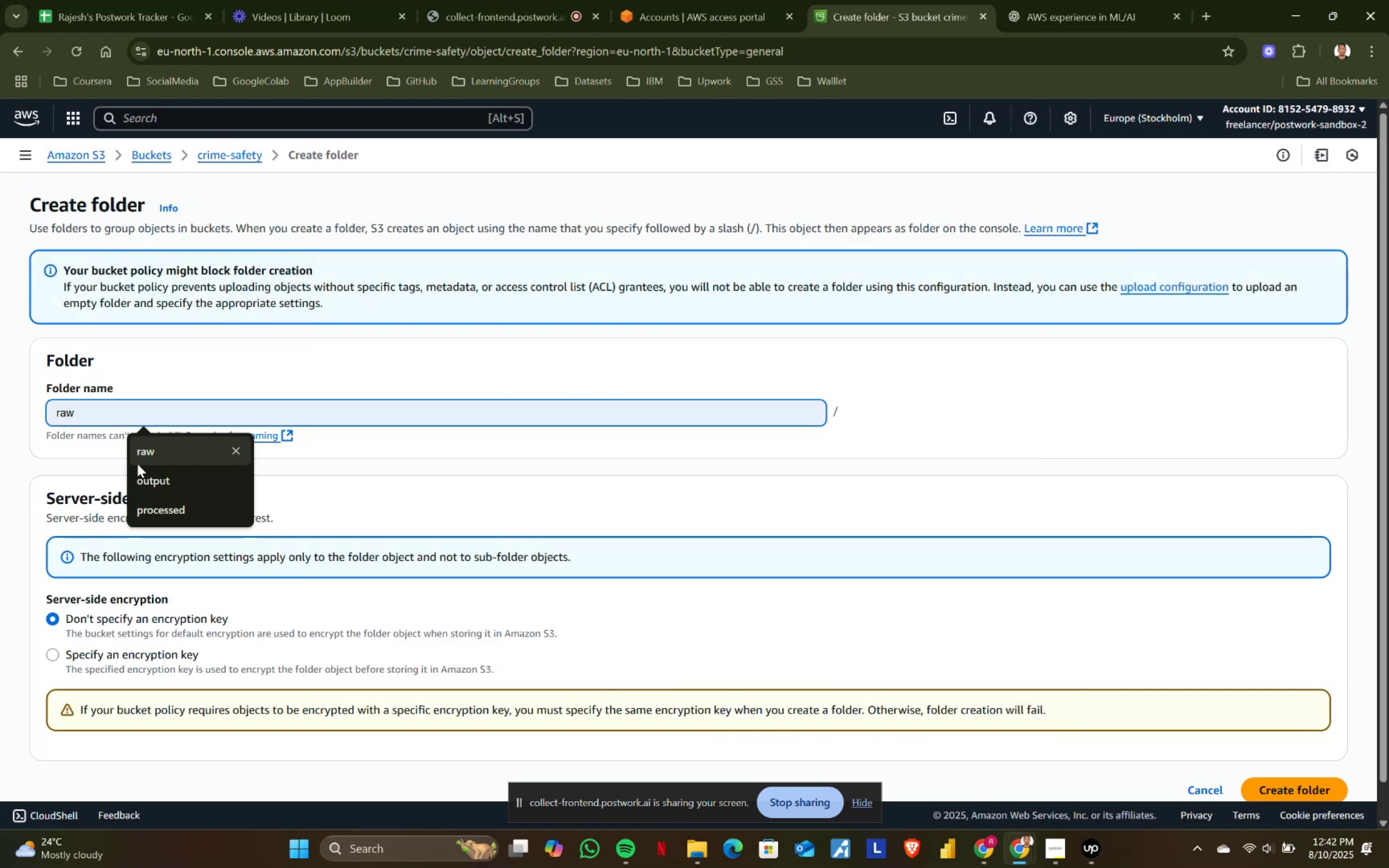 
left_click([154, 509])
 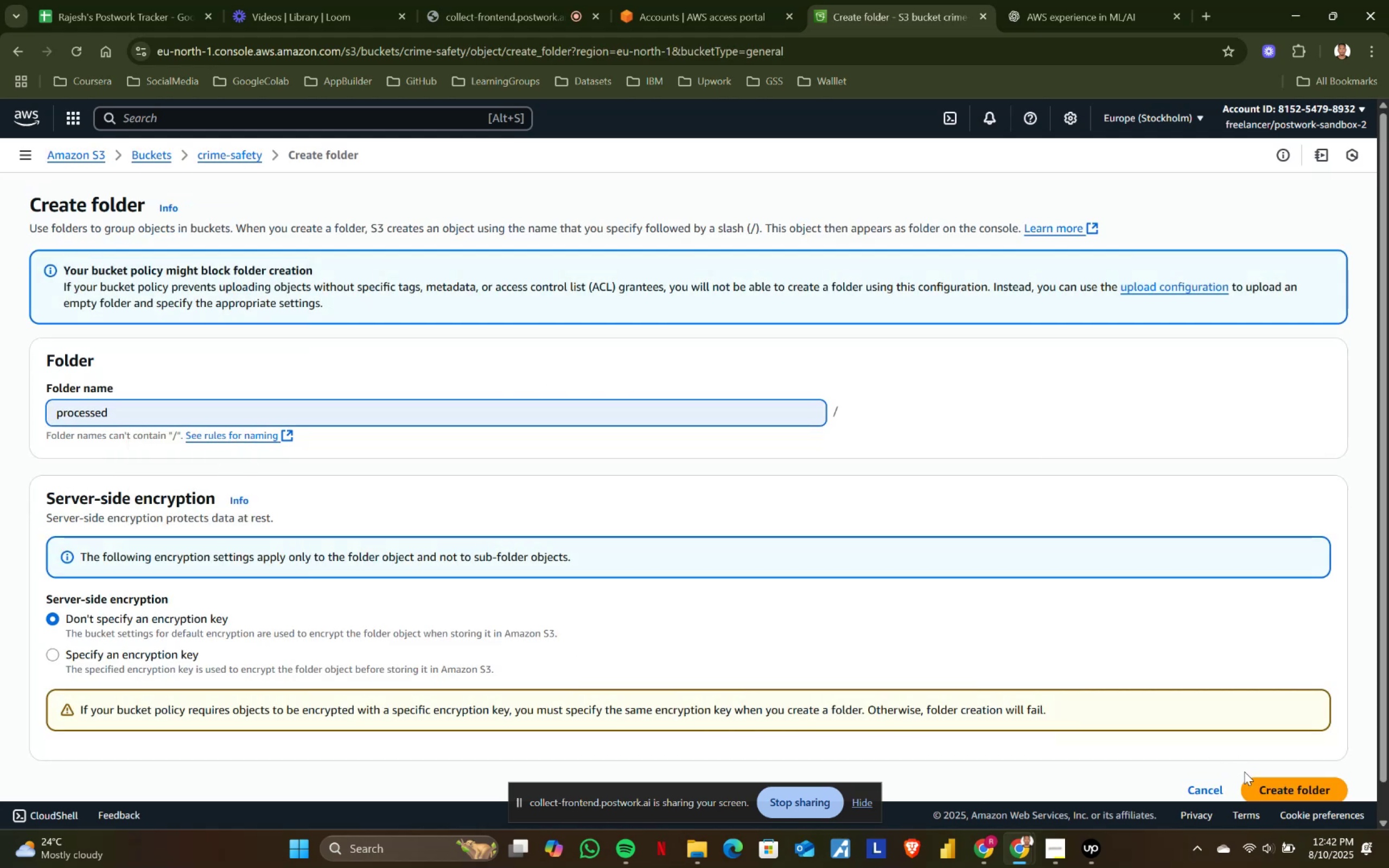 
left_click([1258, 781])
 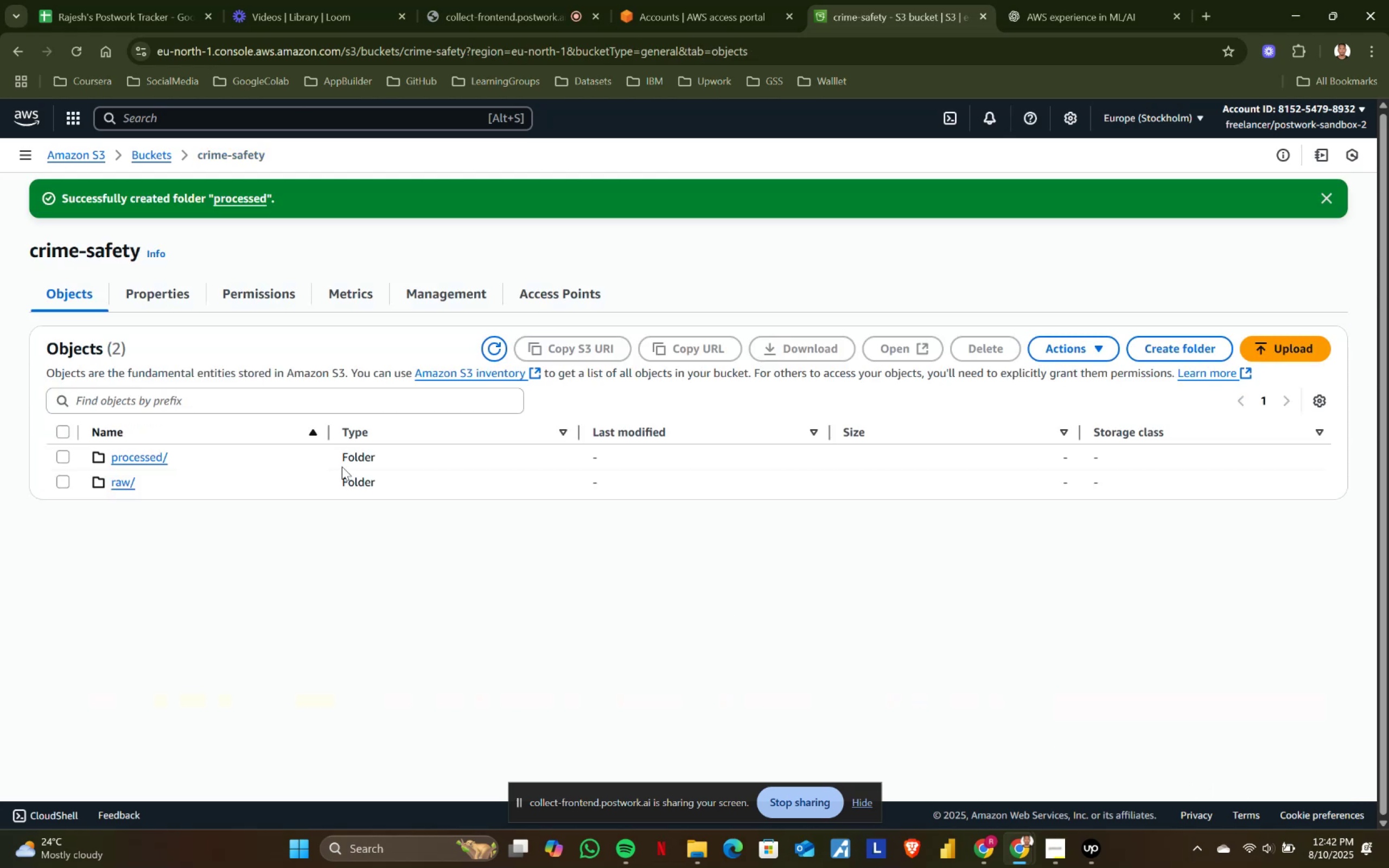 
left_click([122, 484])
 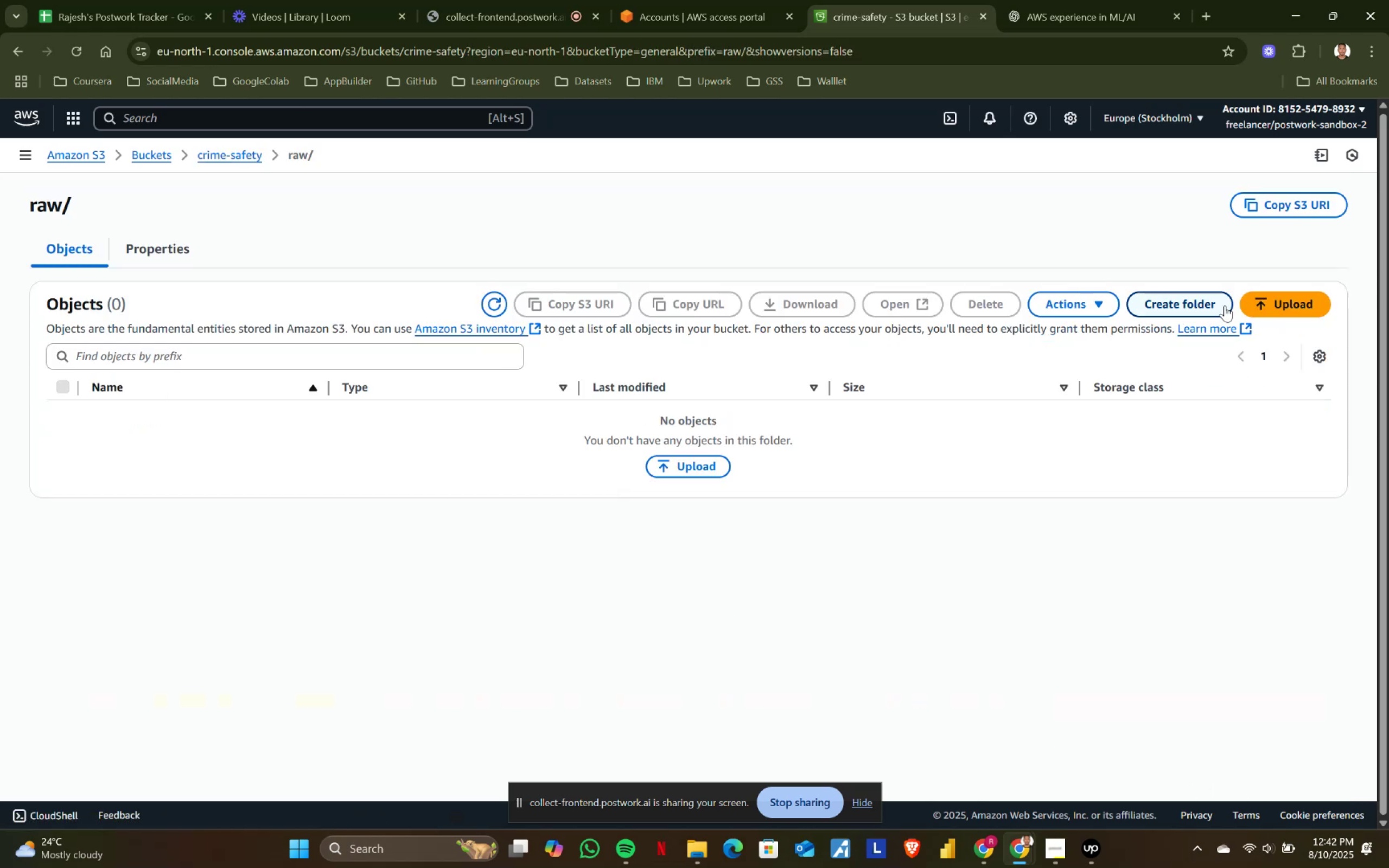 
left_click([1267, 306])
 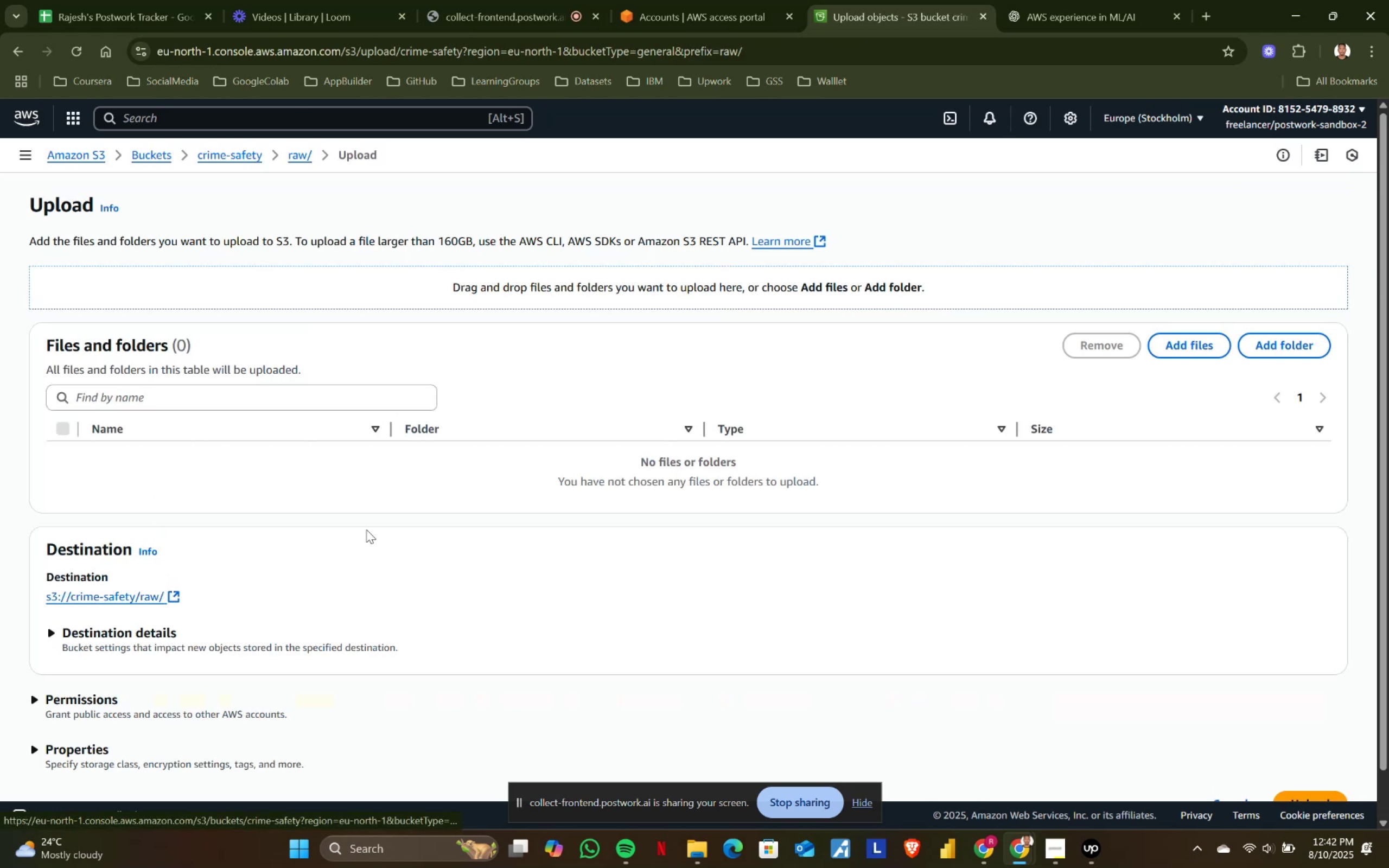 
left_click([1197, 346])
 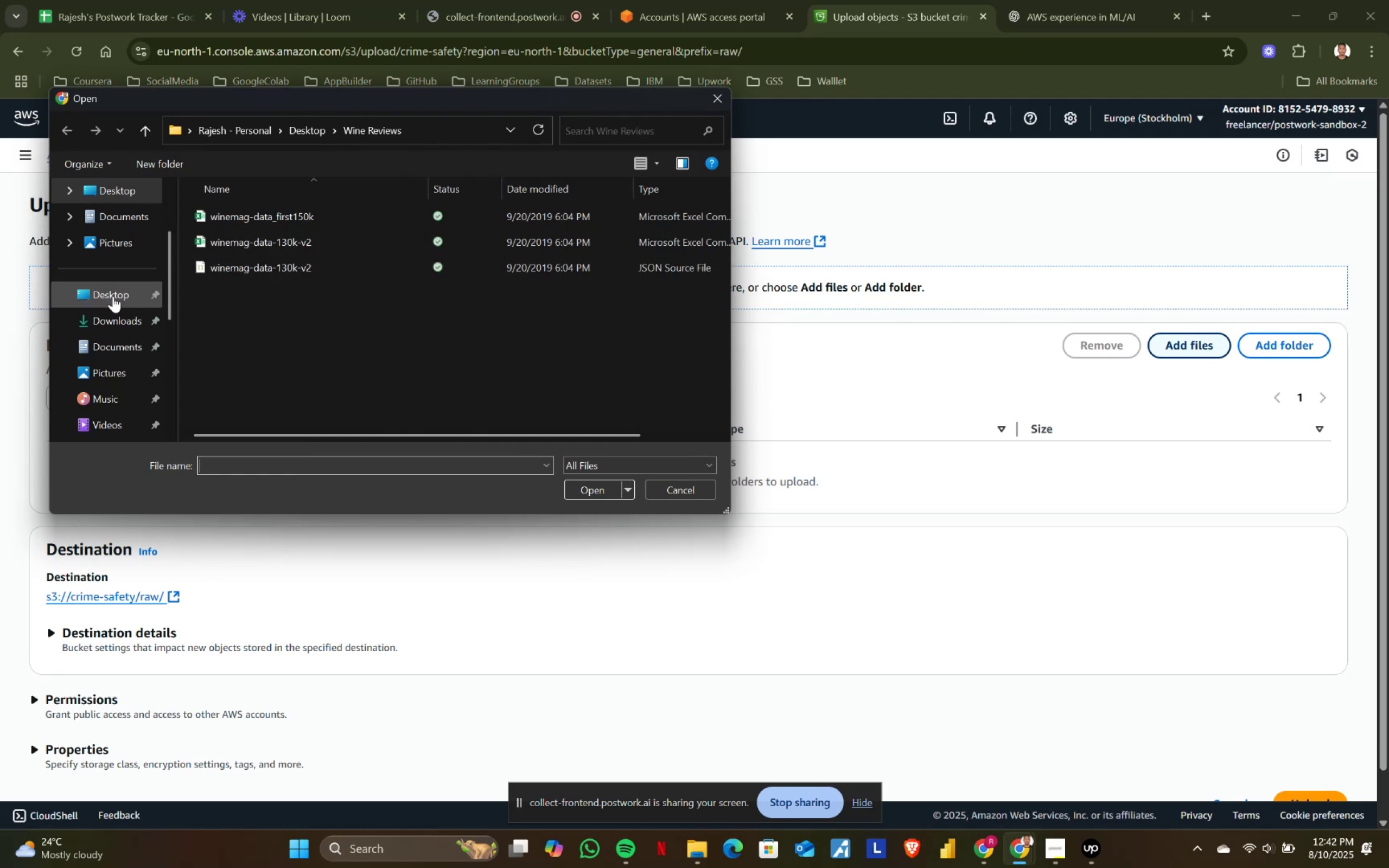 
scroll: coordinate [111, 393], scroll_direction: down, amount: 3.0
 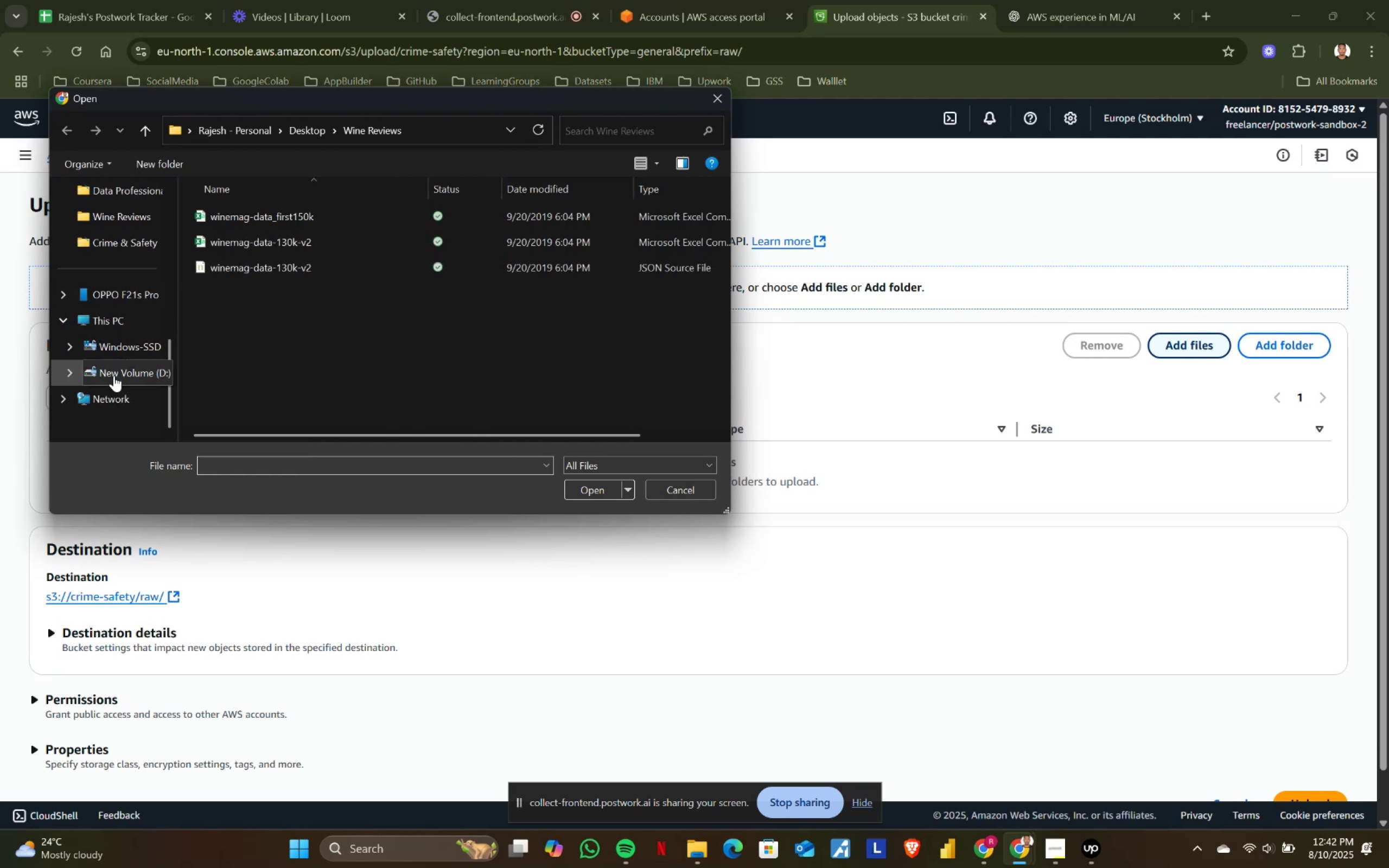 
left_click([117, 367])
 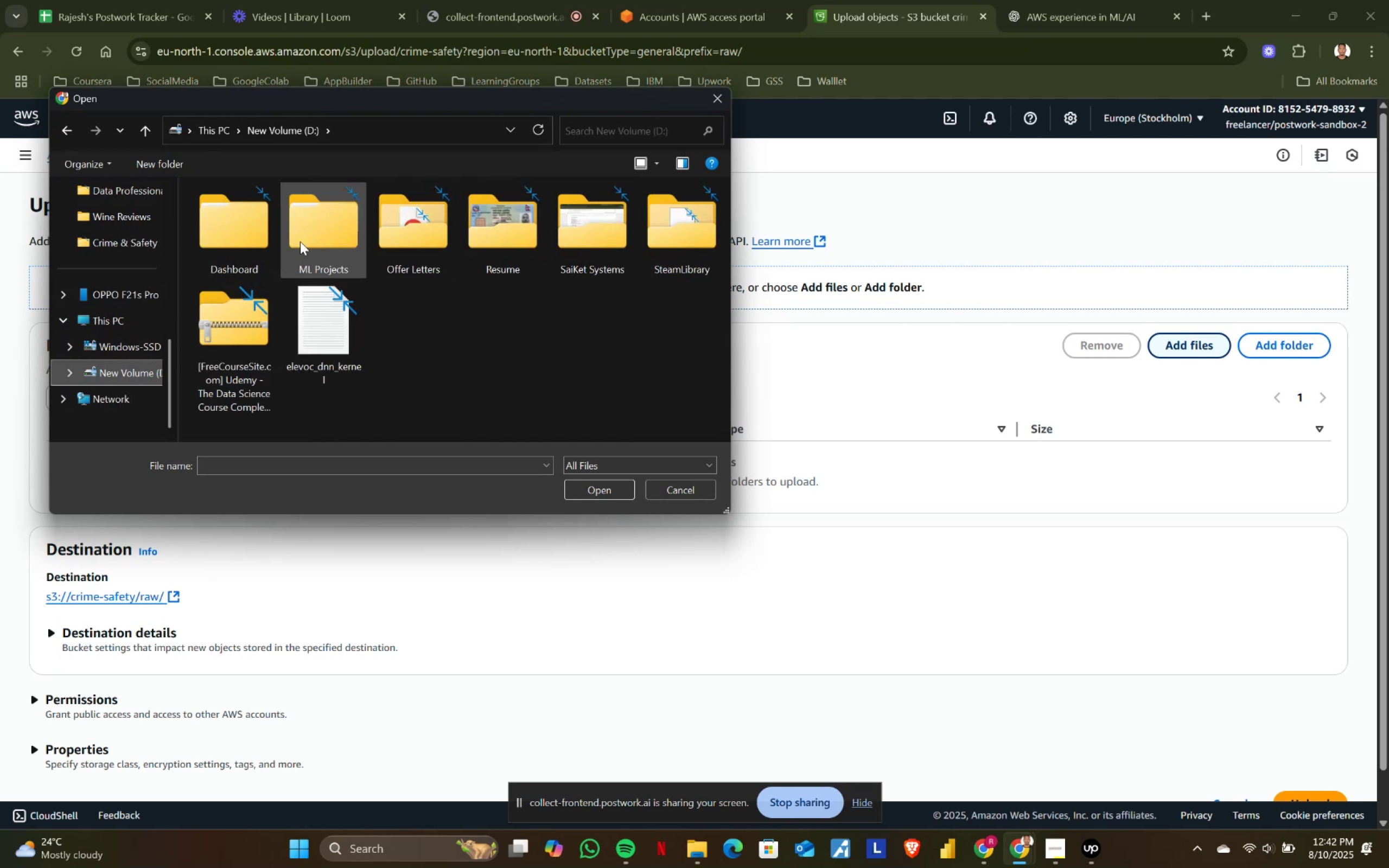 
double_click([302, 237])
 